 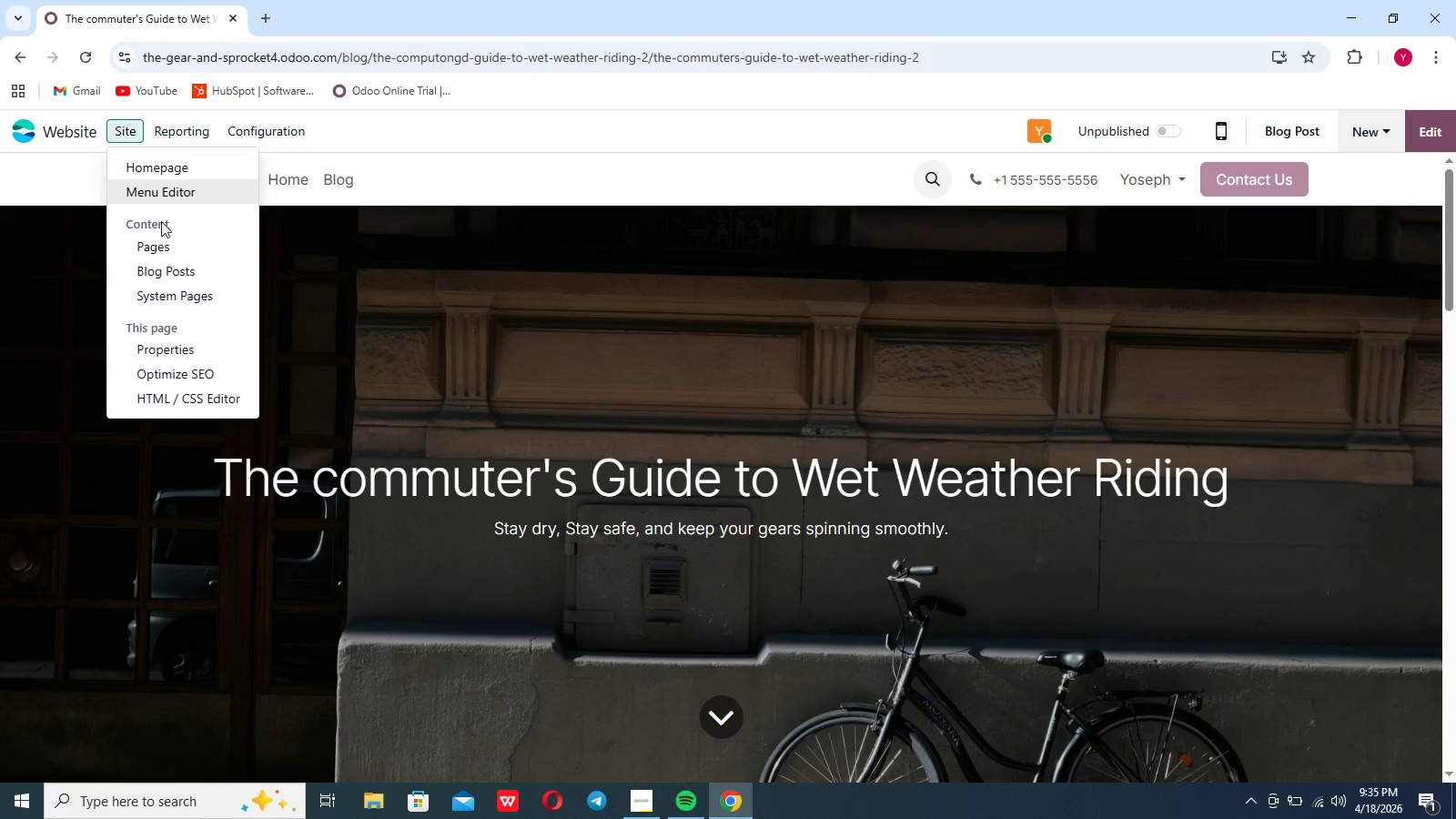 
left_click([183, 379])
 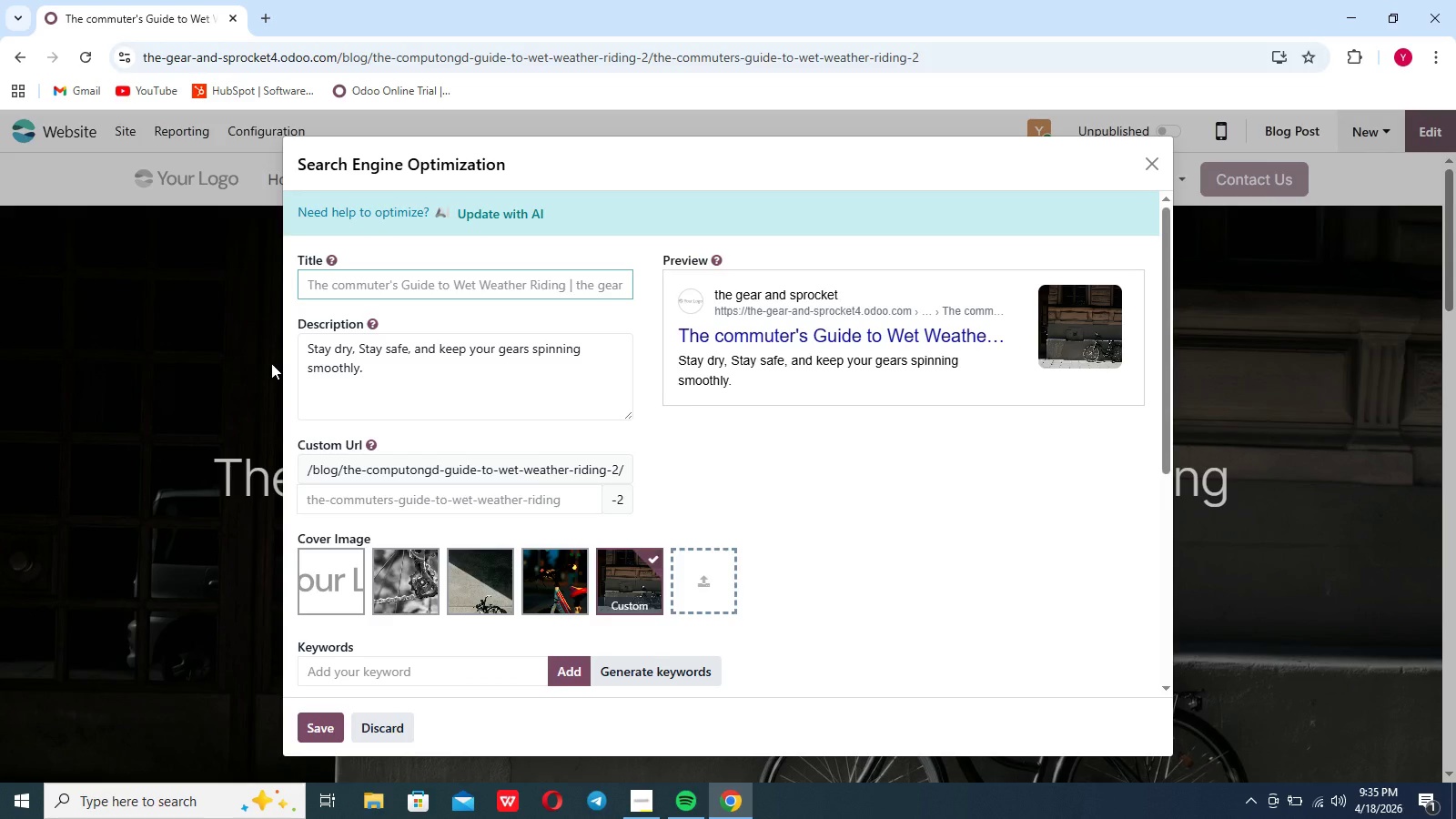 
wait(11.94)
 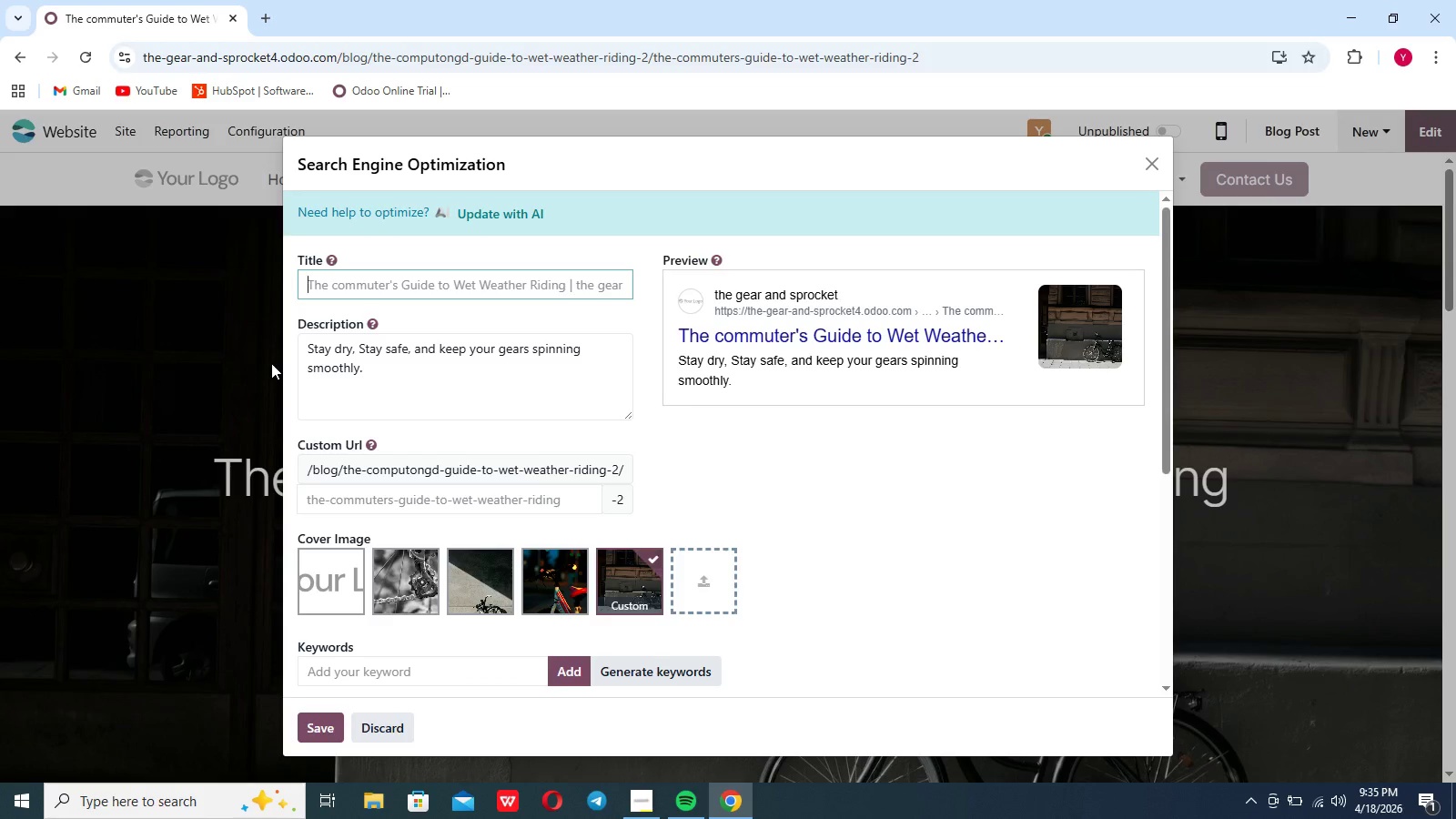 
type(Wet Weather Commuting Guide )
 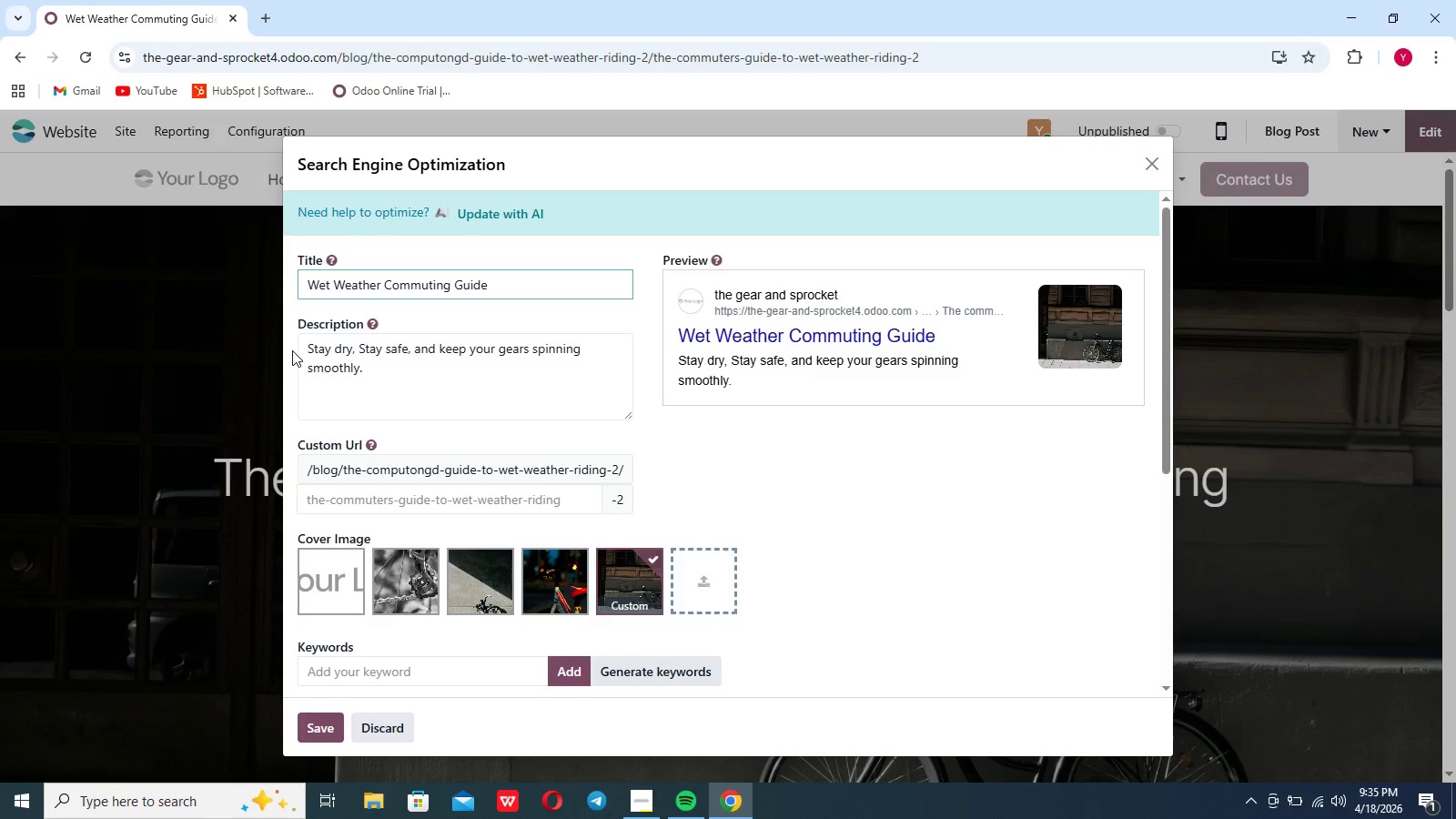 
wait(5.52)
 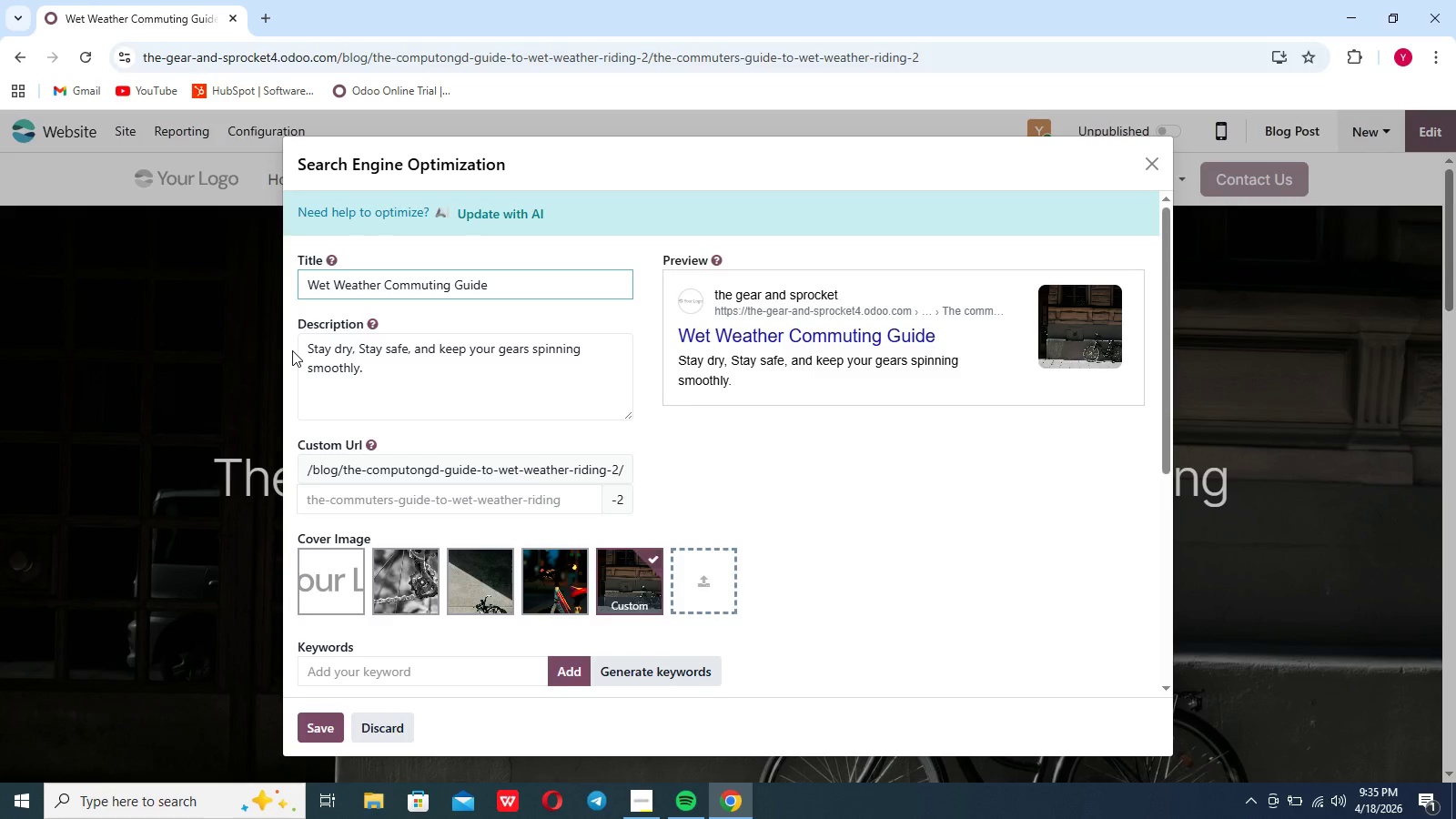 
key(Backslash)
 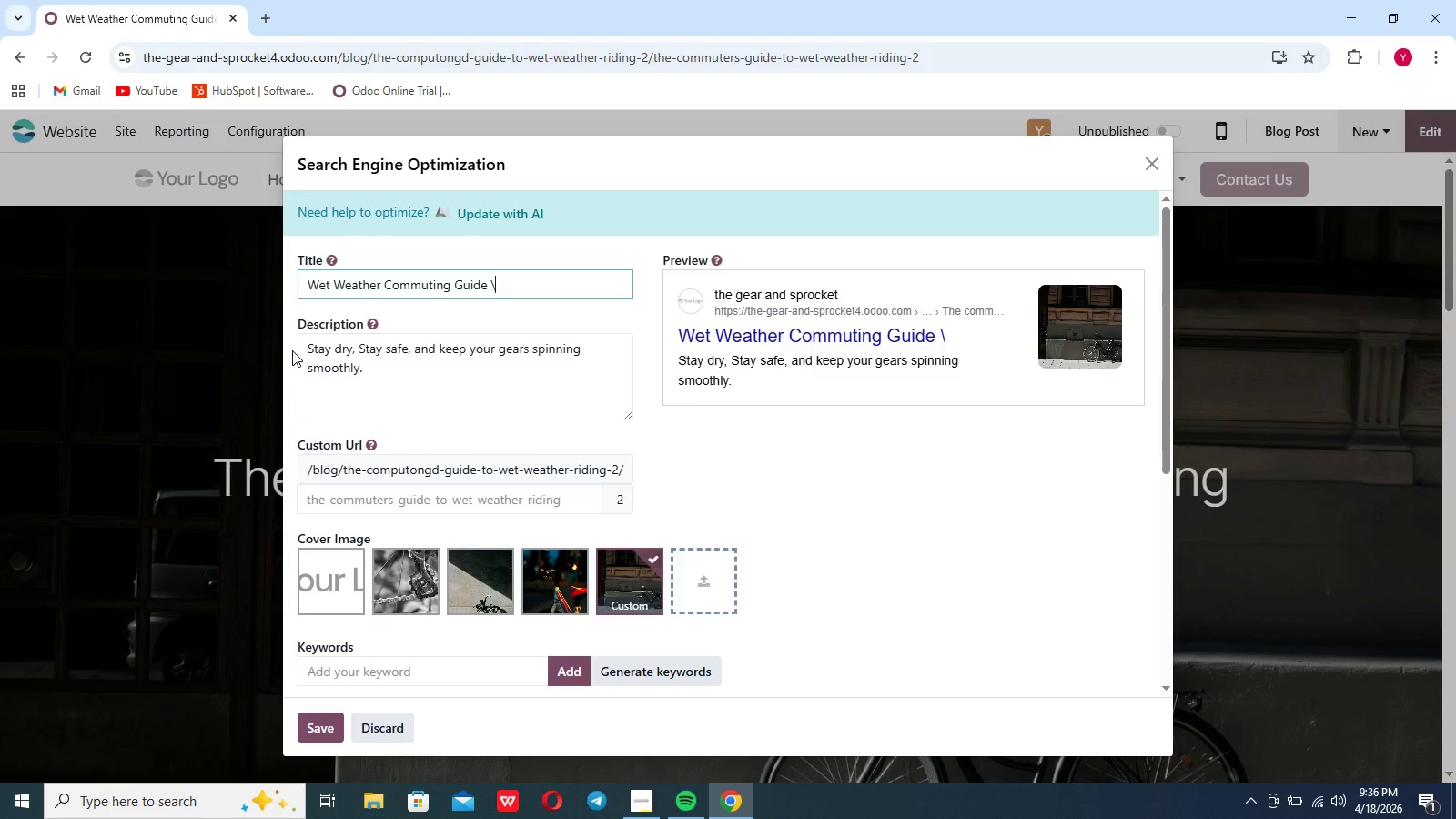 
key(Backspace)
 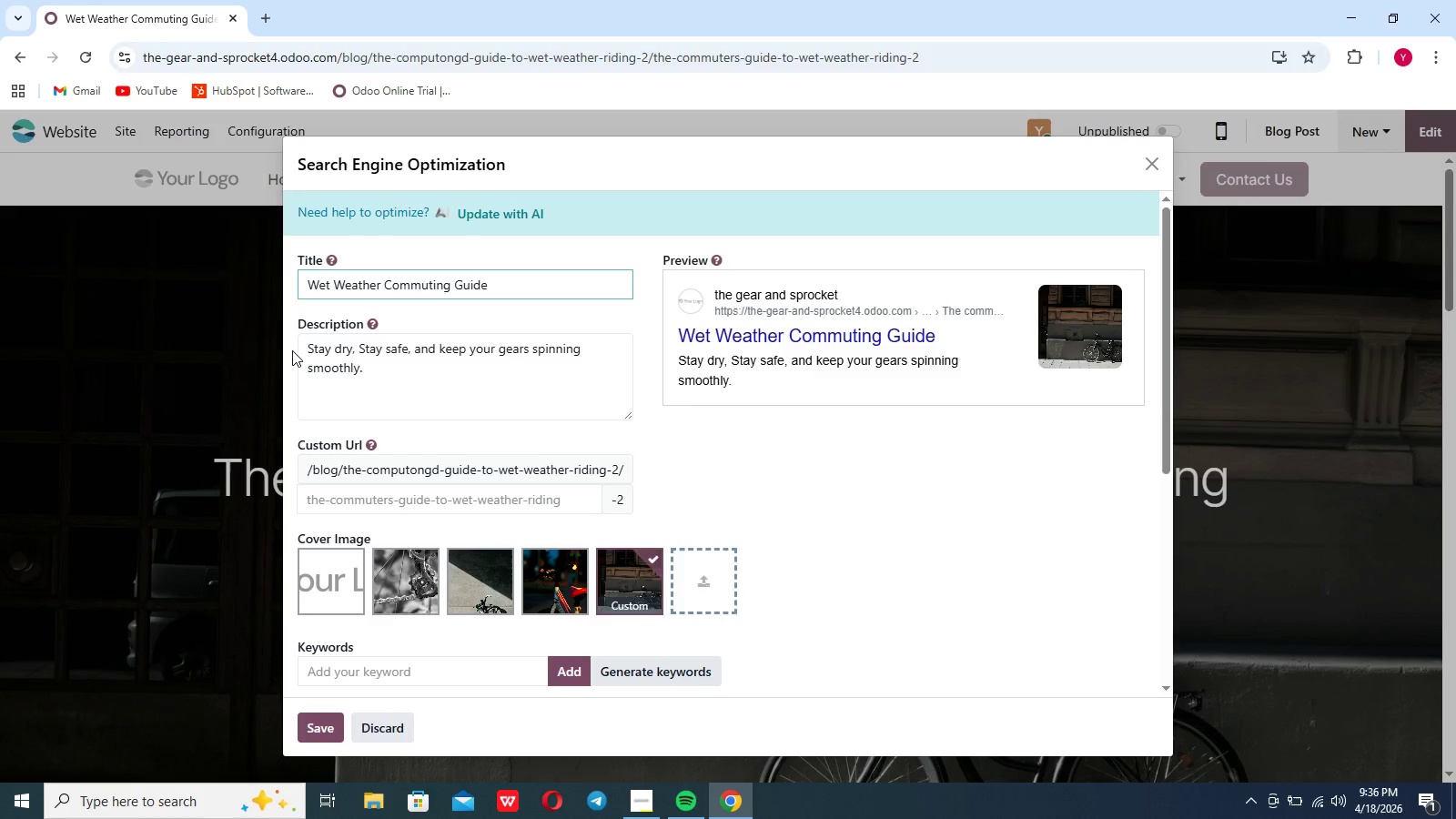 
key(Shift+Backslash)
 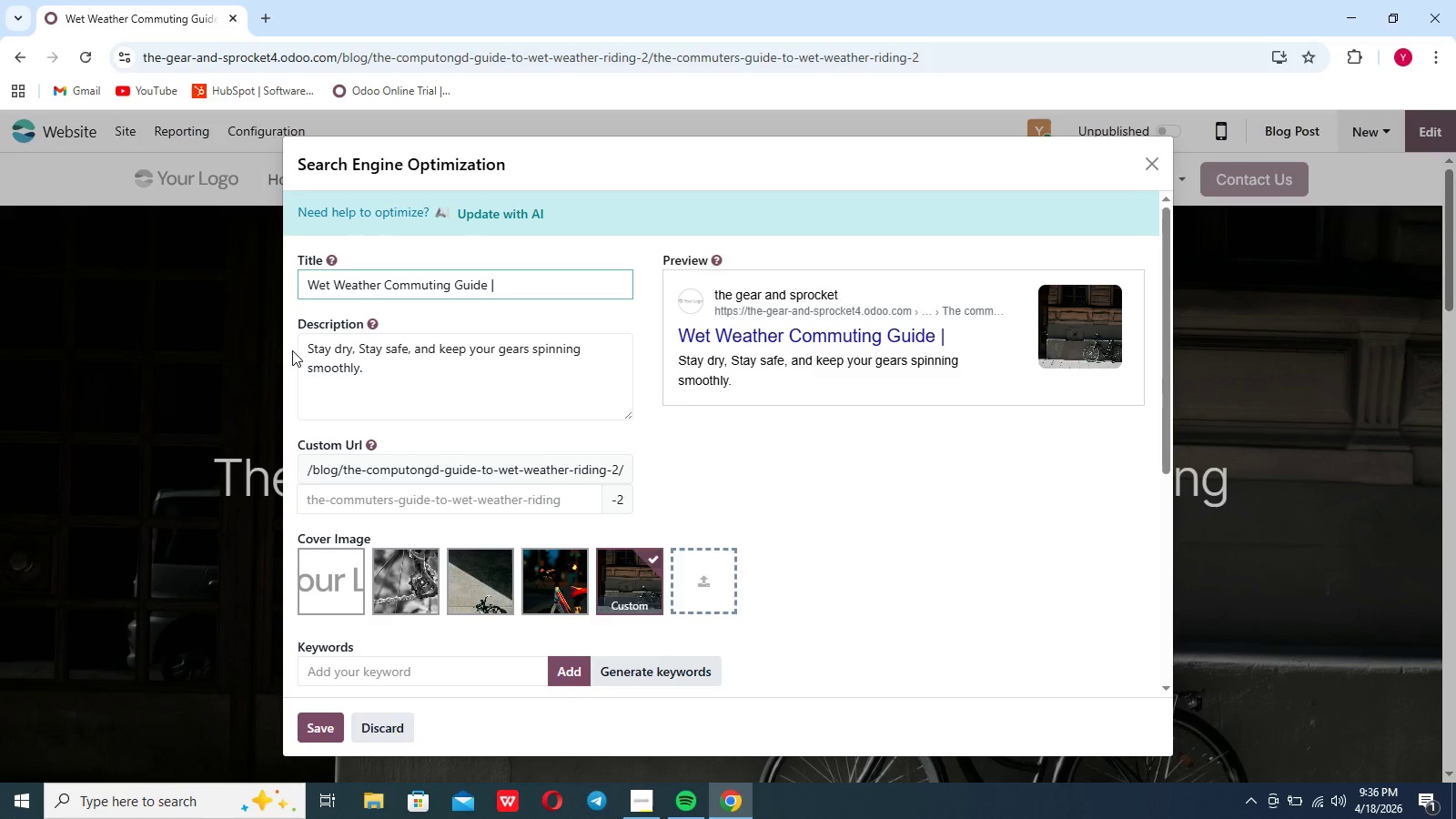 
key(Space)
 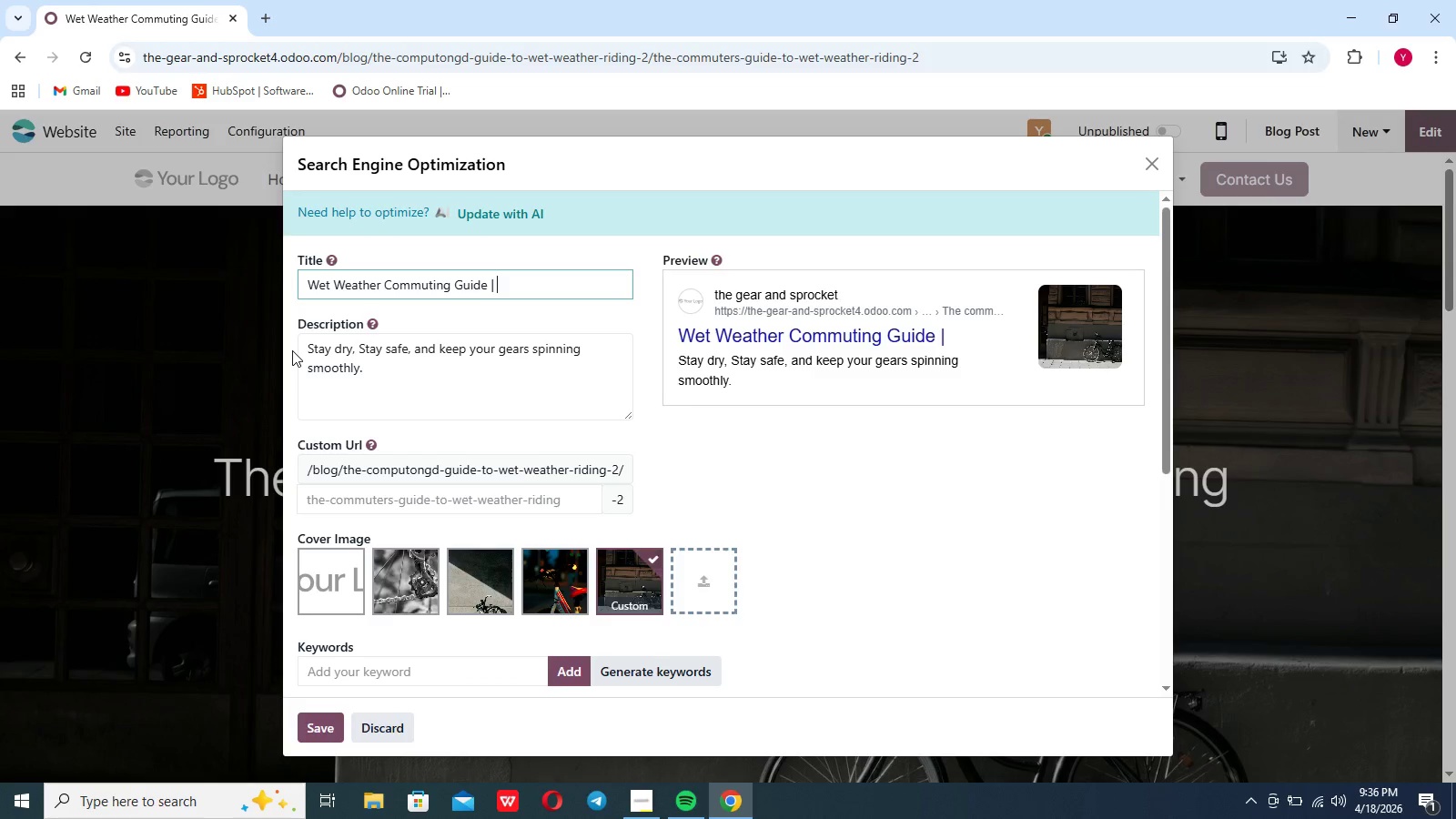 
type(The Gear )
 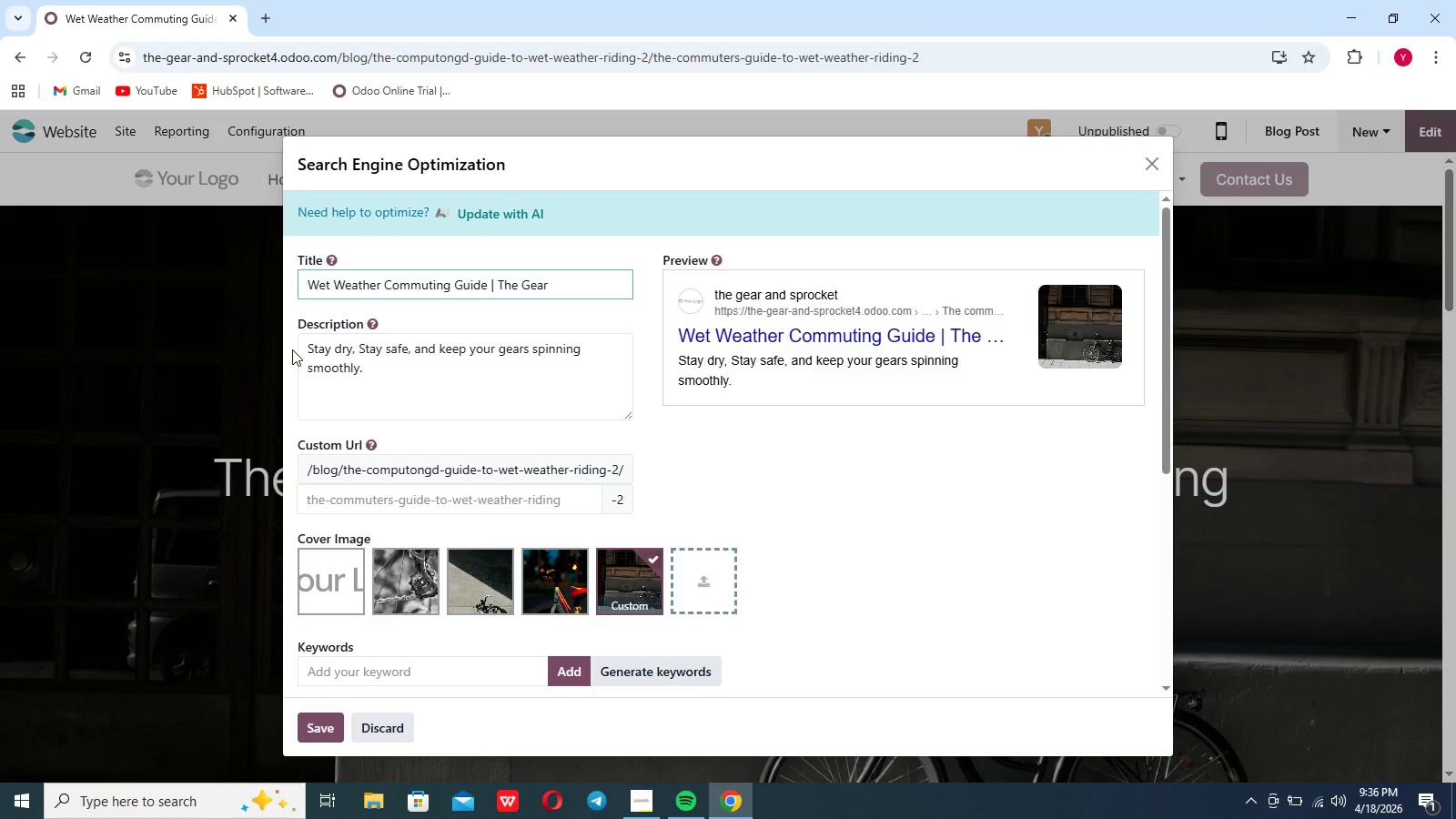 
wait(7.58)
 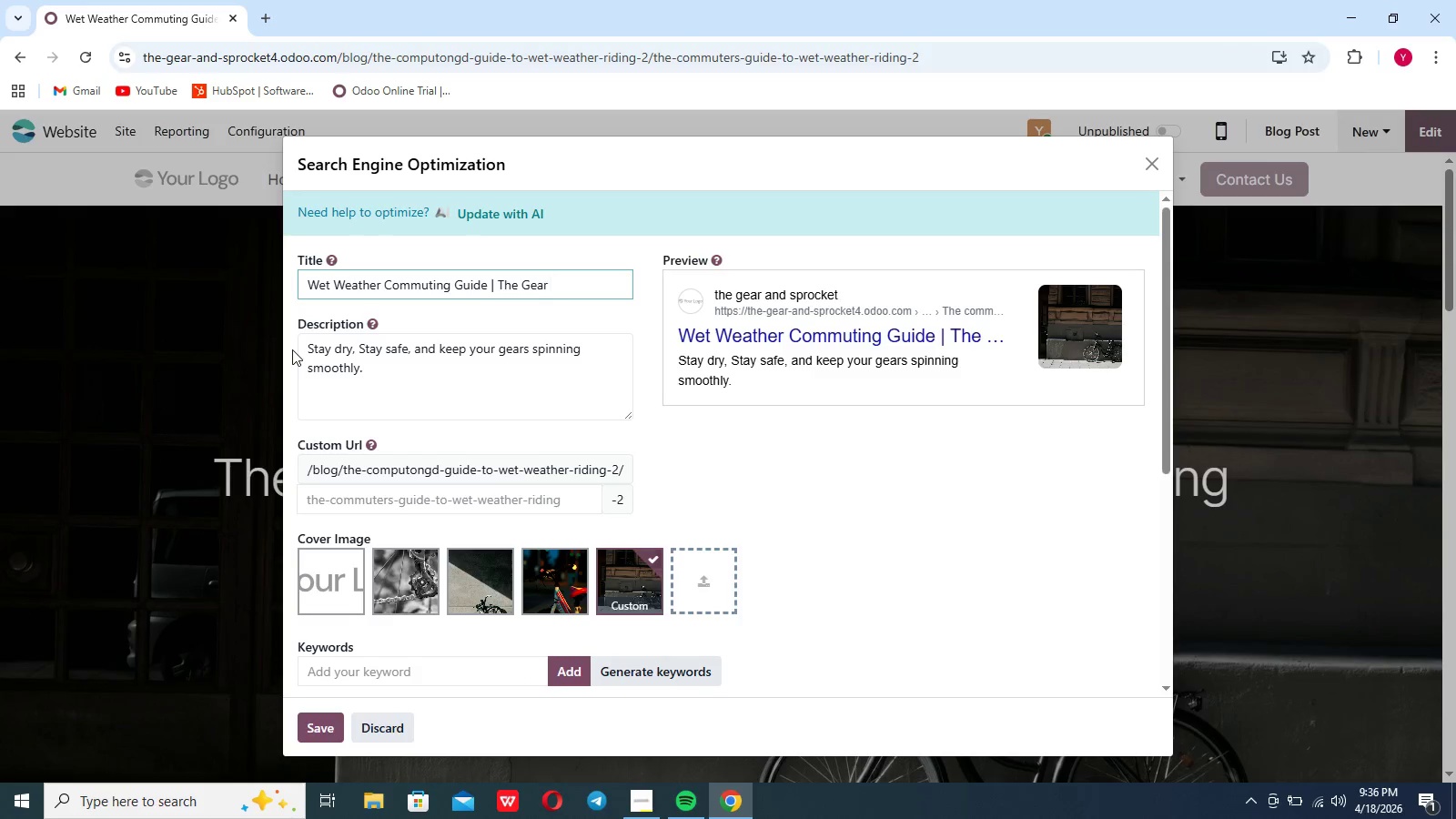 
left_click([487, 282])
 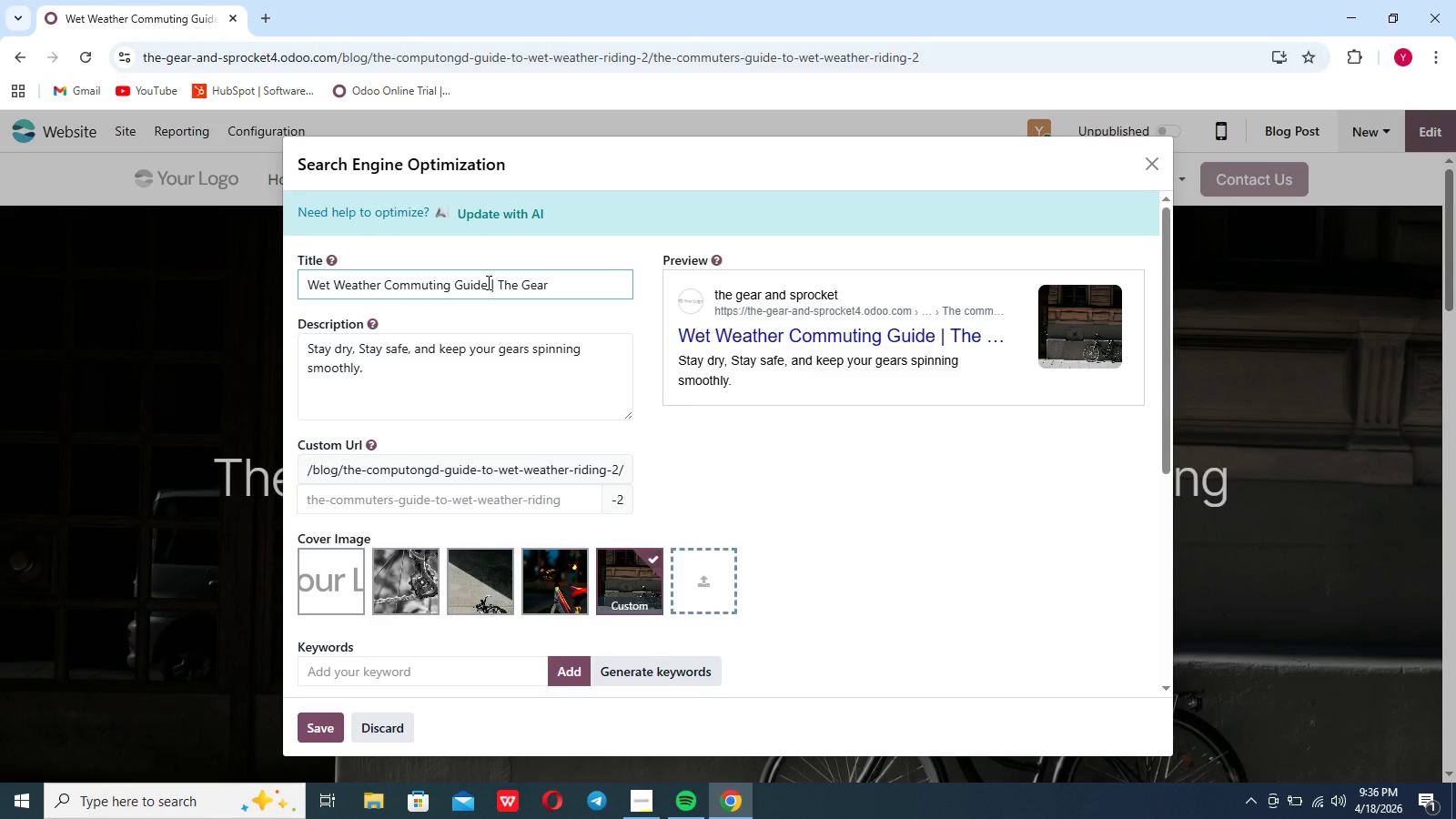 
key(Shift+Enter)
 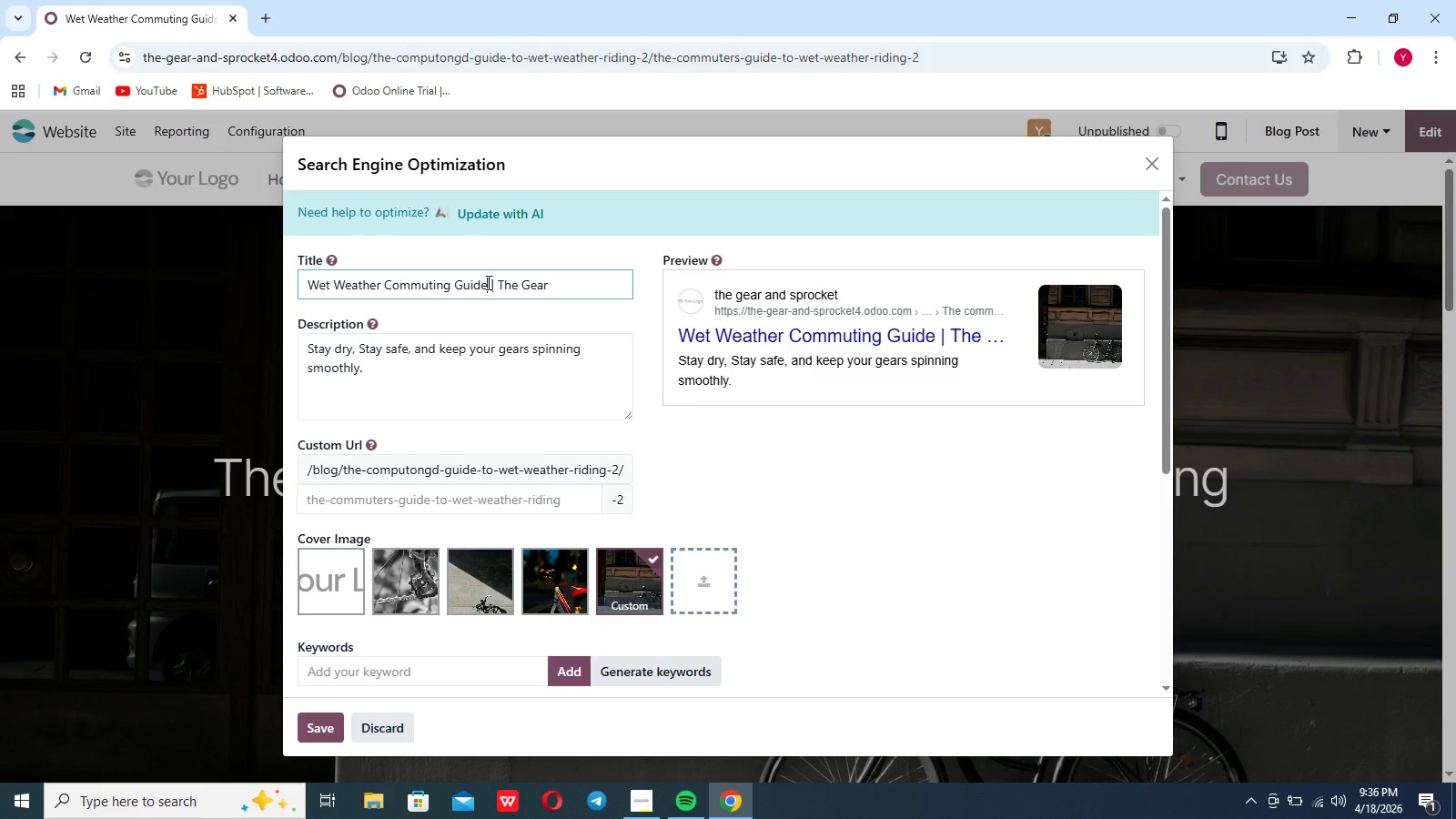 
key(Shift+Enter)
 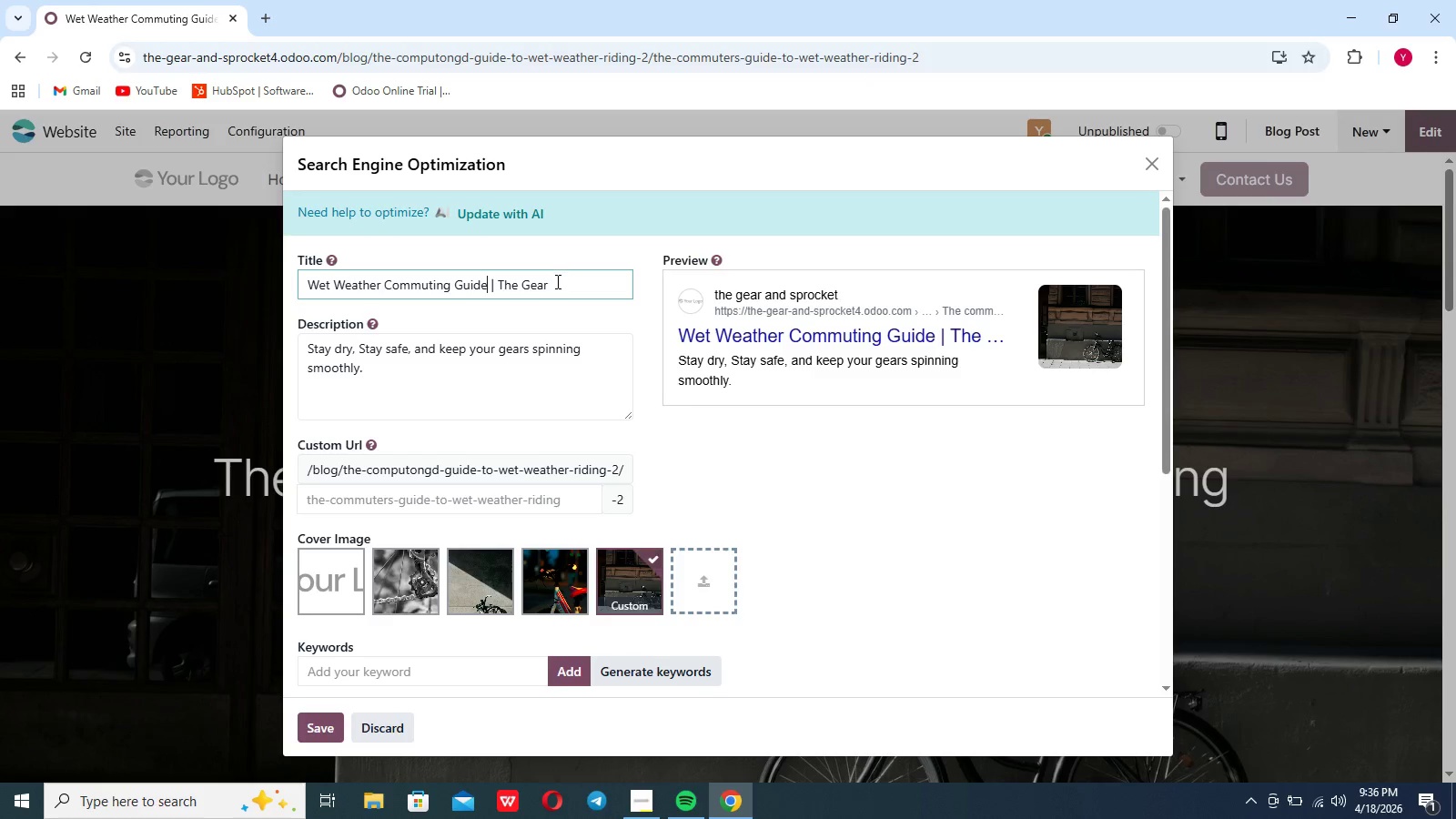 
left_click([554, 286])
 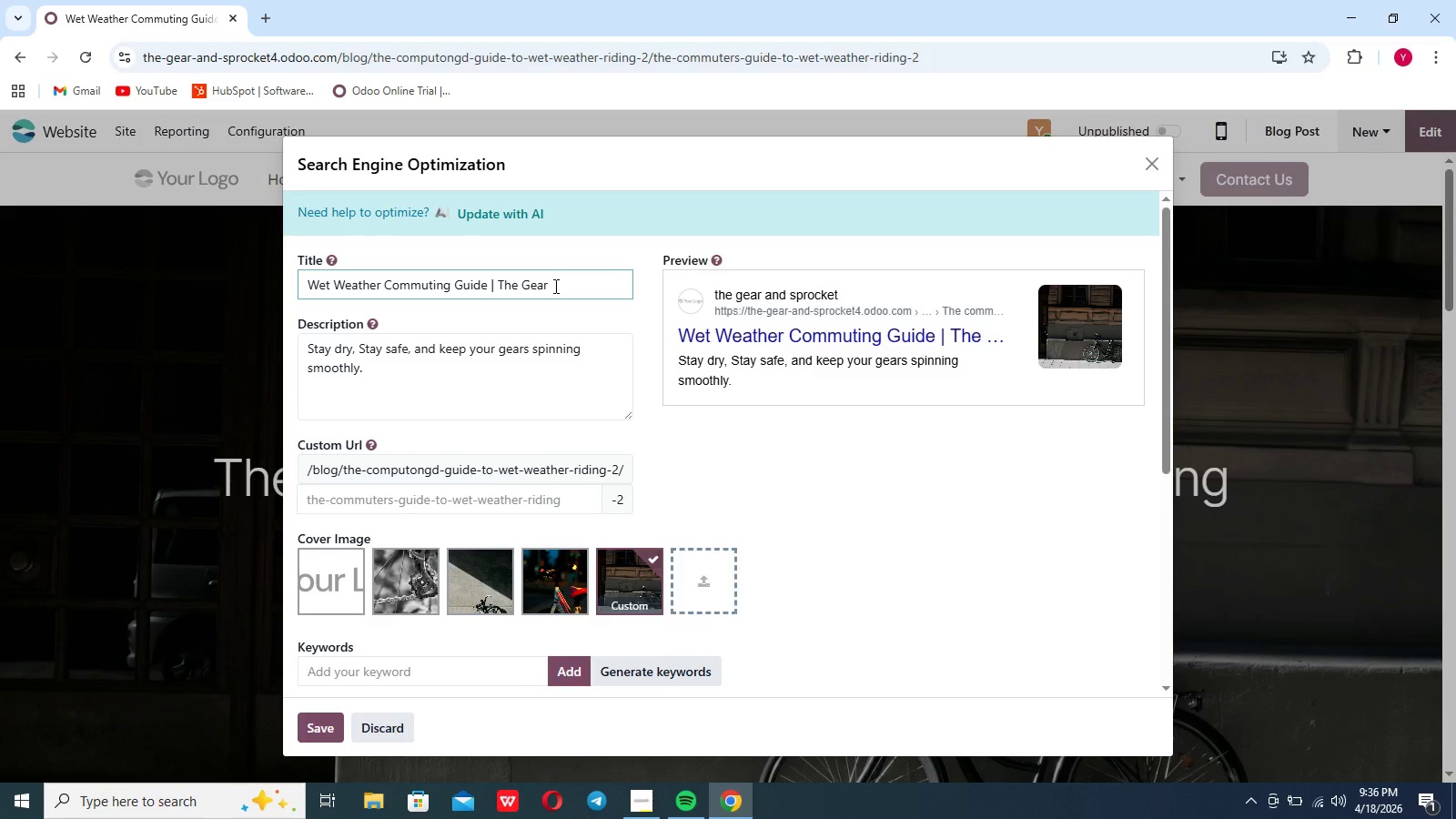 
type(and sprocket boutique)
 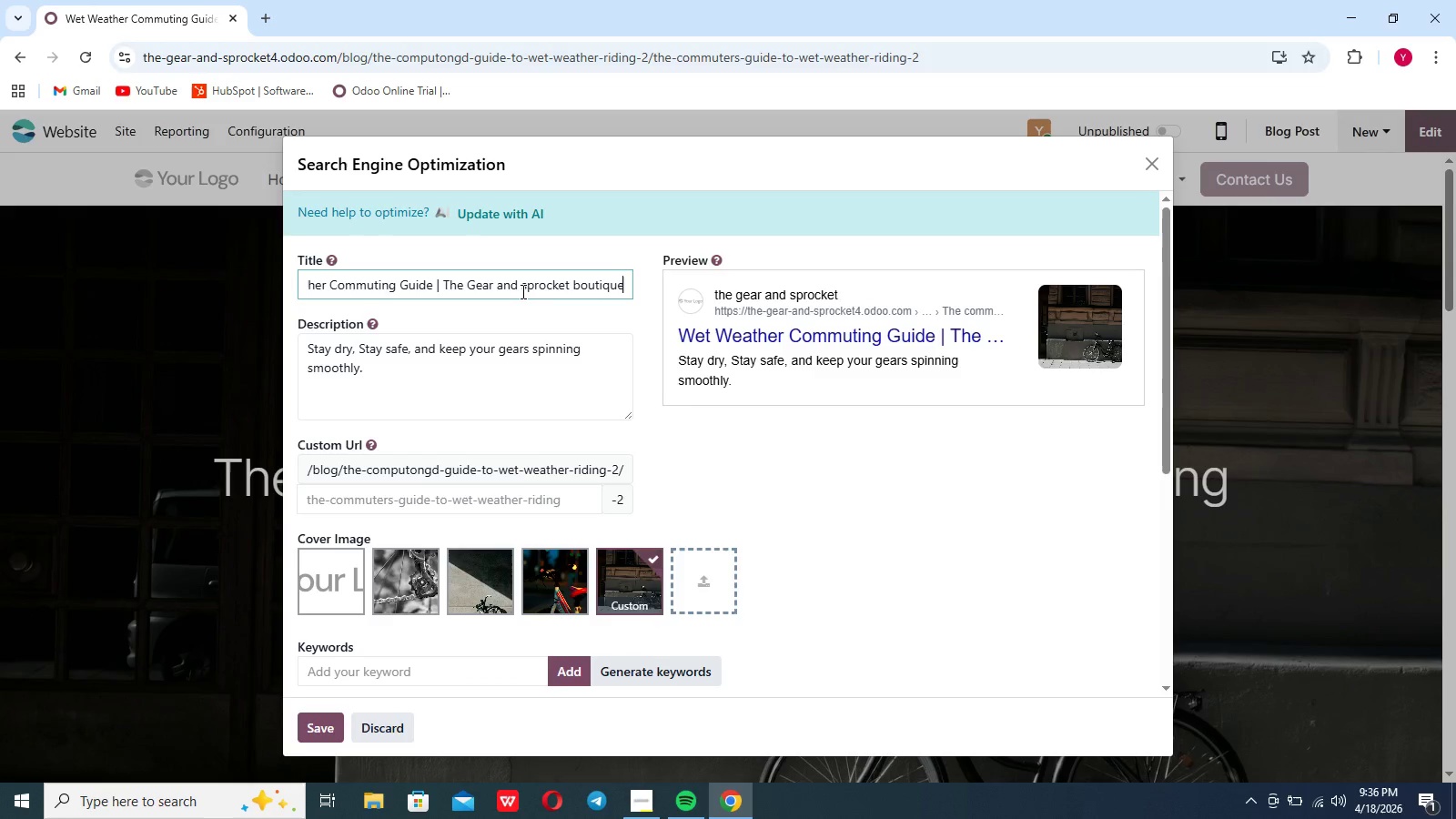 
scroll: coordinate [508, 291], scroll_direction: up, amount: 1.0
 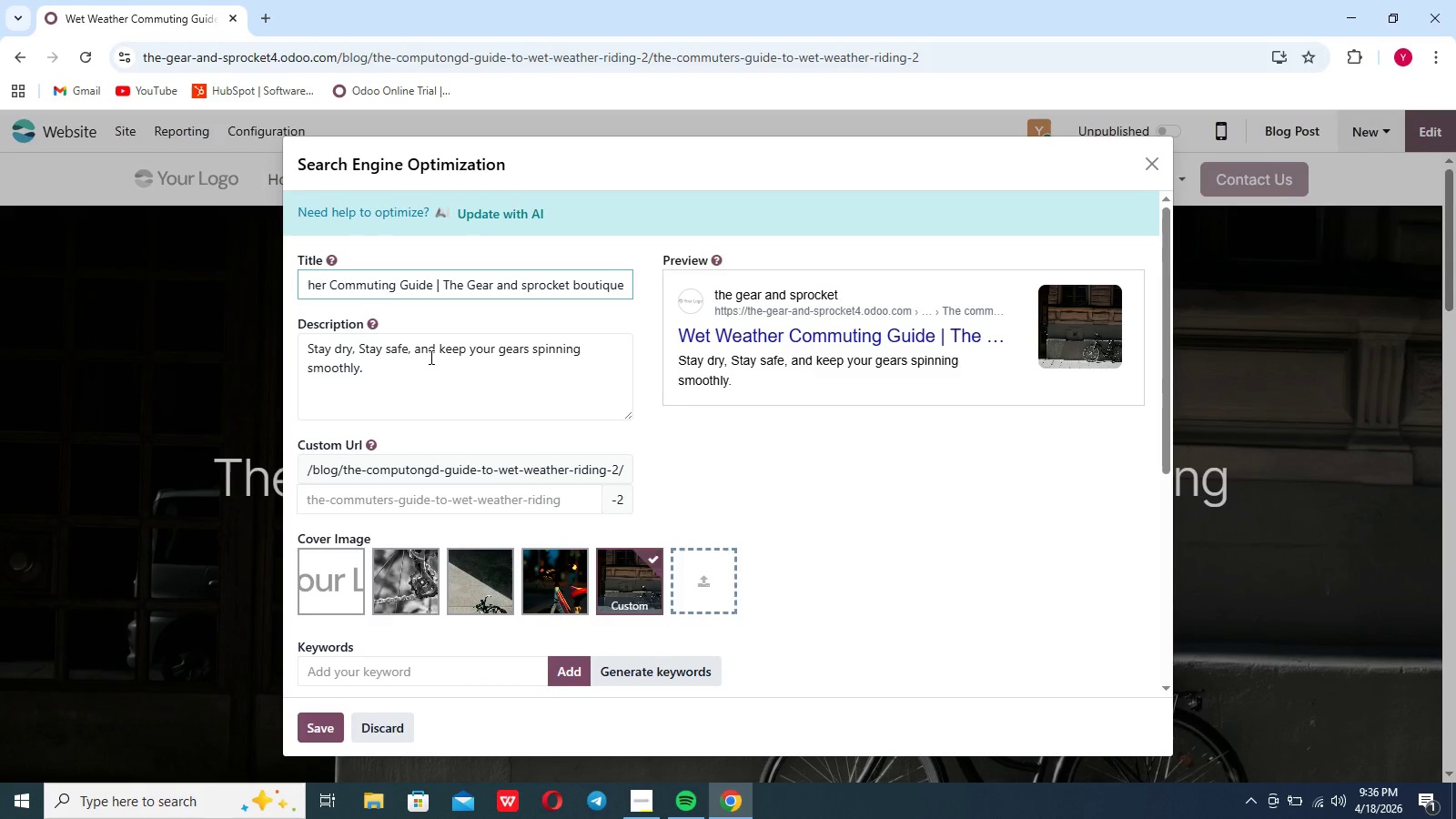 
wait(12.42)
 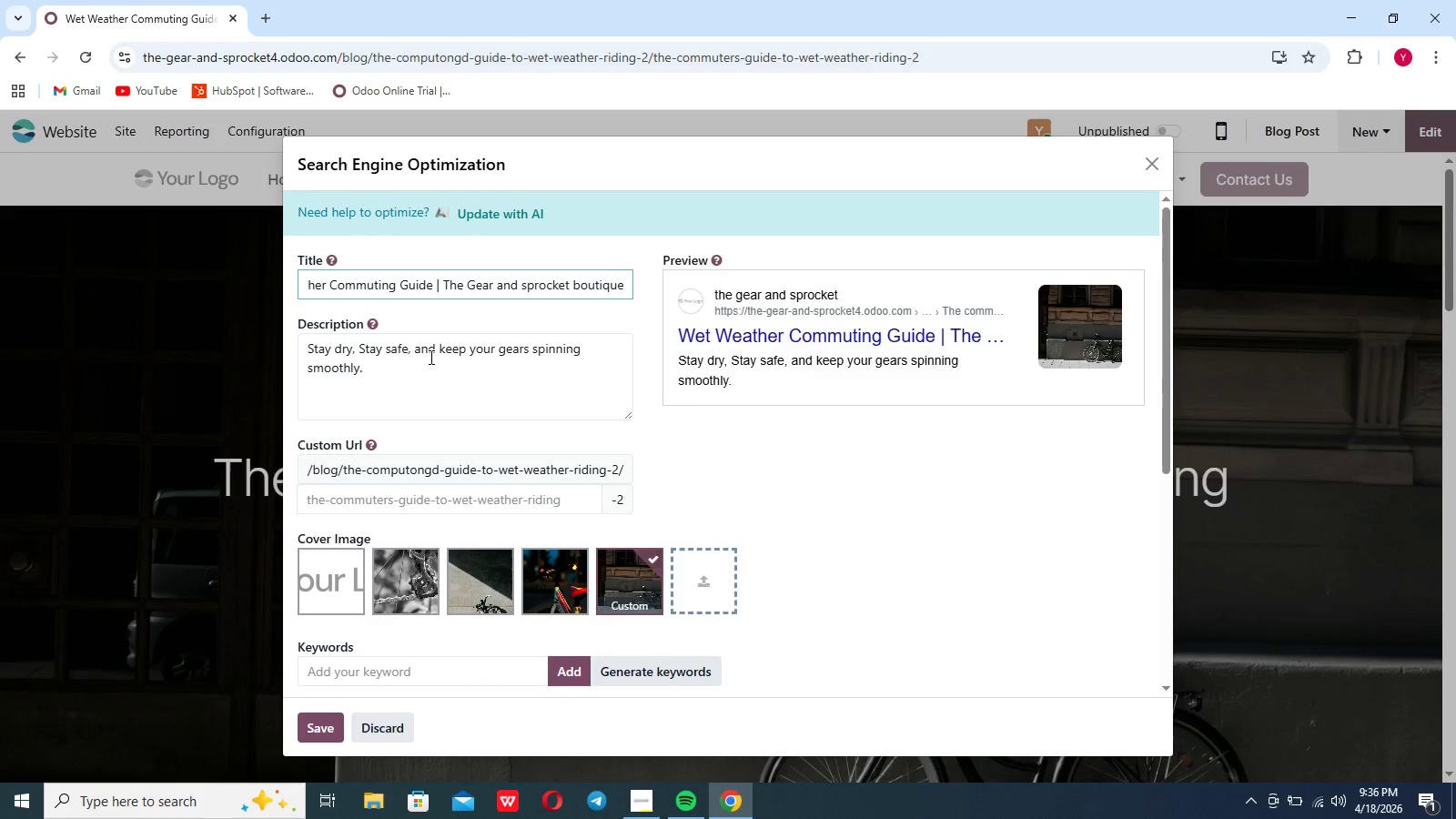 
left_click([455, 382])
 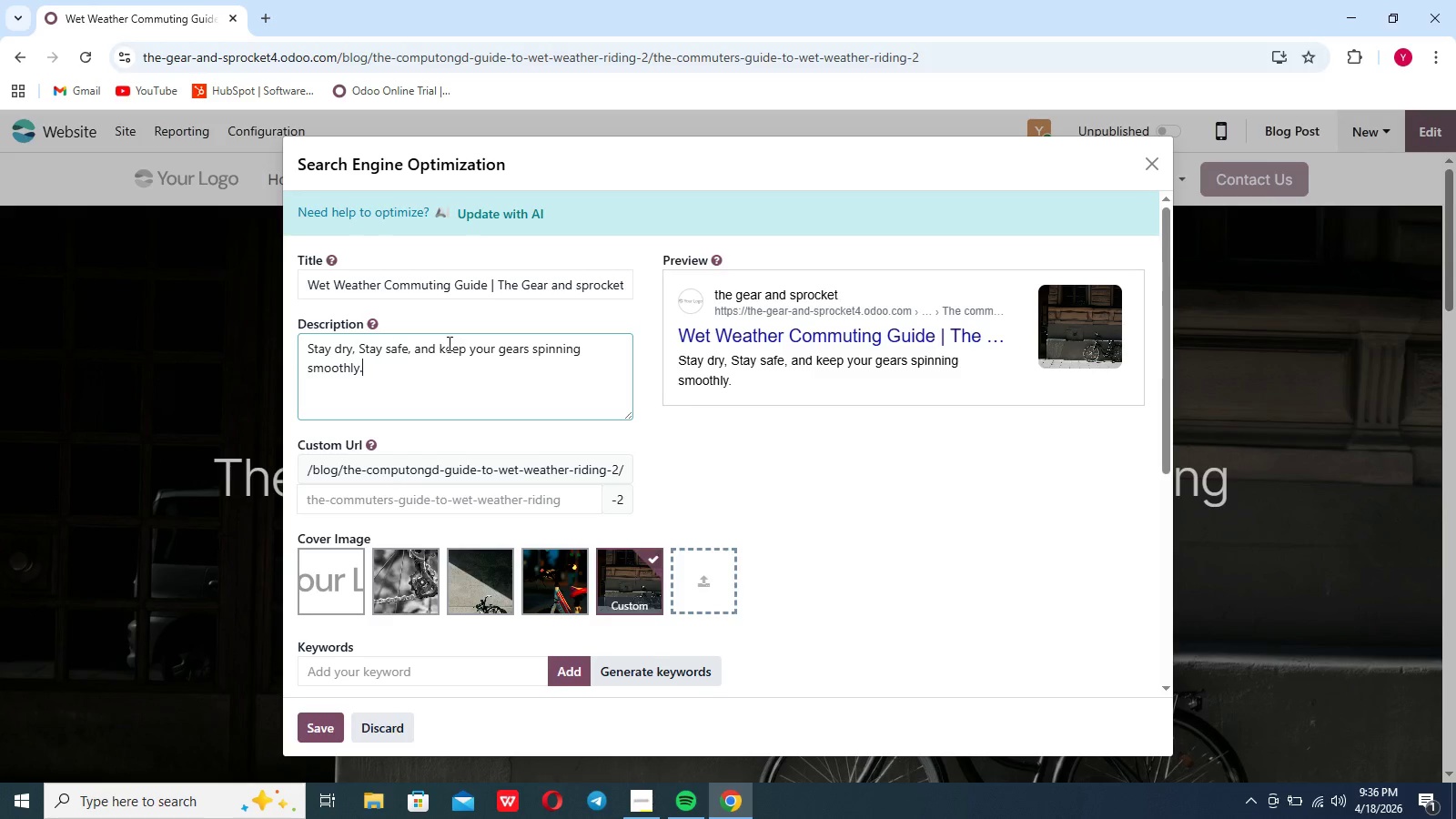 
scroll: coordinate [411, 289], scroll_direction: up, amount: 1.0
 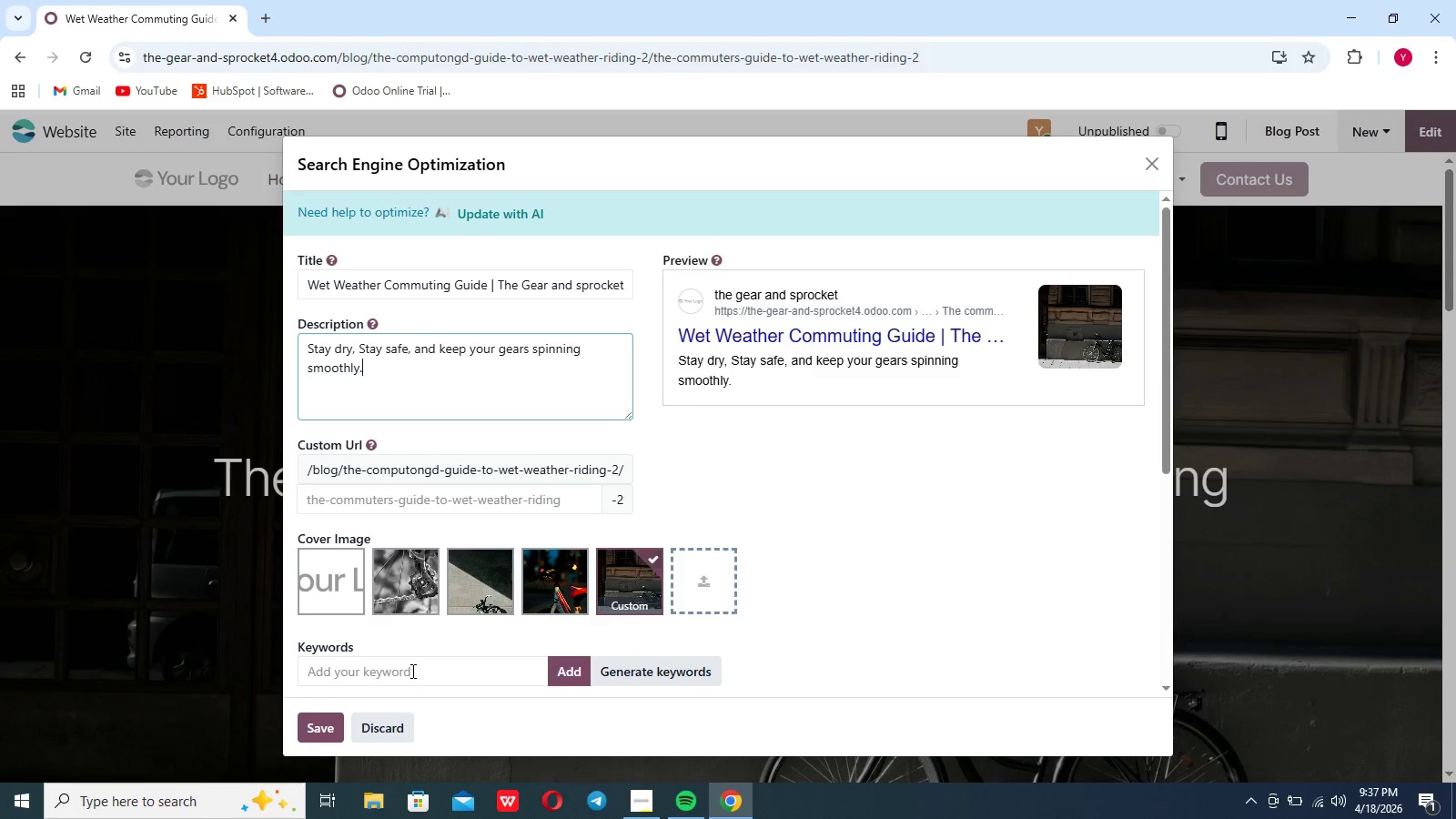 
left_click([411, 670])
 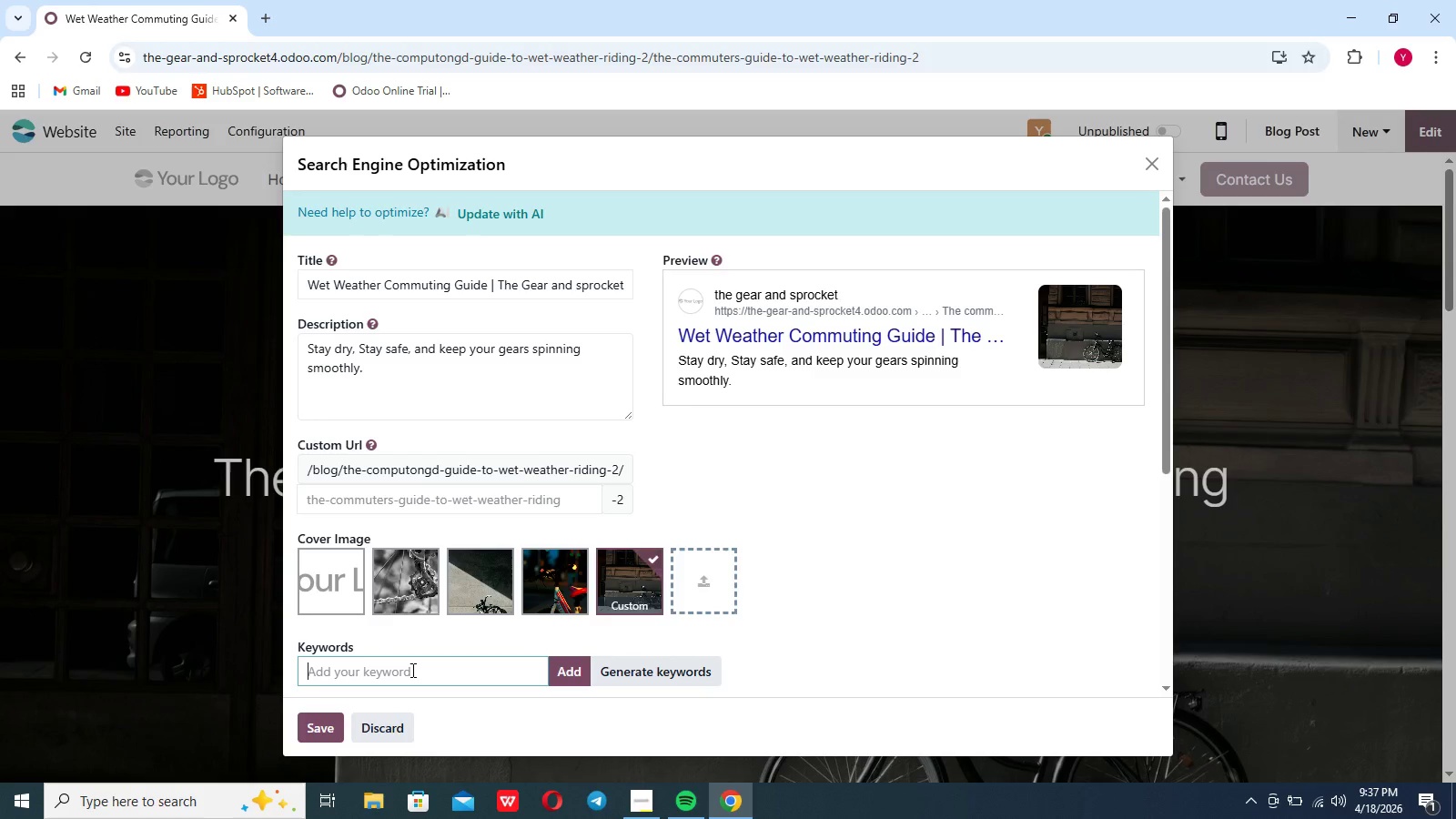 
type(Folding bikes)
 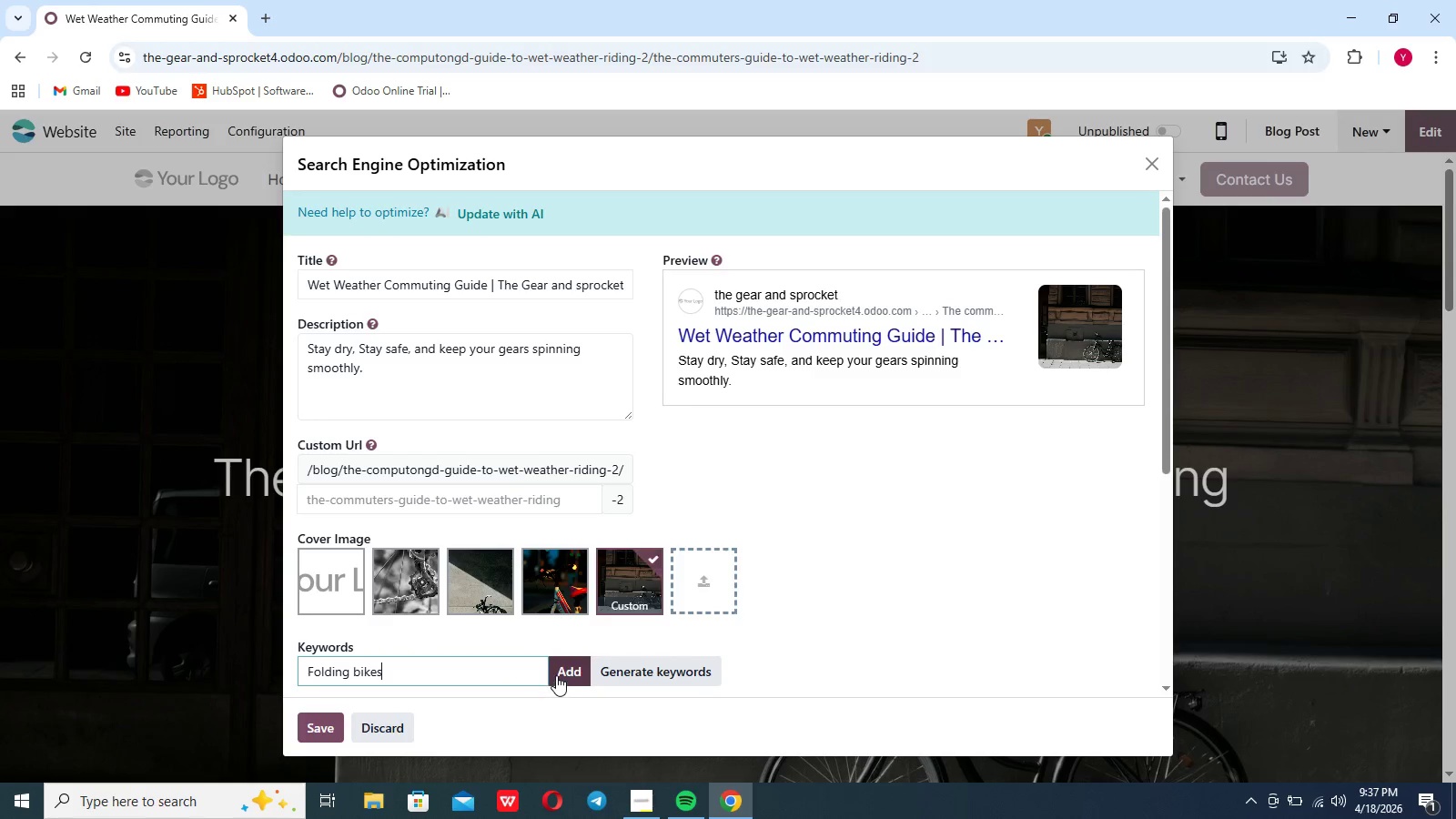 
left_click([556, 675])
 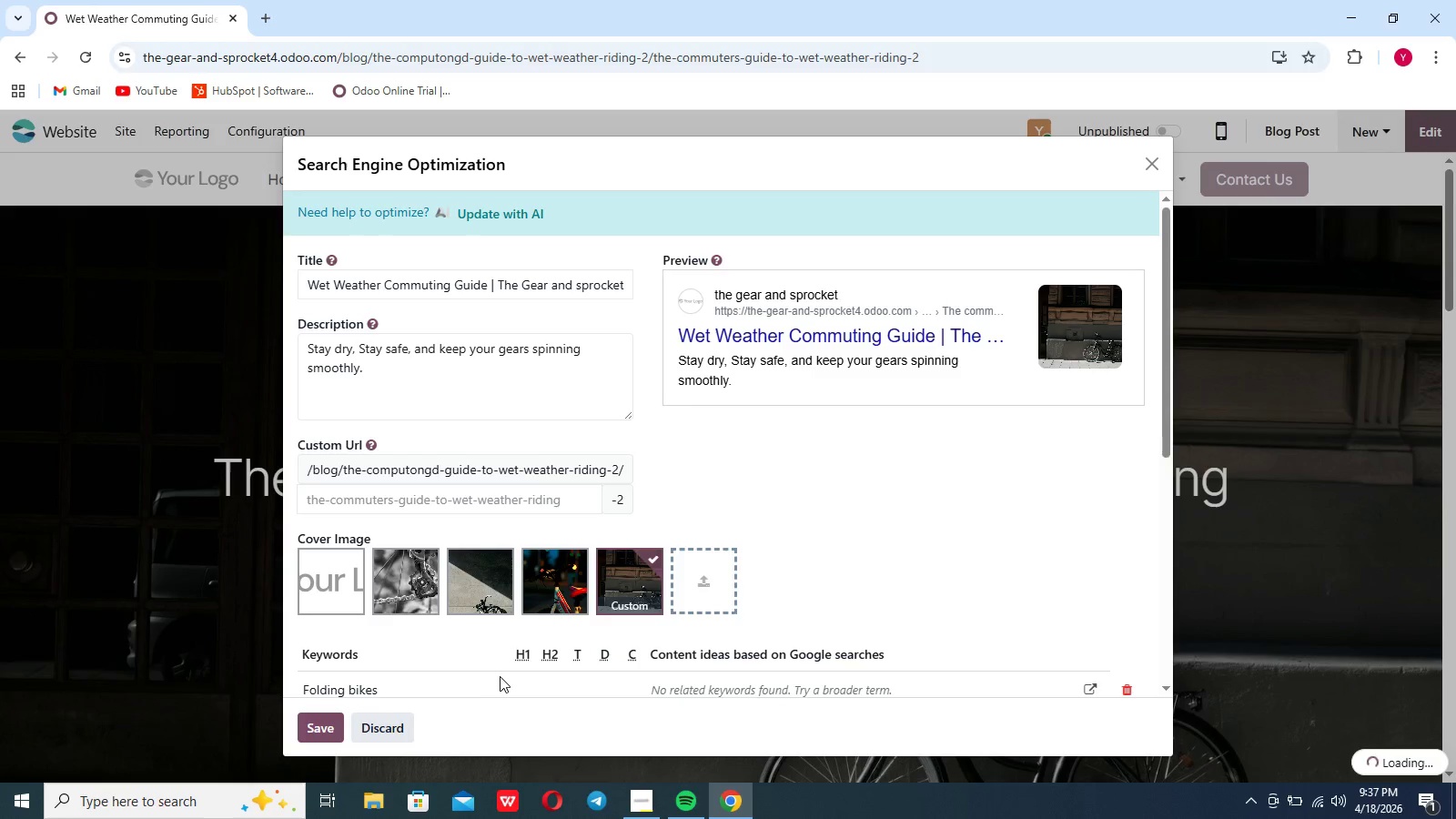 
scroll: coordinate [469, 684], scroll_direction: down, amount: 6.0
 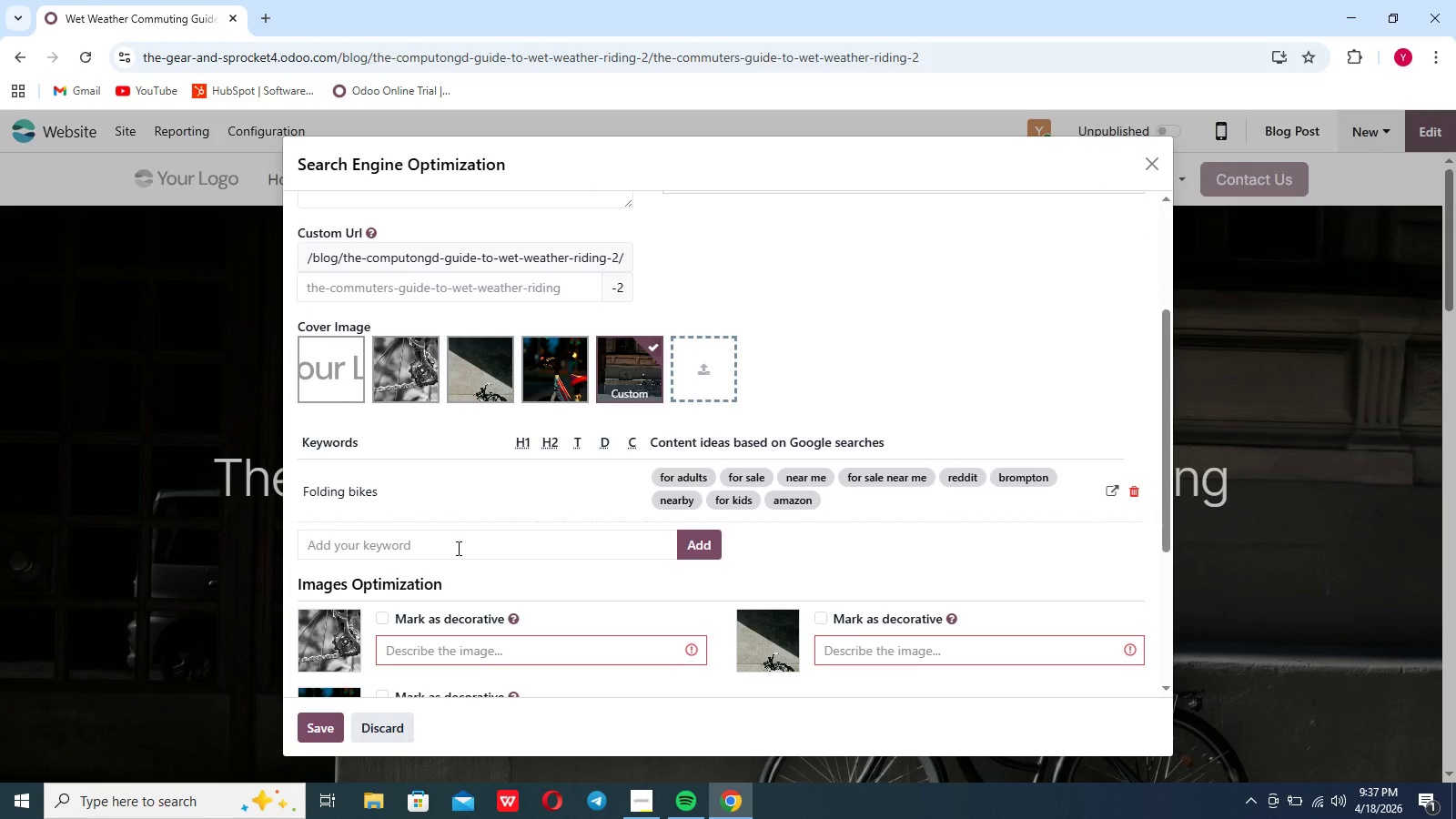 
left_click([457, 548])
 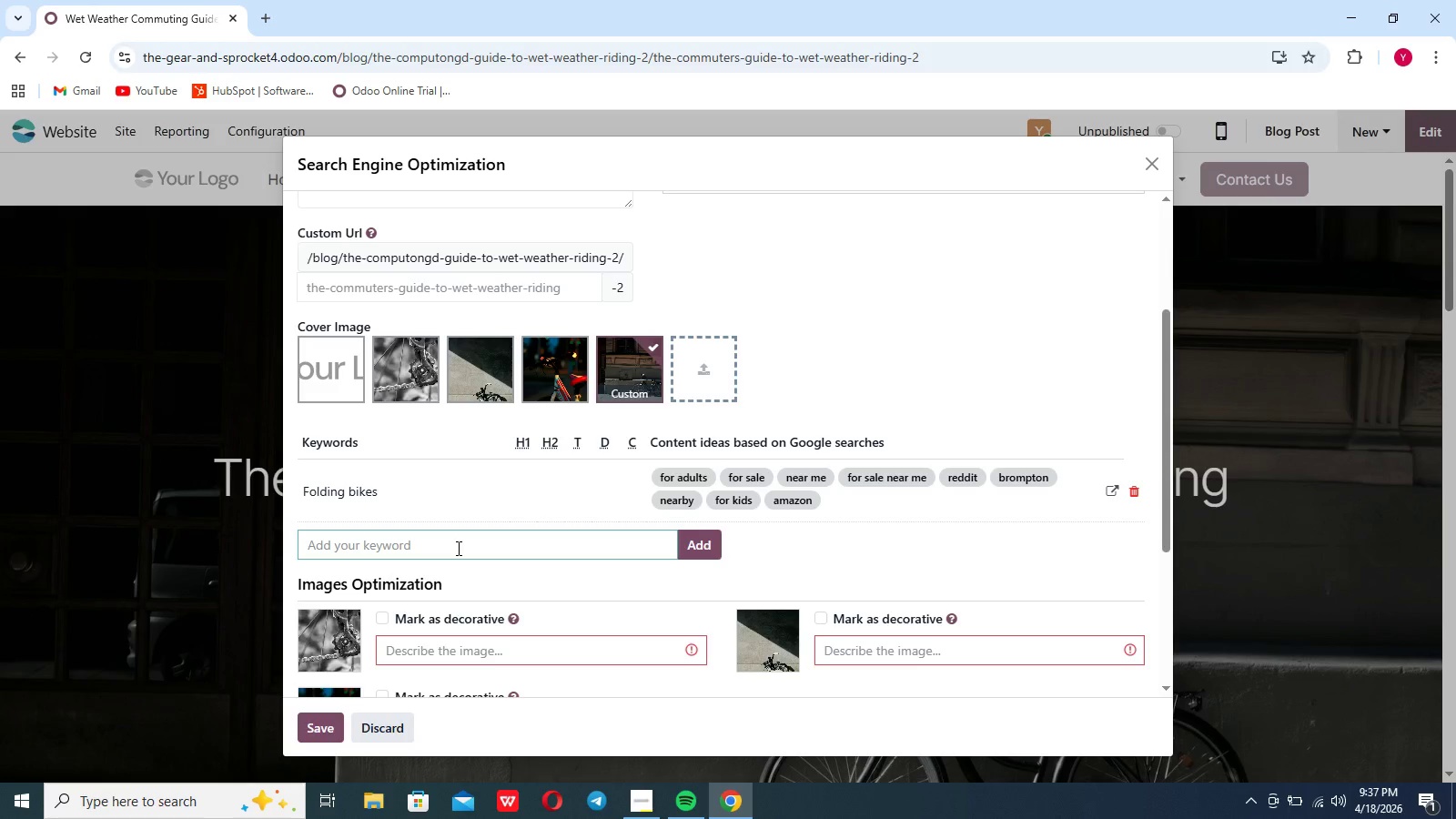 
wait(6.81)
 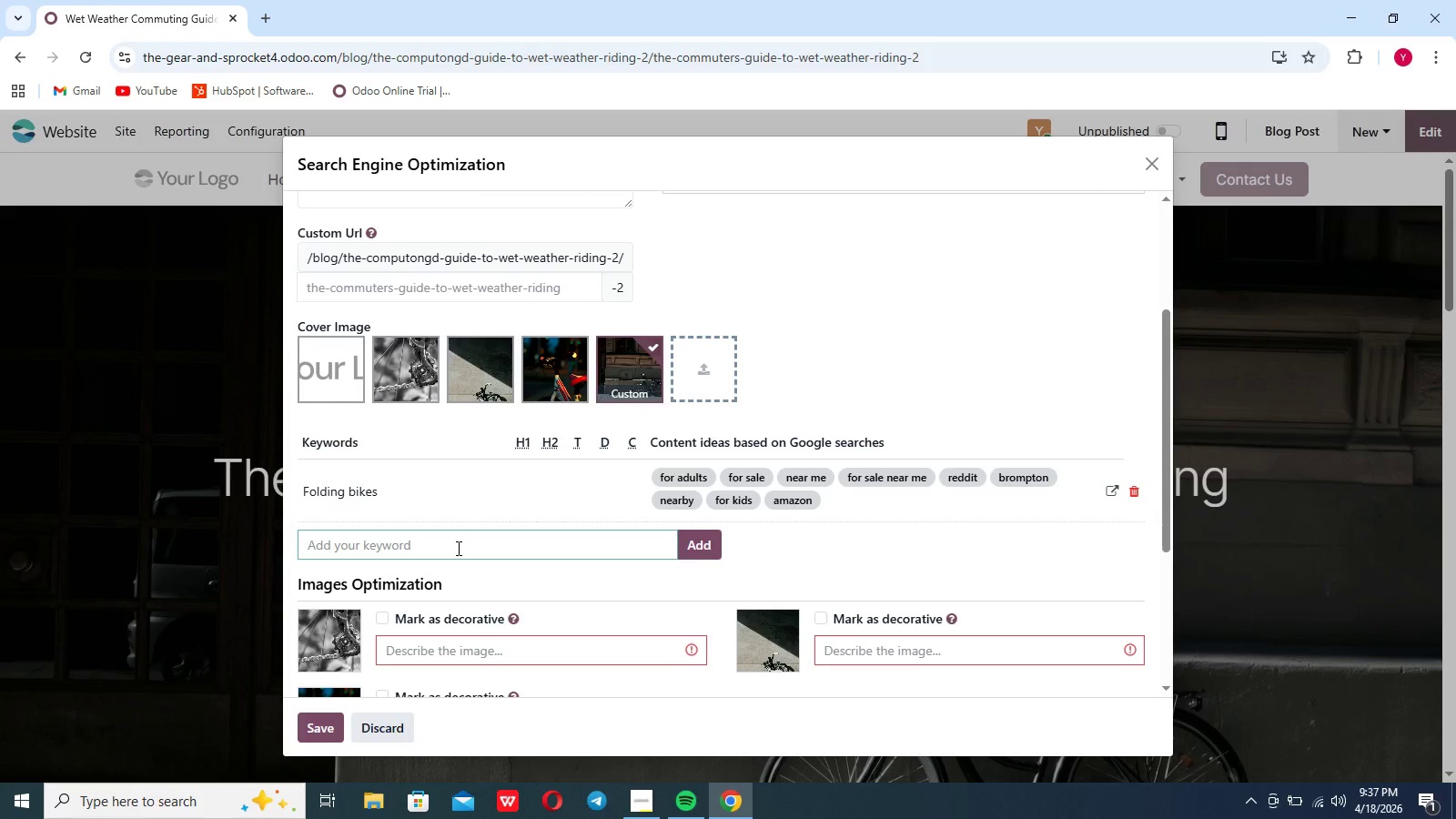 
scroll: coordinate [579, 331], scroll_direction: up, amount: 11.0
 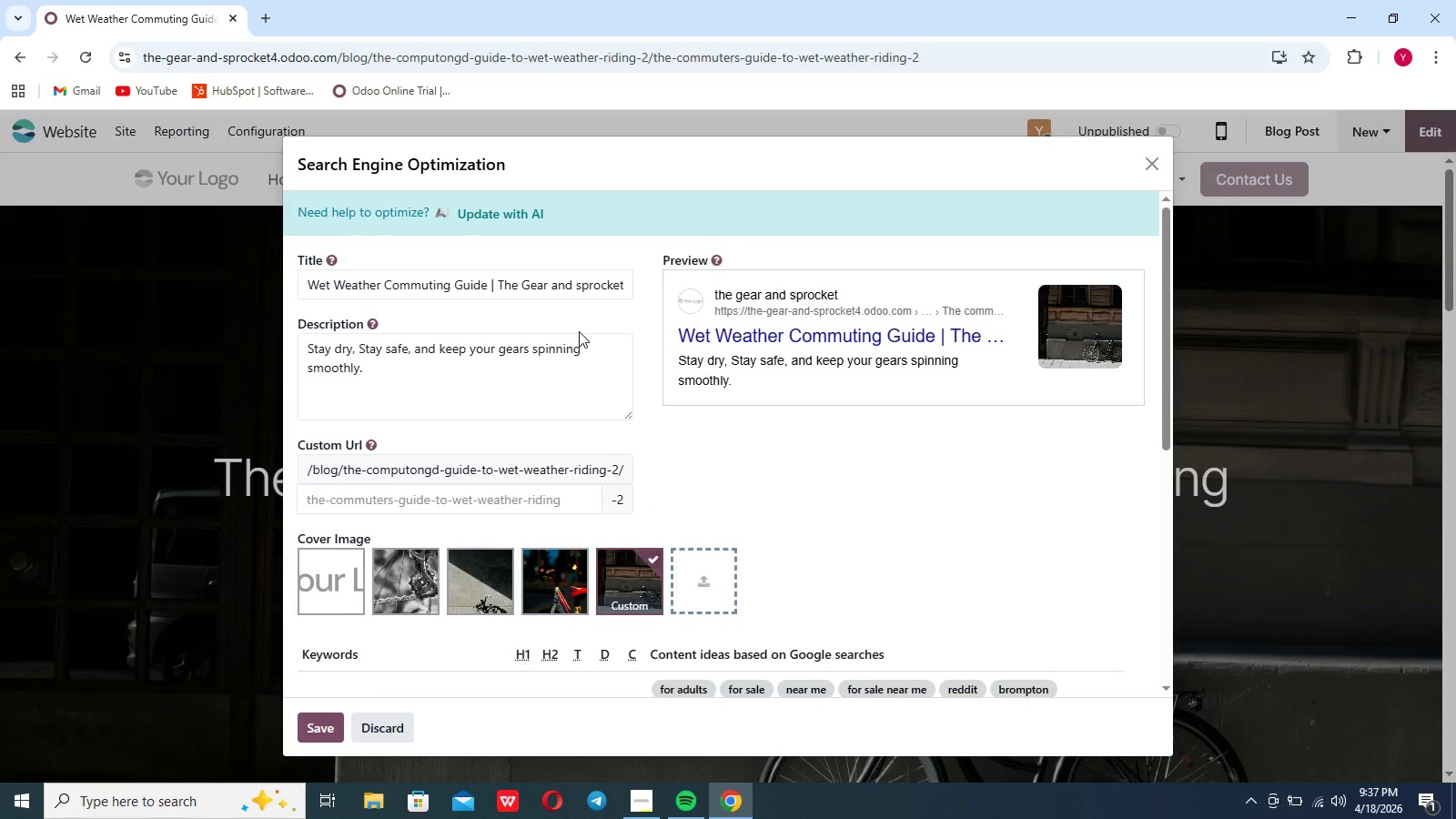 
scroll: coordinate [579, 331], scroll_direction: none, amount: 0.0
 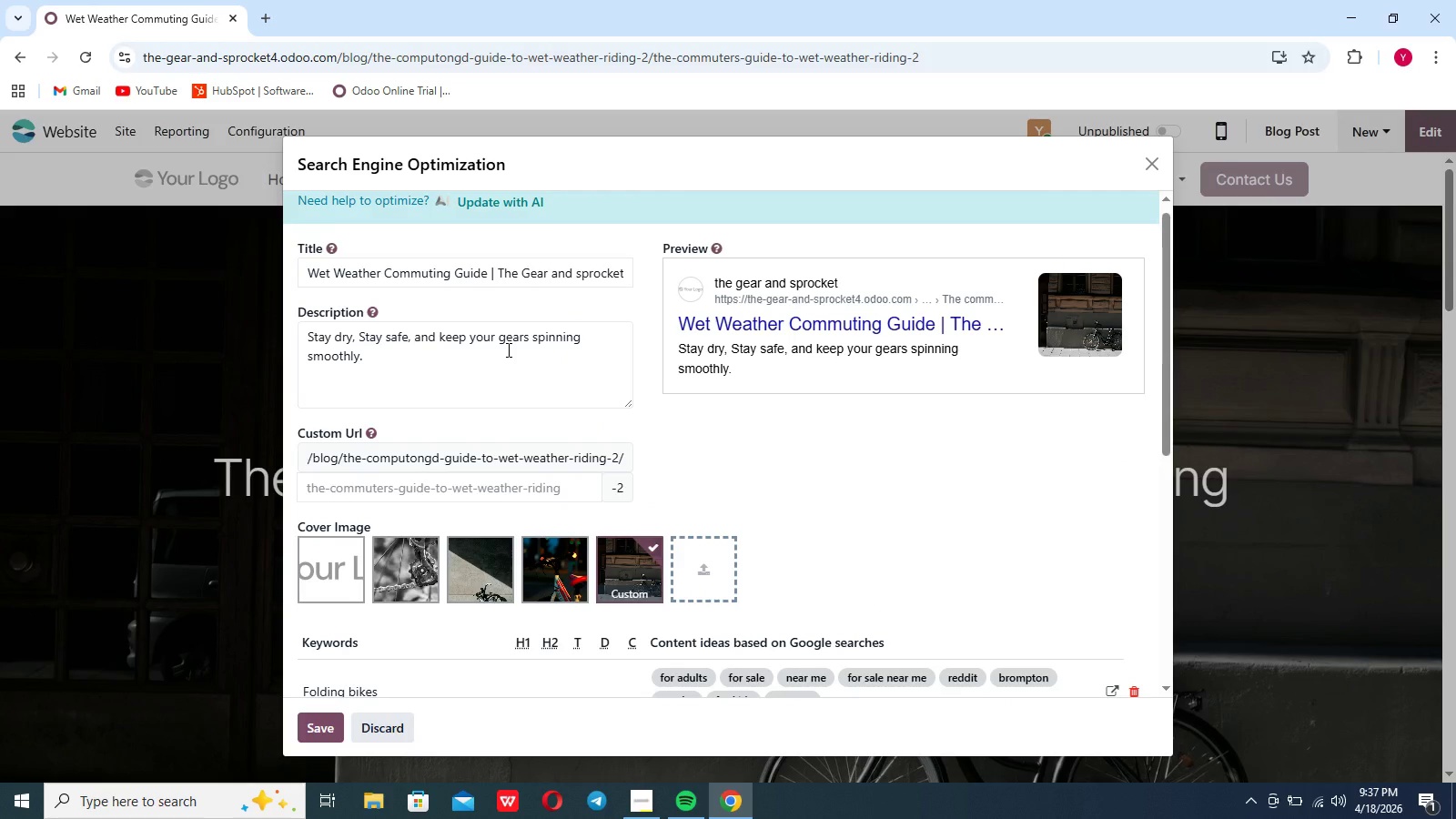 
wait(5.35)
 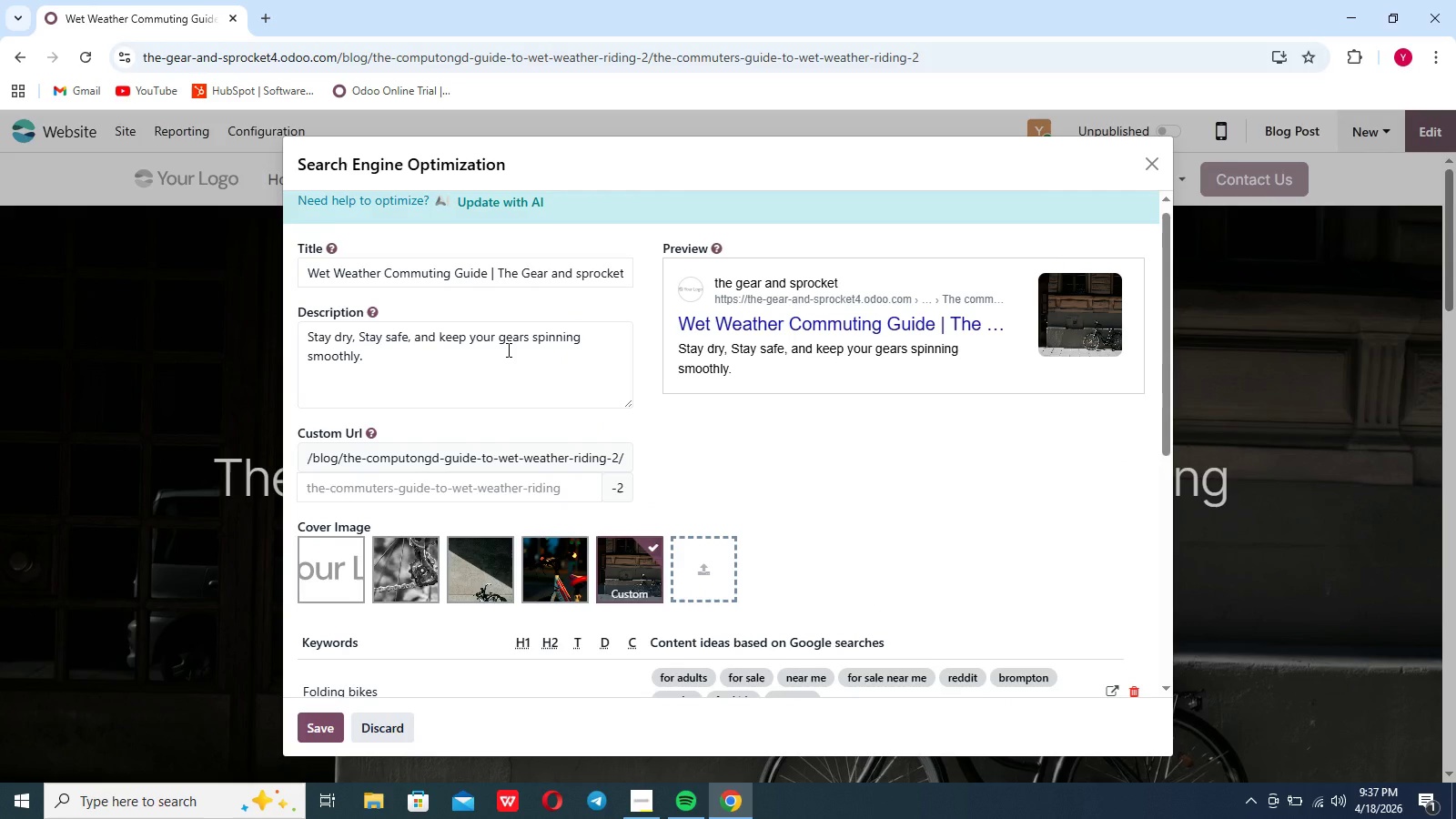 
scroll: coordinate [418, 630], scroll_direction: down, amount: 5.0
 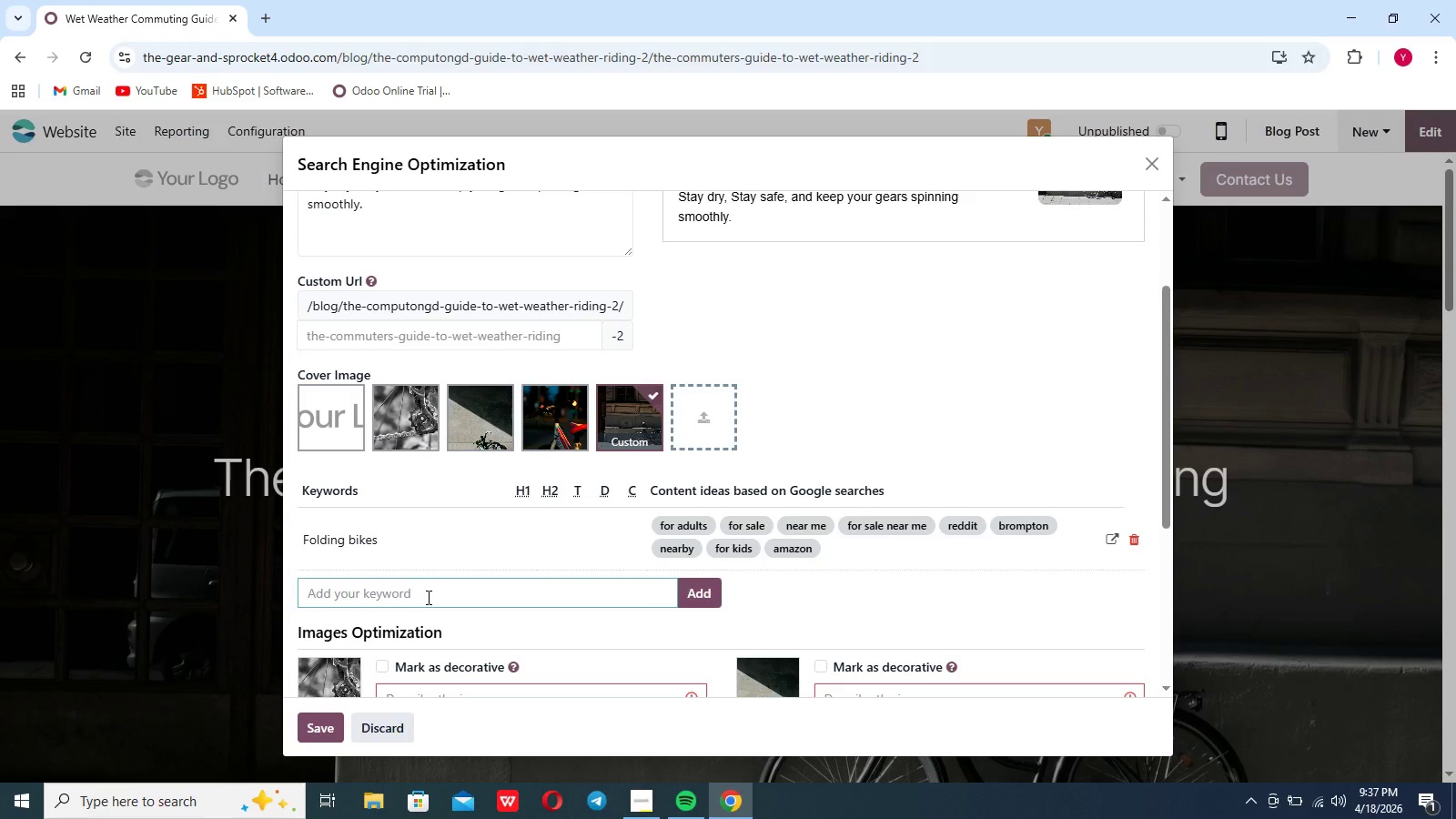 
left_click([427, 597])
 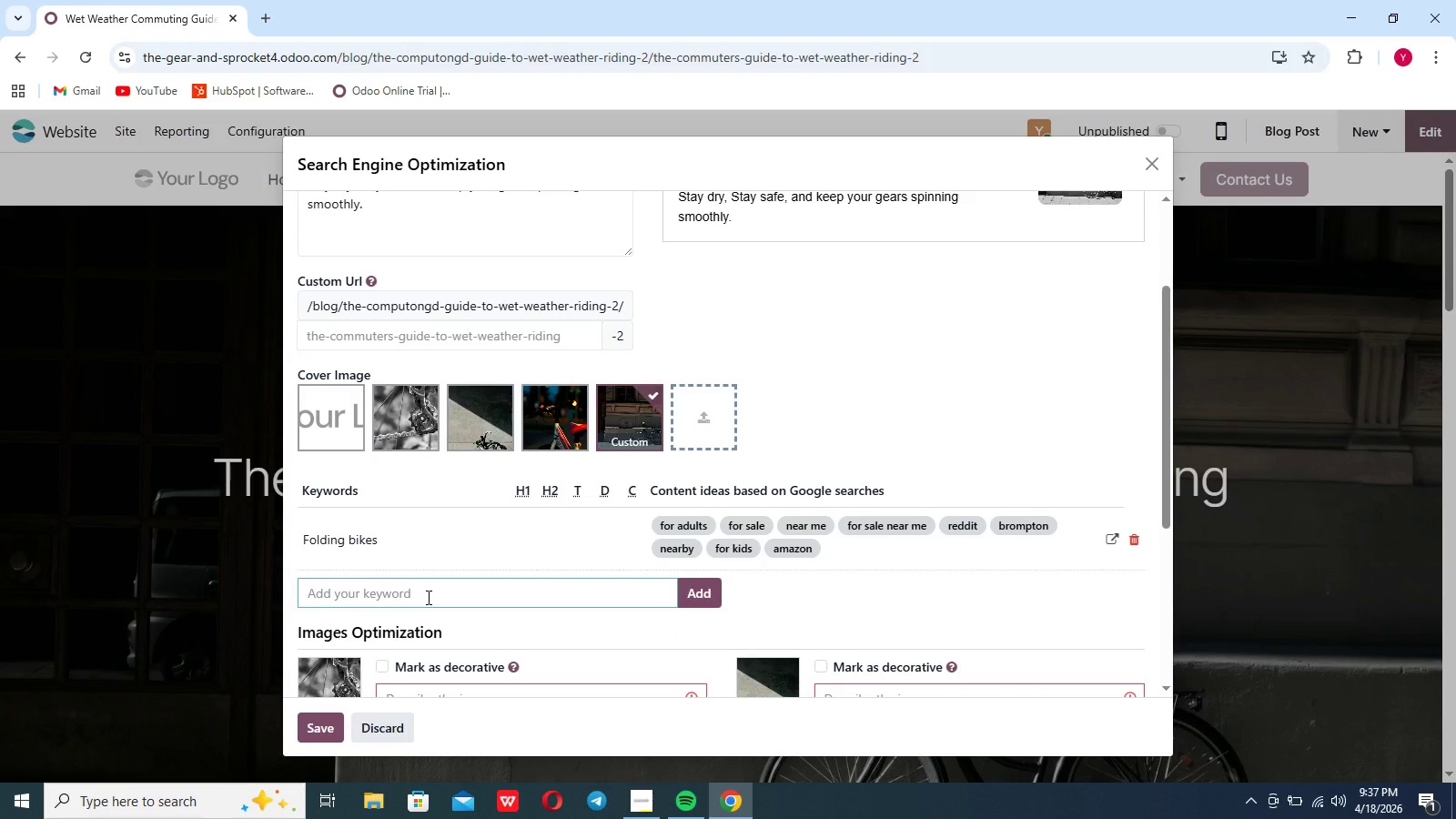 
type(urban commuting)
 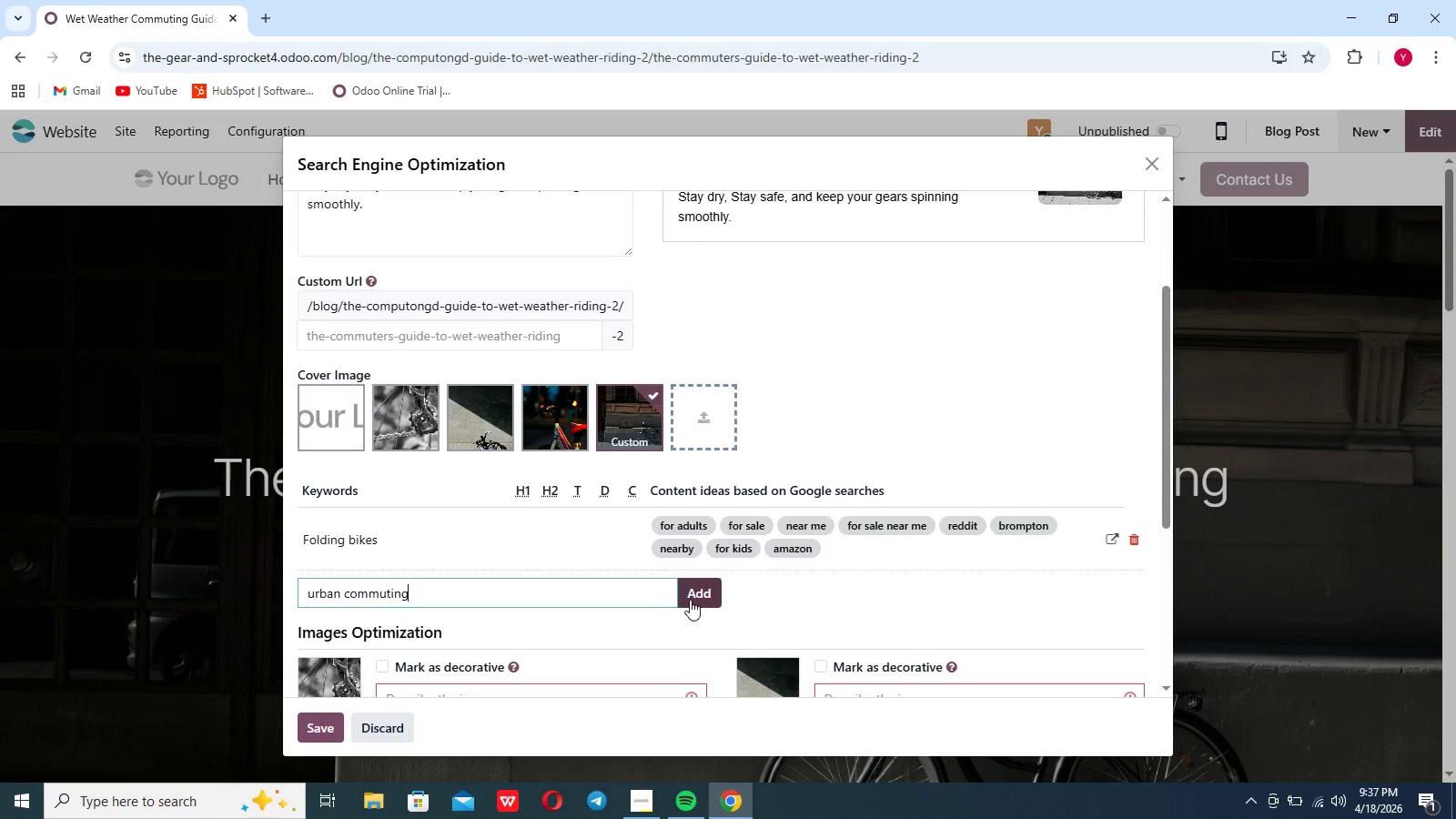 
left_click([693, 600])
 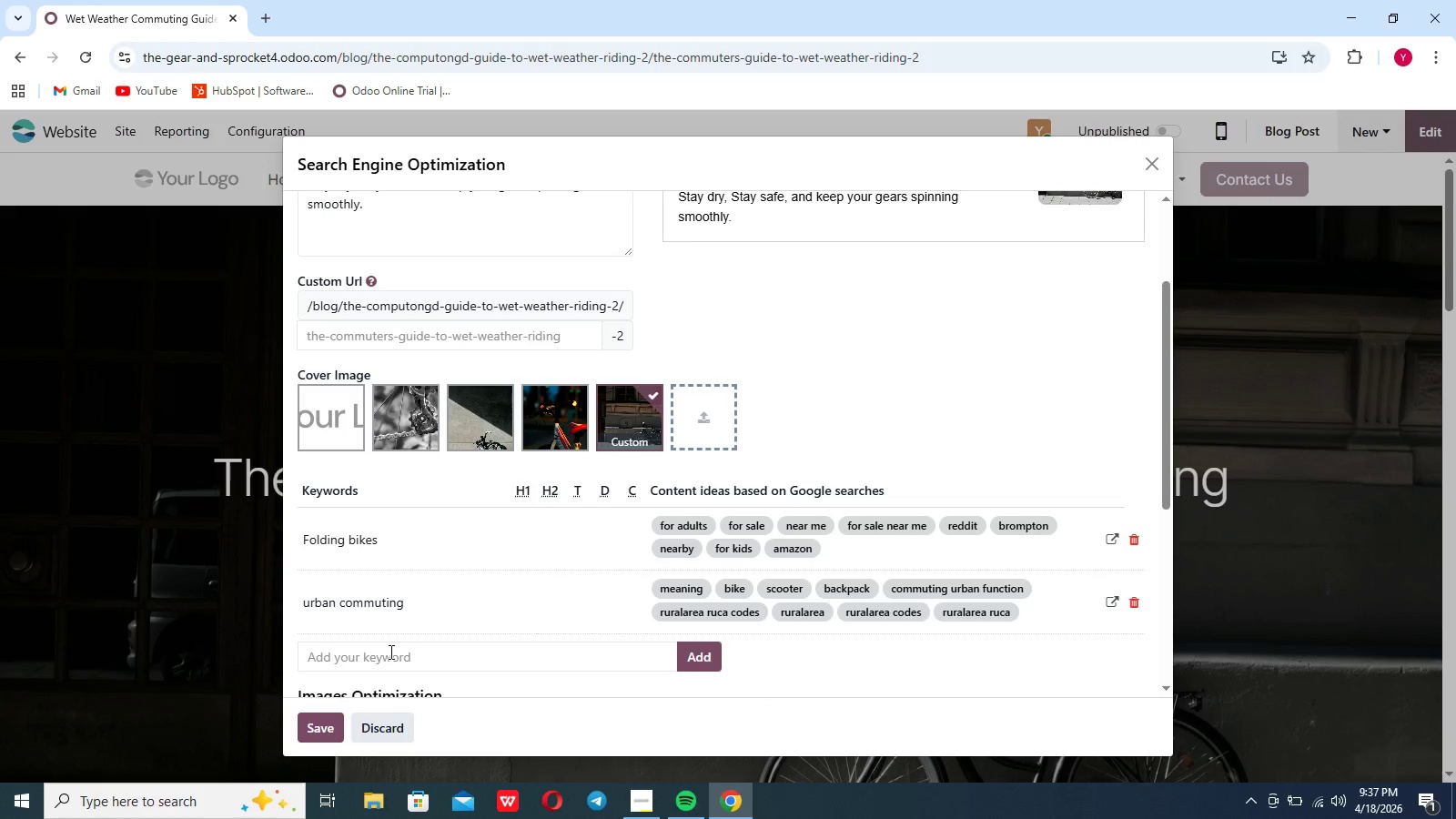 
scroll: coordinate [389, 652], scroll_direction: down, amount: 1.0
 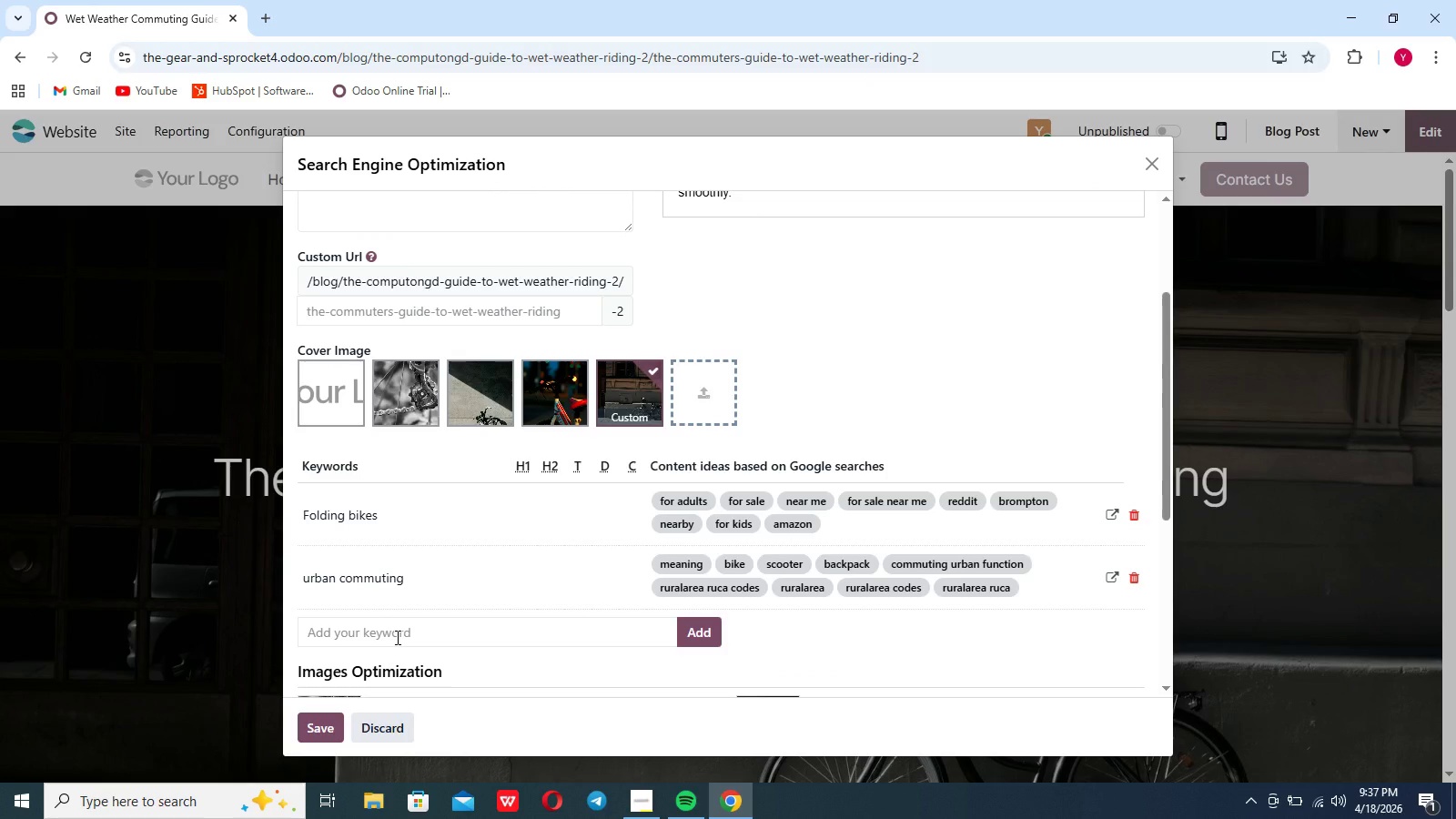 
left_click([396, 637])
 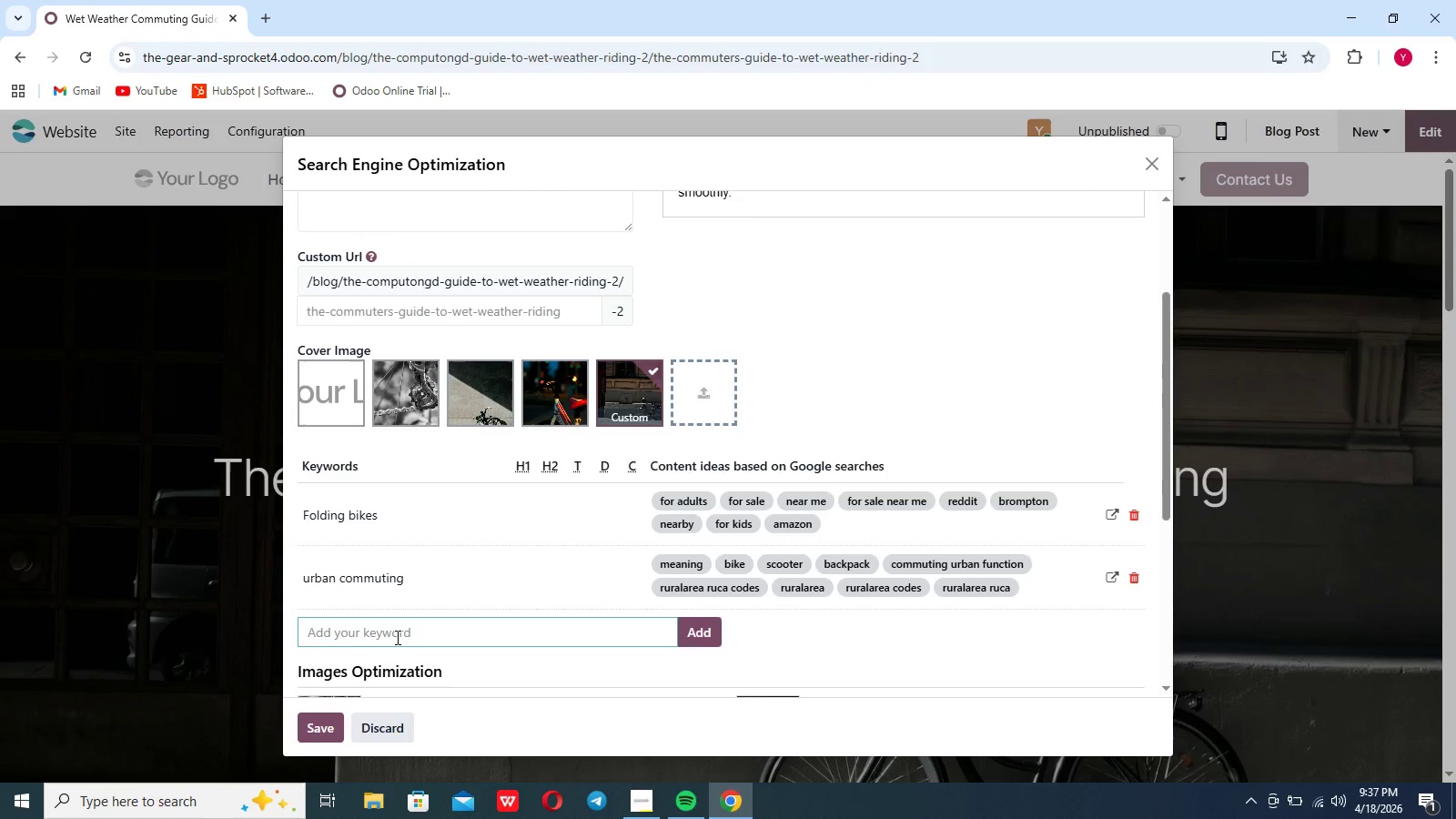 
type(bije )
key(Backspace)
key(Backspace)
key(Backspace)
type(ke maintenance)
 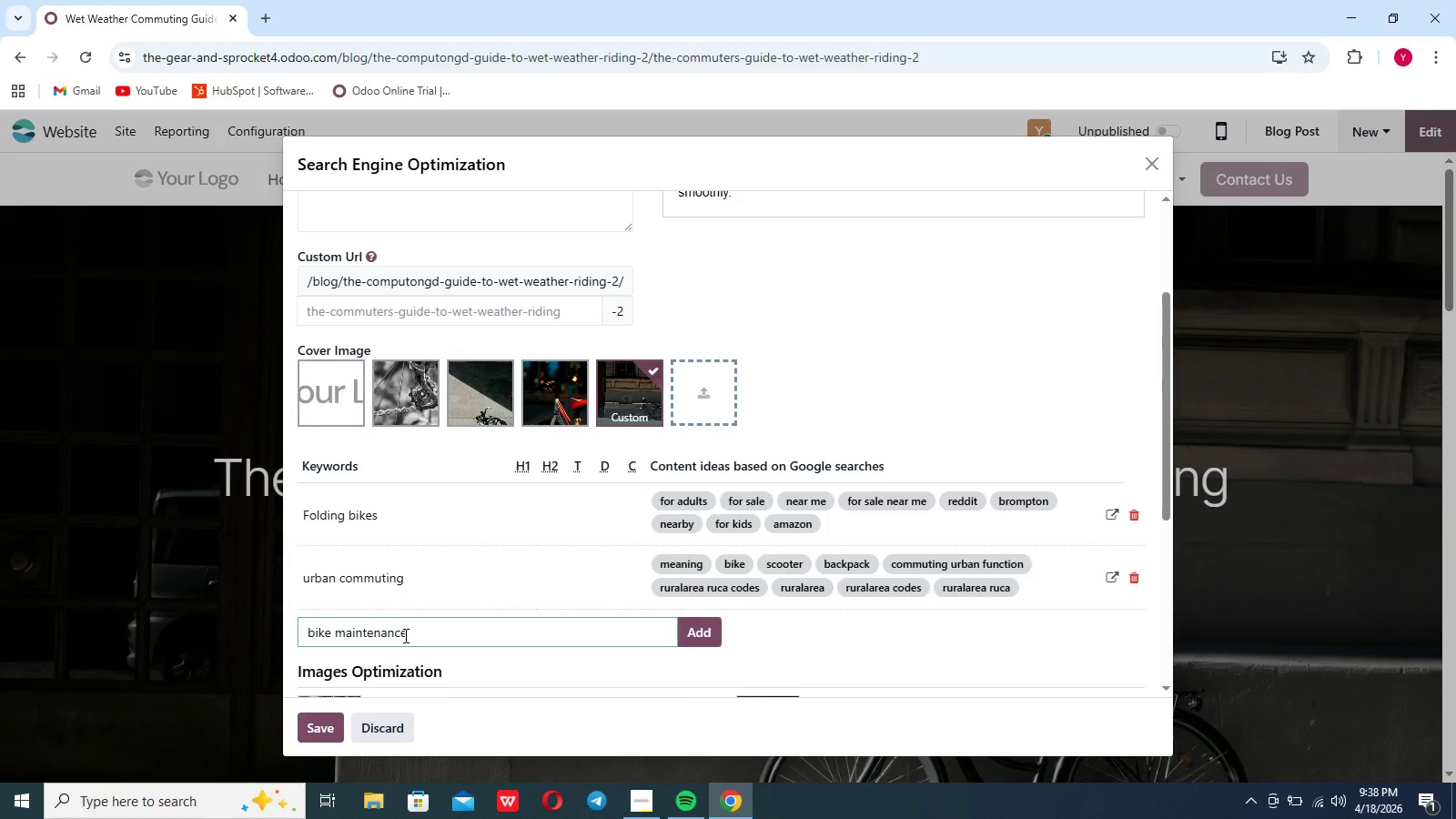 
wait(7.81)
 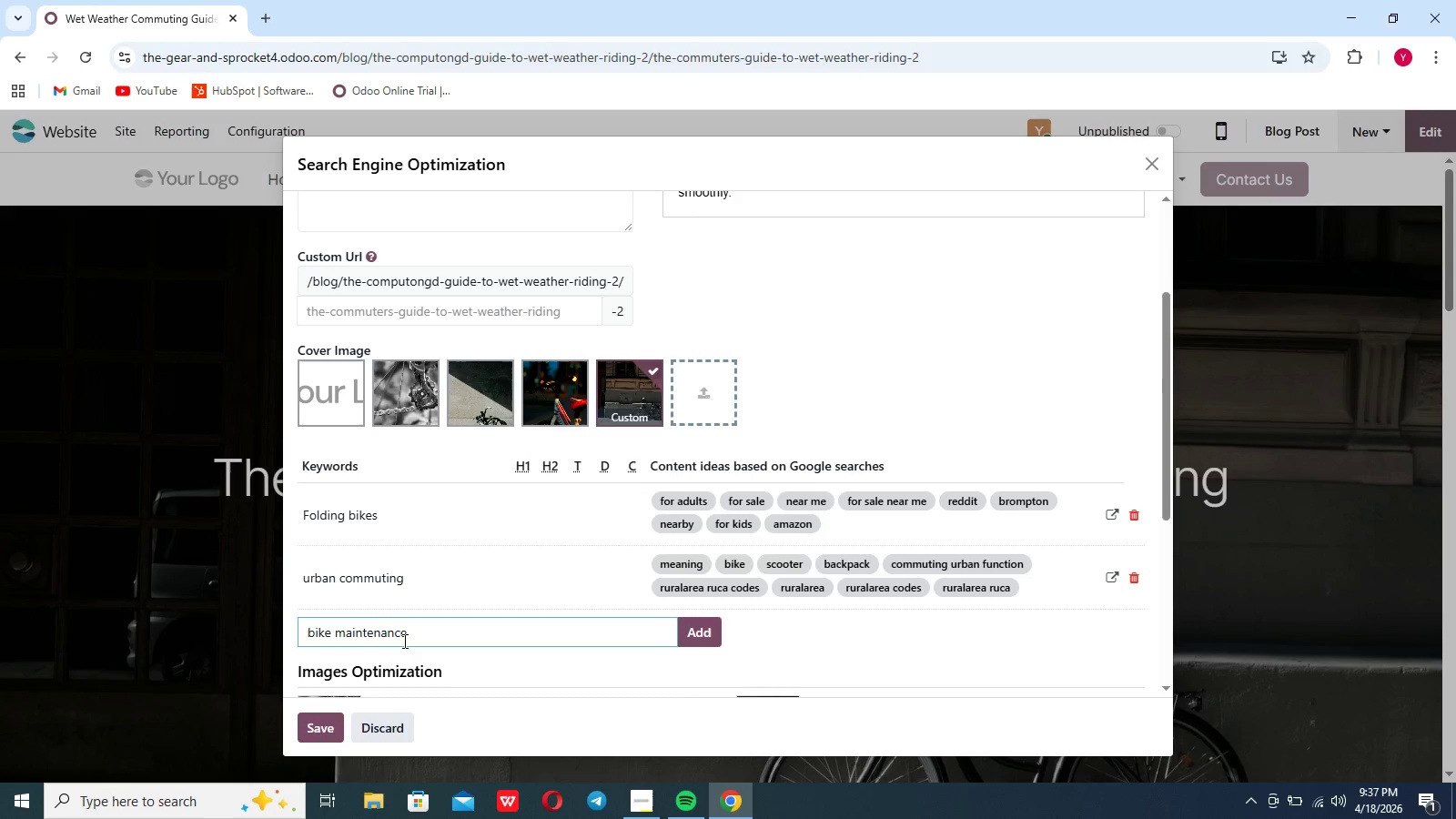 
left_click([696, 636])
 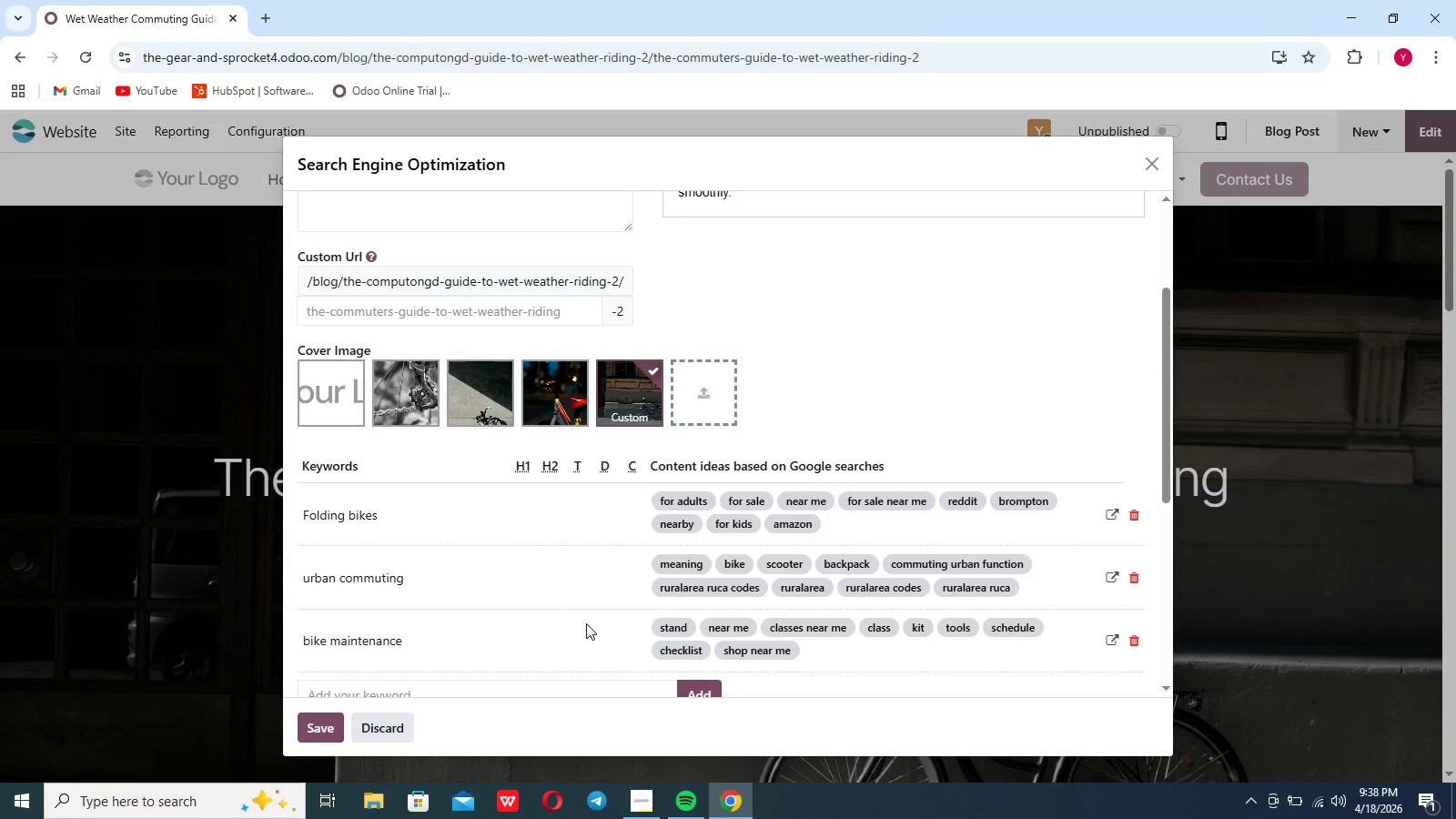 
scroll: coordinate [564, 550], scroll_direction: up, amount: 11.0
 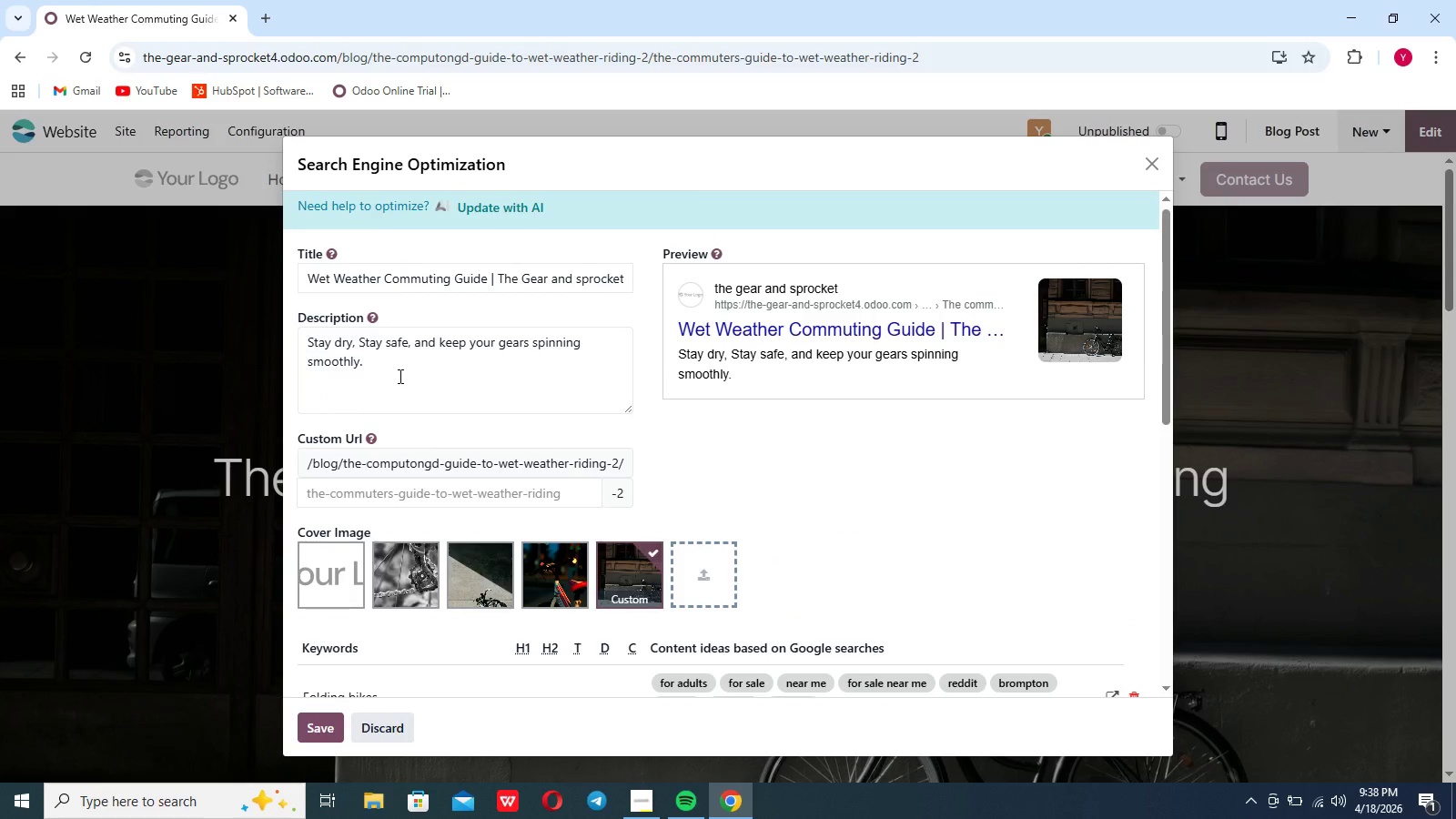 
left_click([399, 376])
 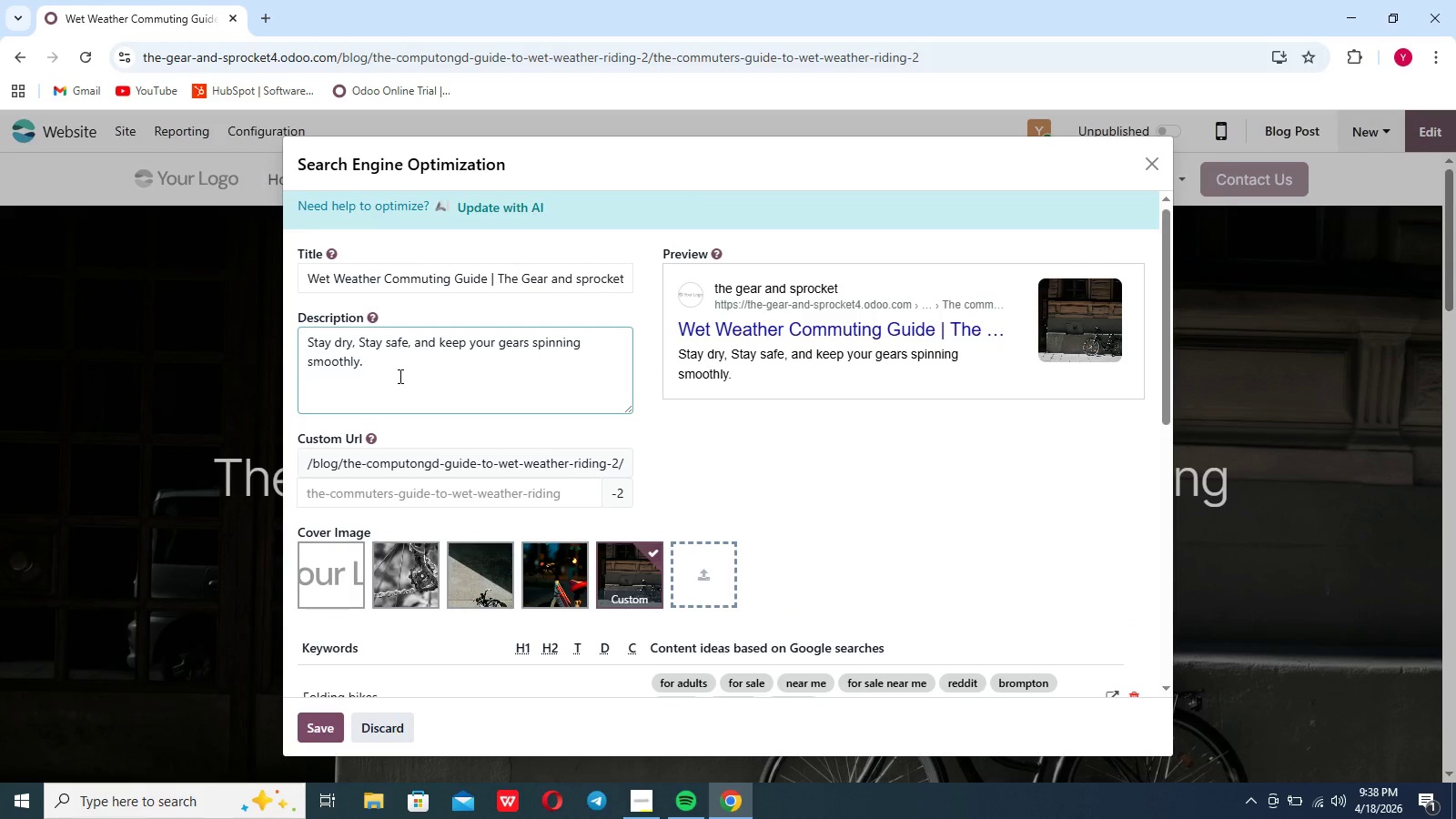 
key(Backspace)
 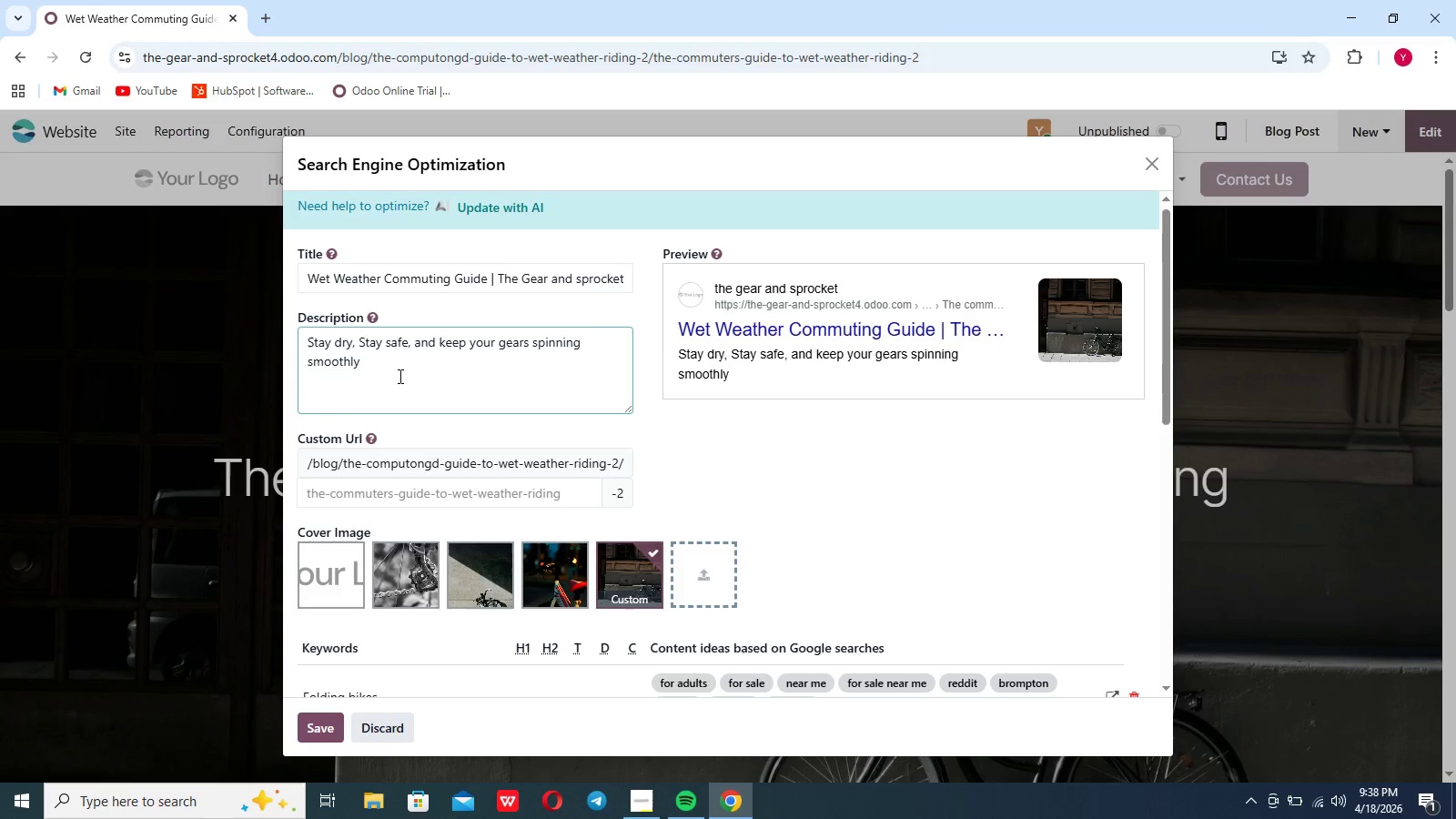 
hold_key(key=Backspace, duration=1.51)
 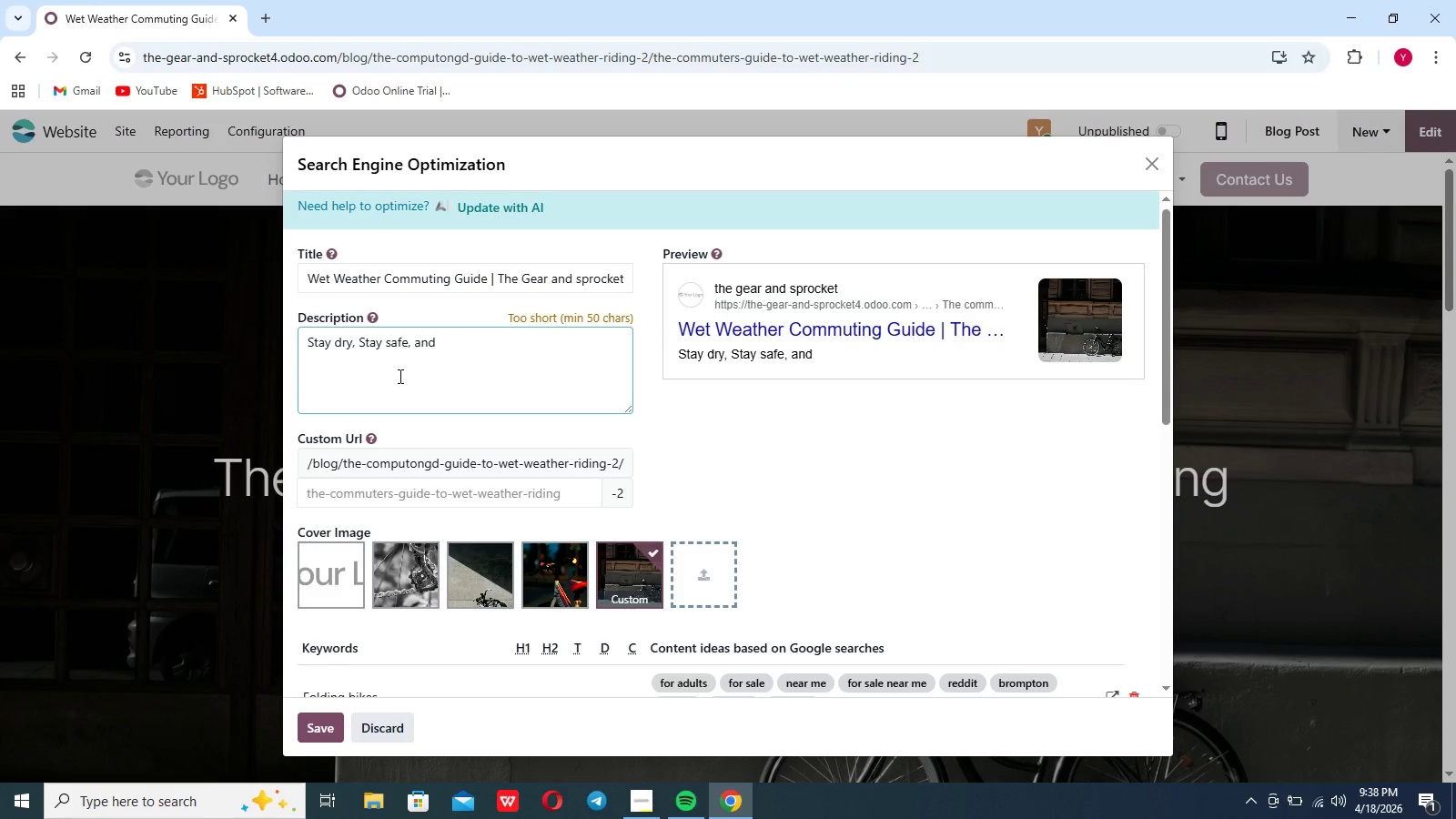 
key(Backspace)
key(Backspace)
key(Backspace)
key(Backspace)
type([Break]Master the rain with our urban )
 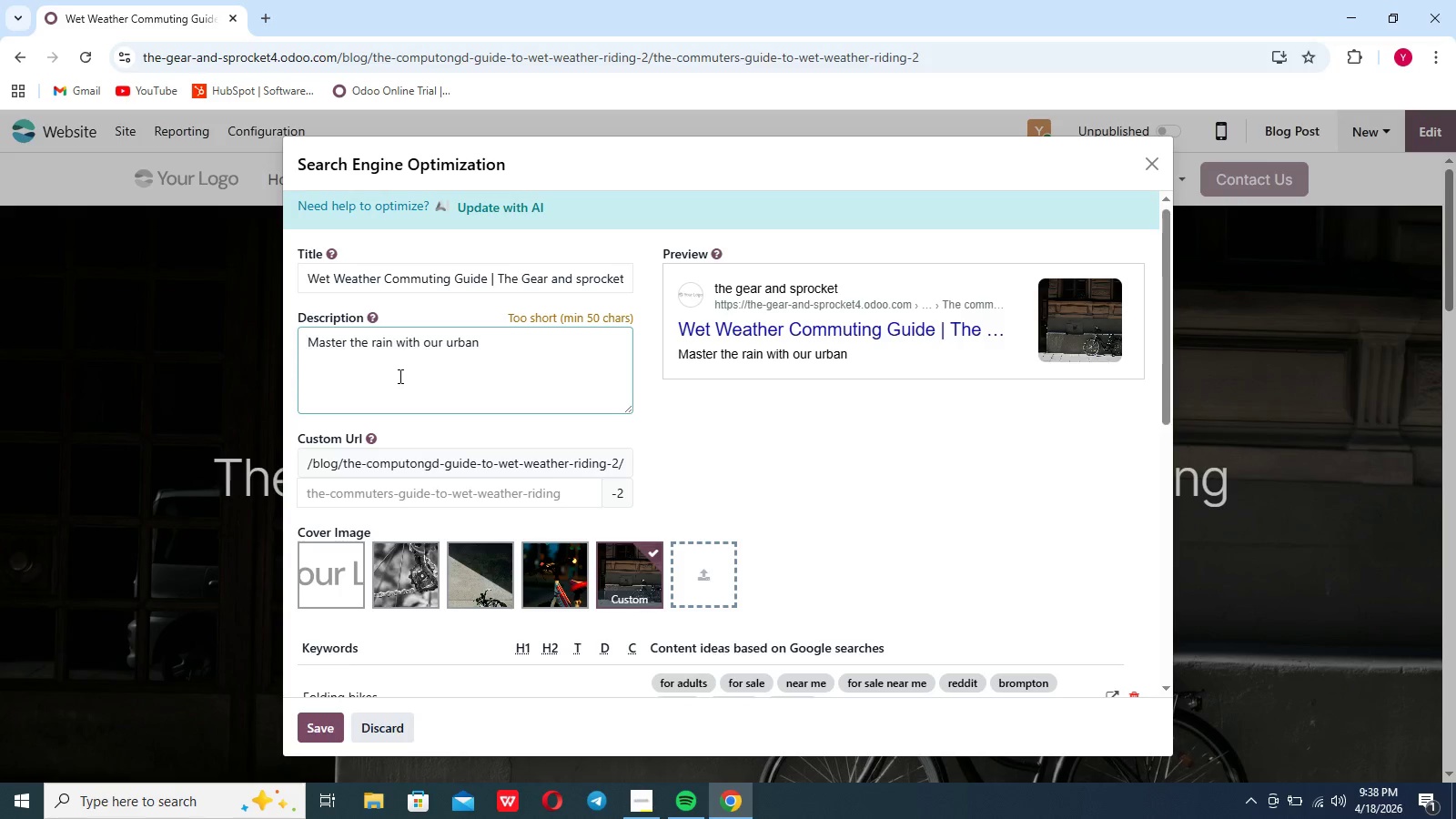 
type(cycling h)
key(Backspace)
type(guide. learn essentials and chain maine)
key(Backspace)
type(tenance )
 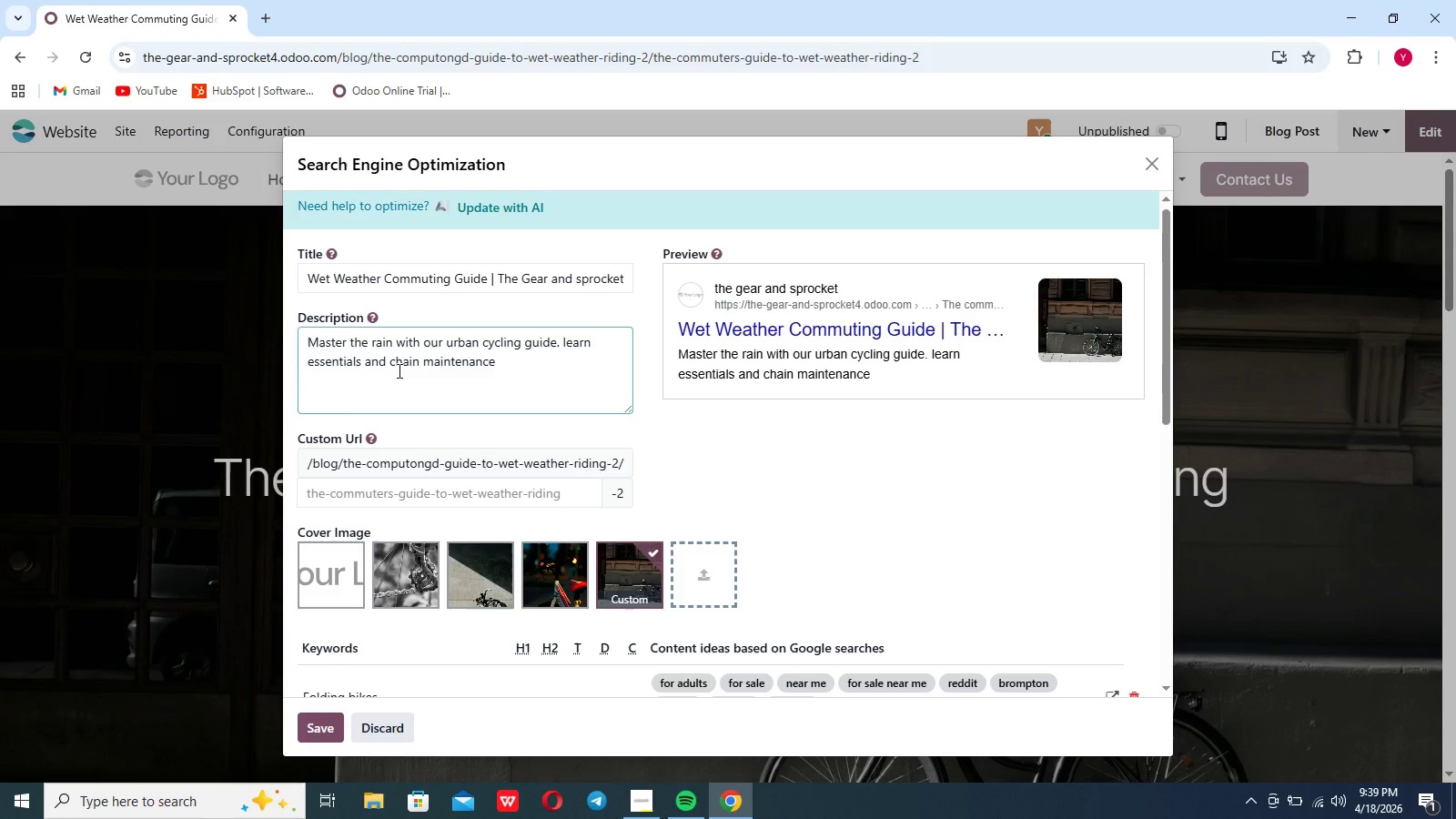 
type(, d)
key(Backspace)
type(fendr benefitsm )
key(Backspace)
key(Backspace)
type(, and lighte)
key(Backspace)
type(ing saftey for city riders)
 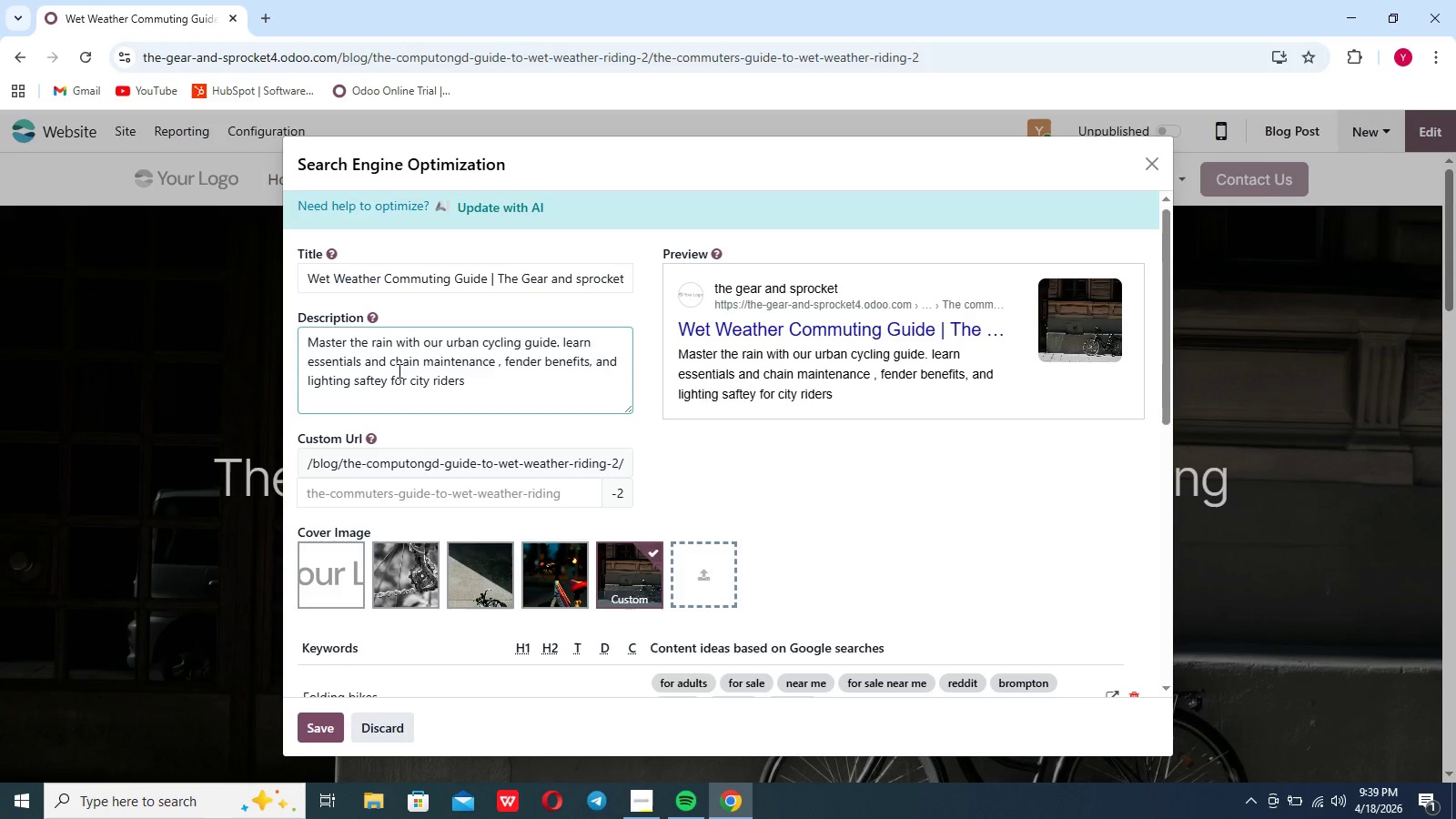 
wait(5.67)
 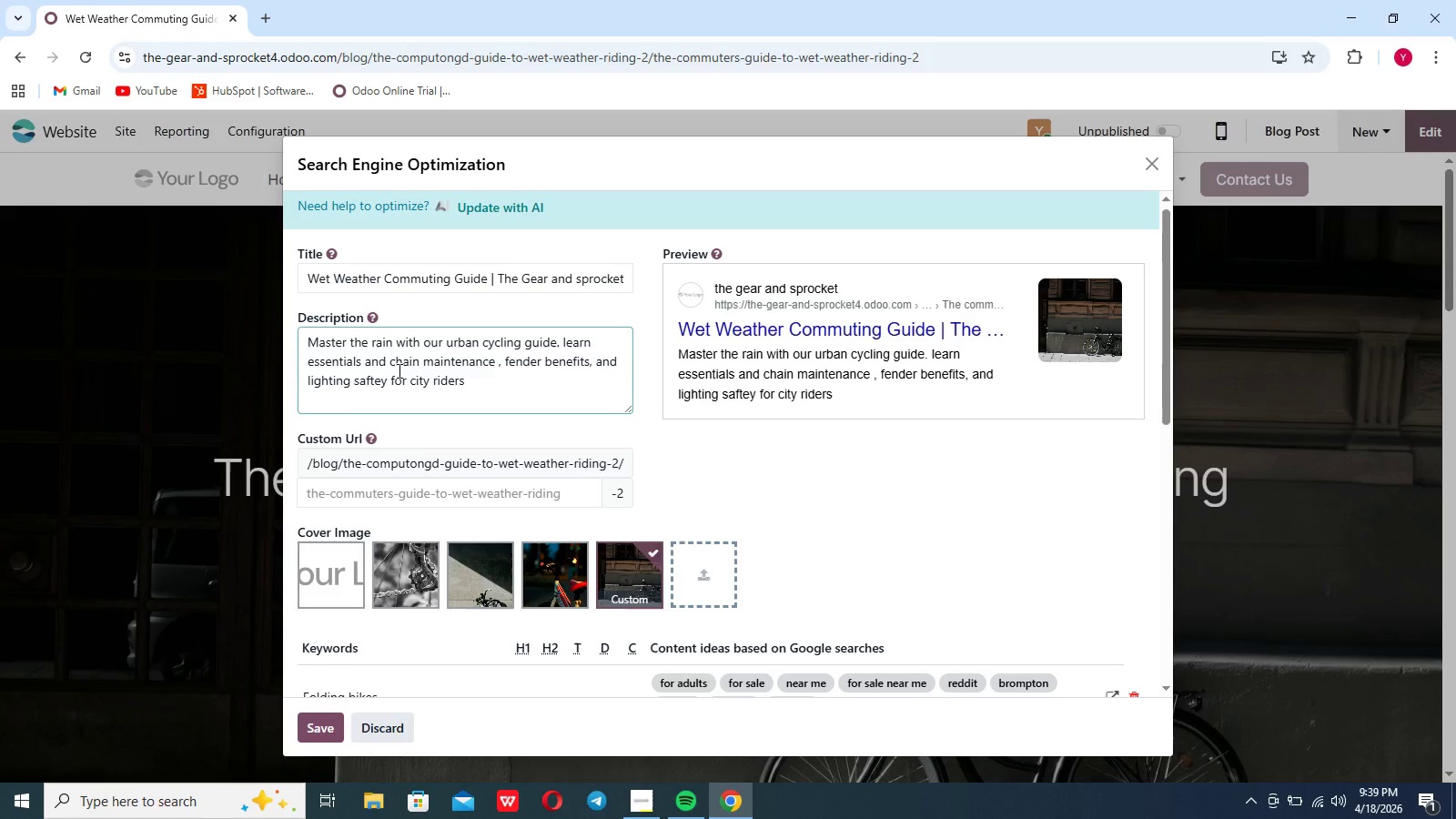 
left_click([313, 723])
 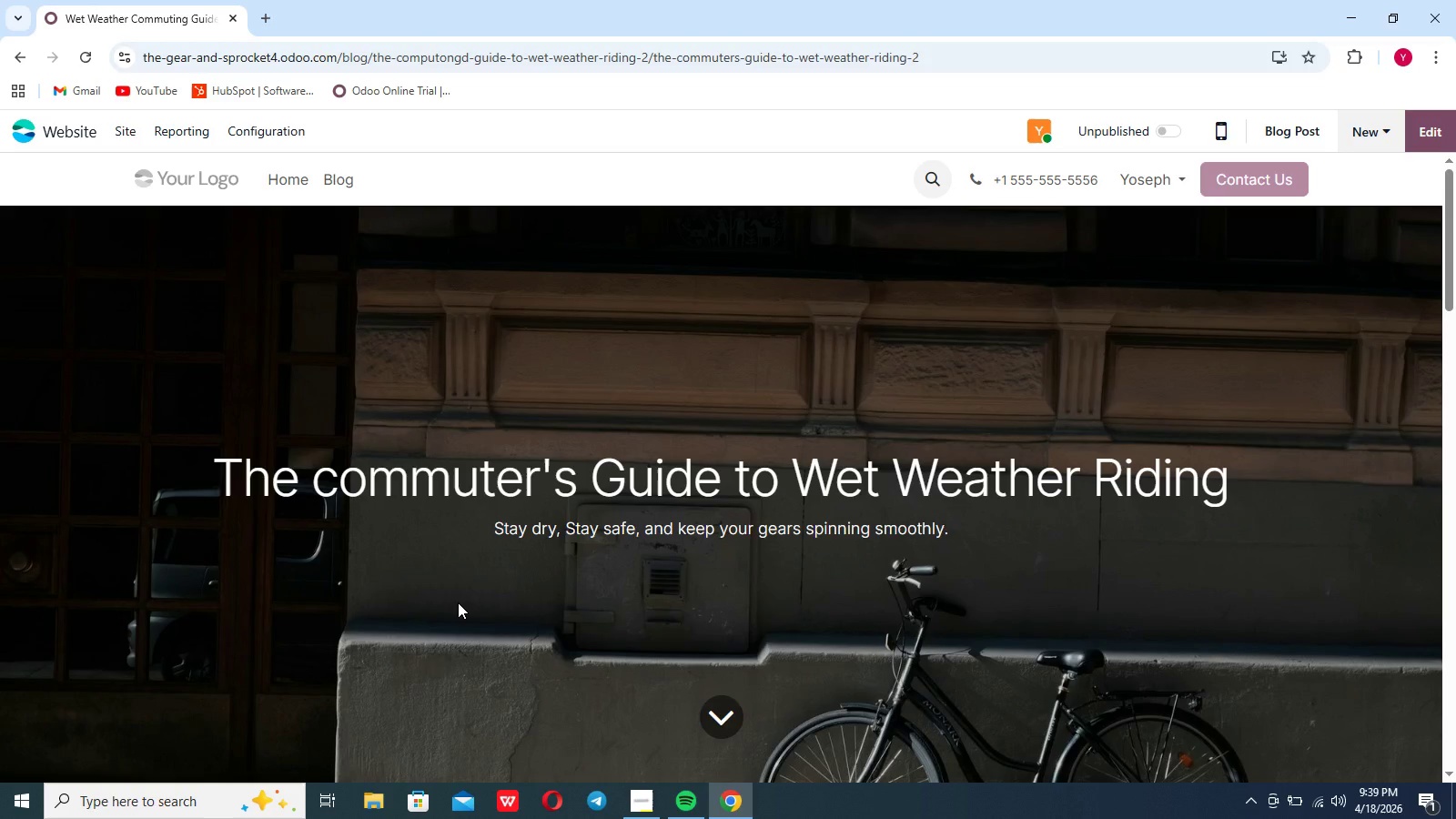 
wait(20.62)
 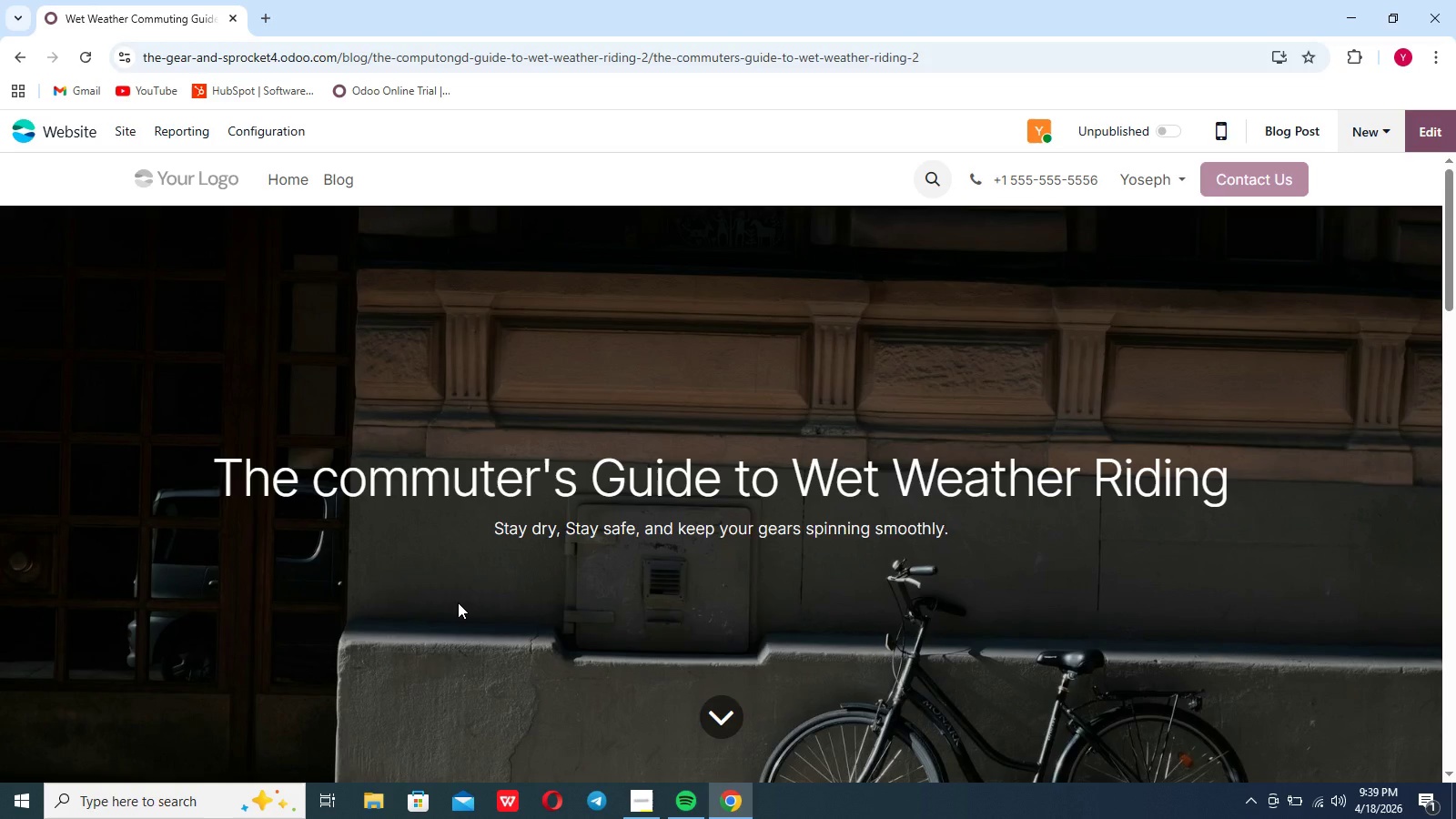 
scroll: coordinate [458, 602], scroll_direction: down, amount: 4.0
 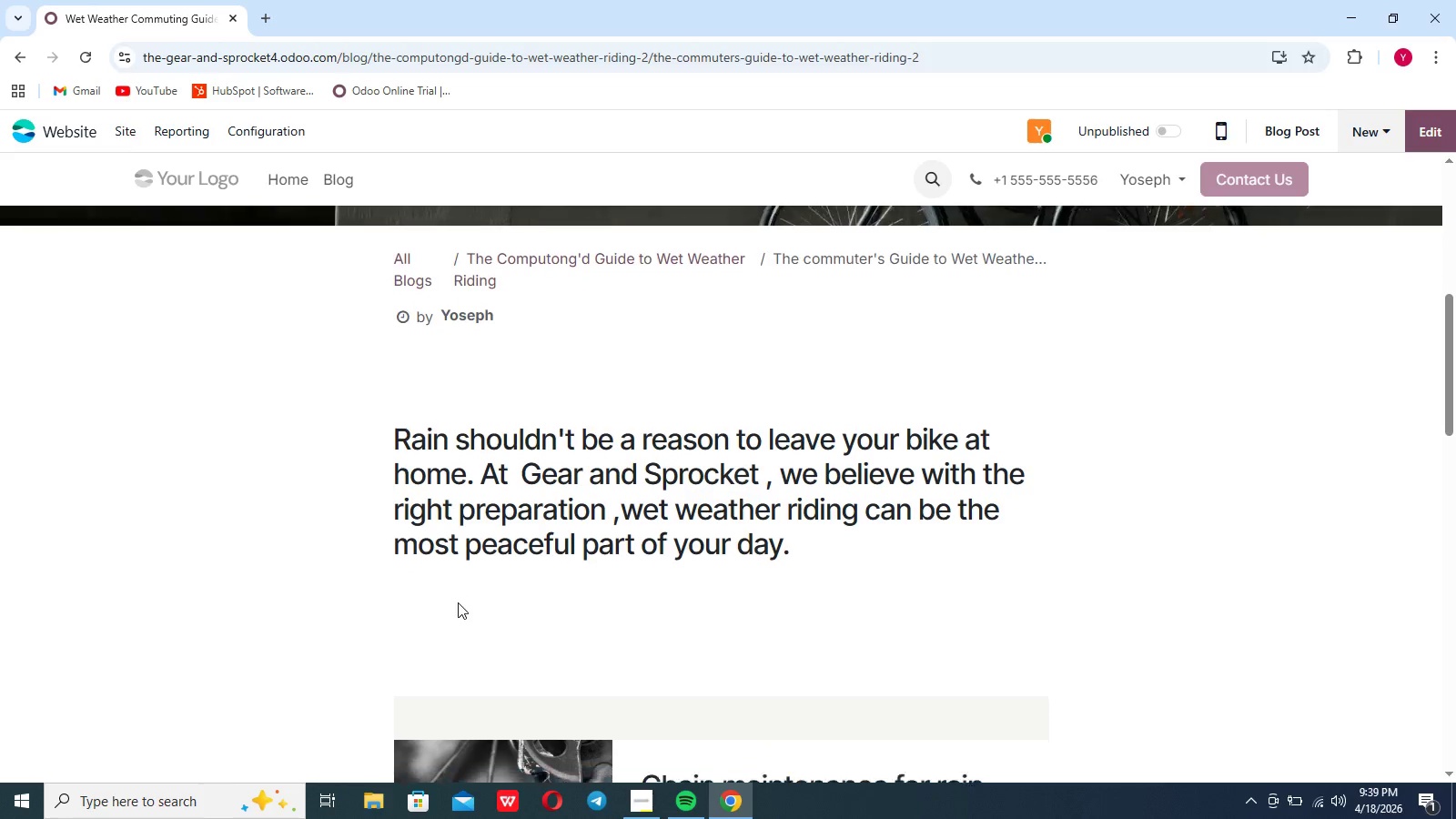 
scroll: coordinate [458, 602], scroll_direction: none, amount: 0.0
 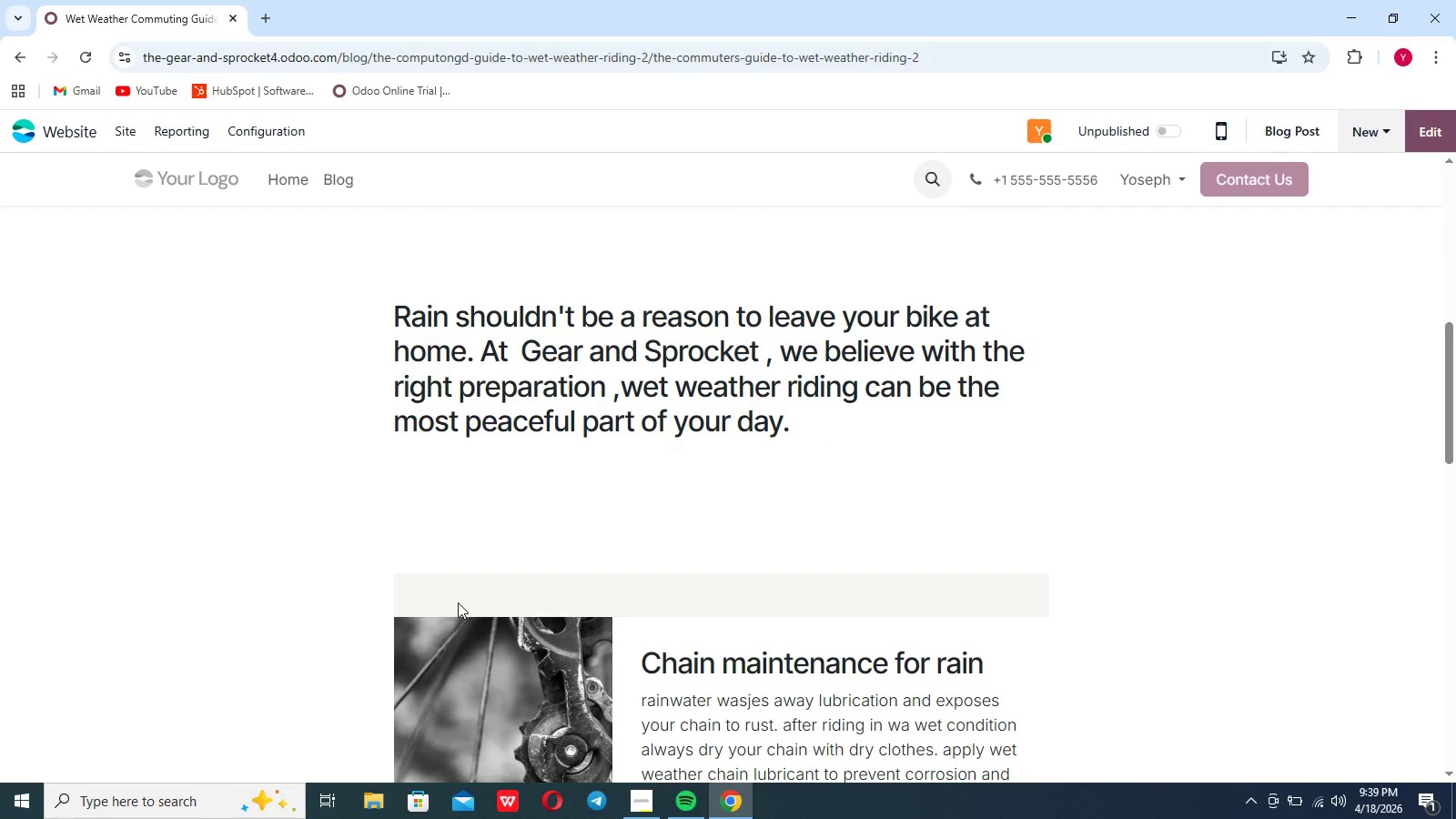 
scroll: coordinate [458, 602], scroll_direction: down, amount: 17.0
 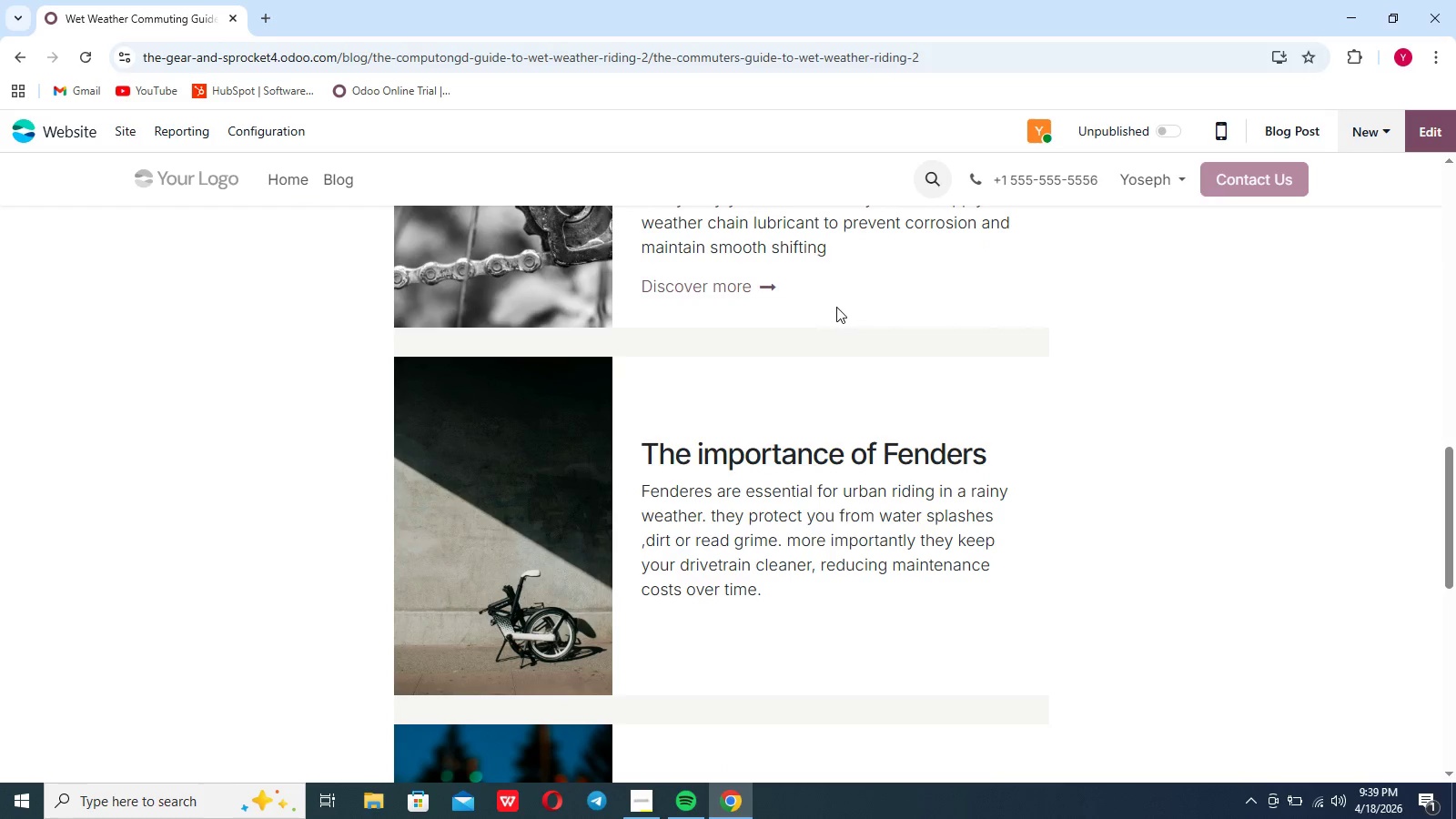 
left_click_drag(start_coordinate=[794, 309], to_coordinate=[637, 284])
 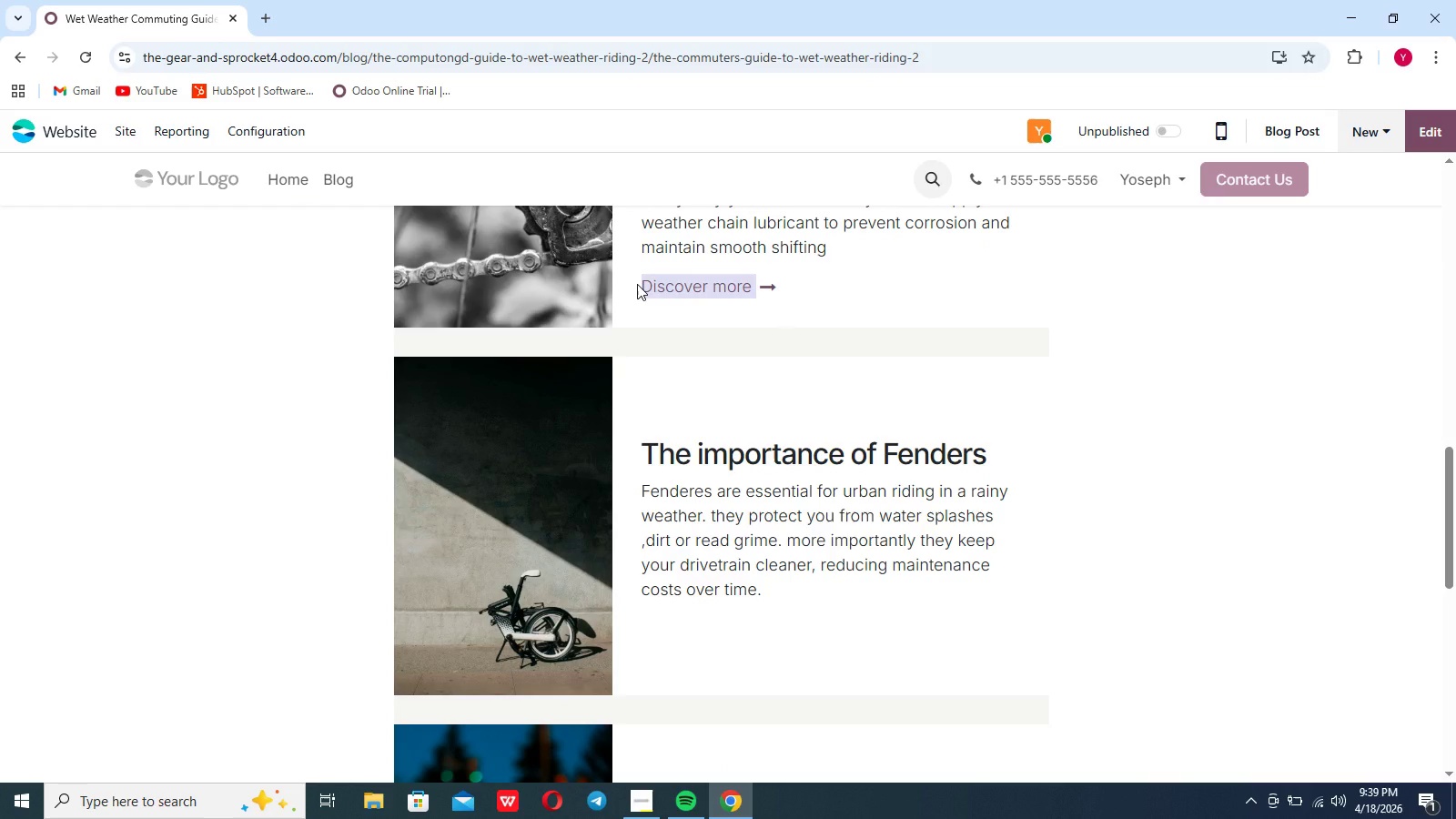 
key(Backspace)
 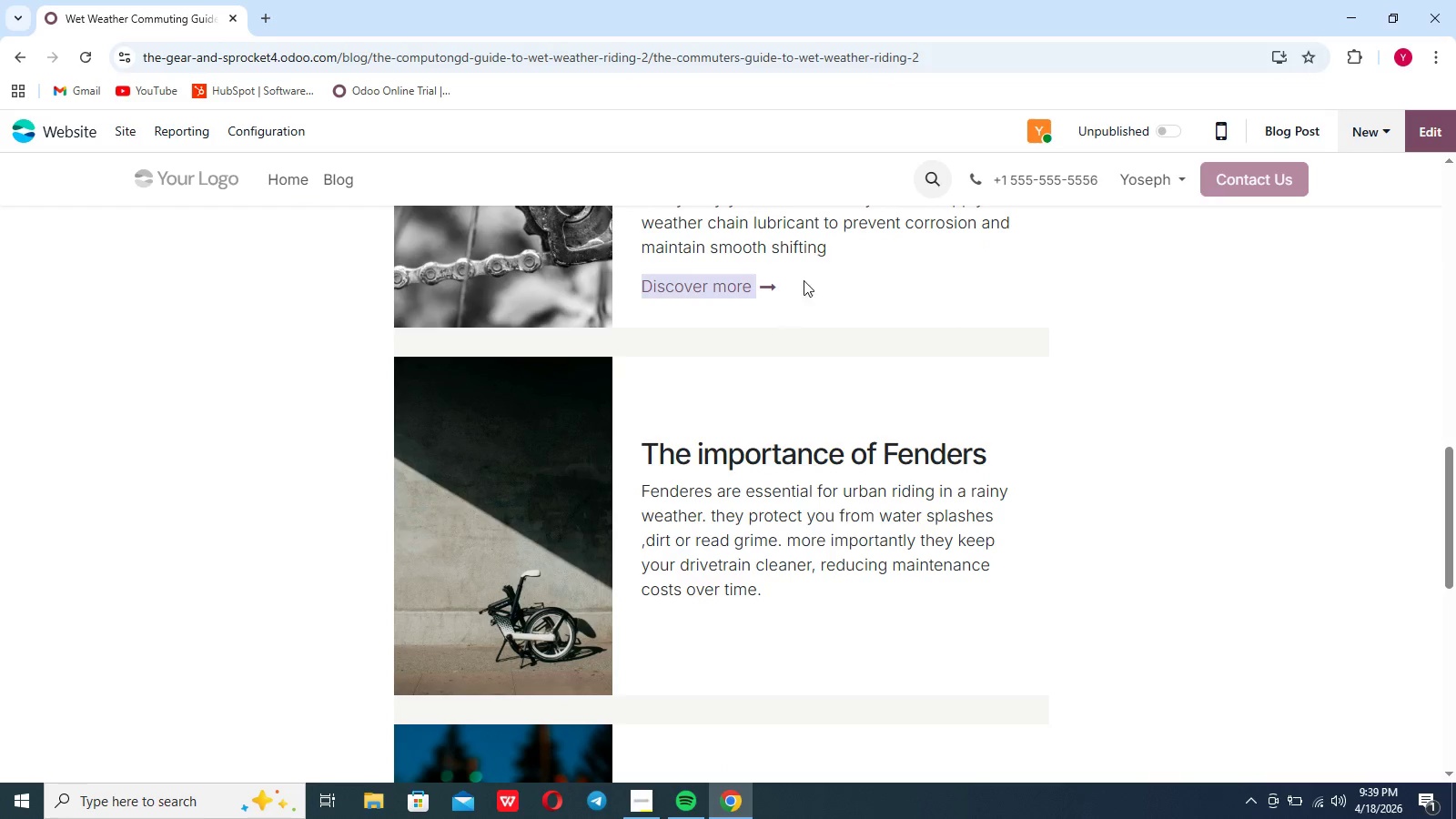 
left_click([811, 286])
 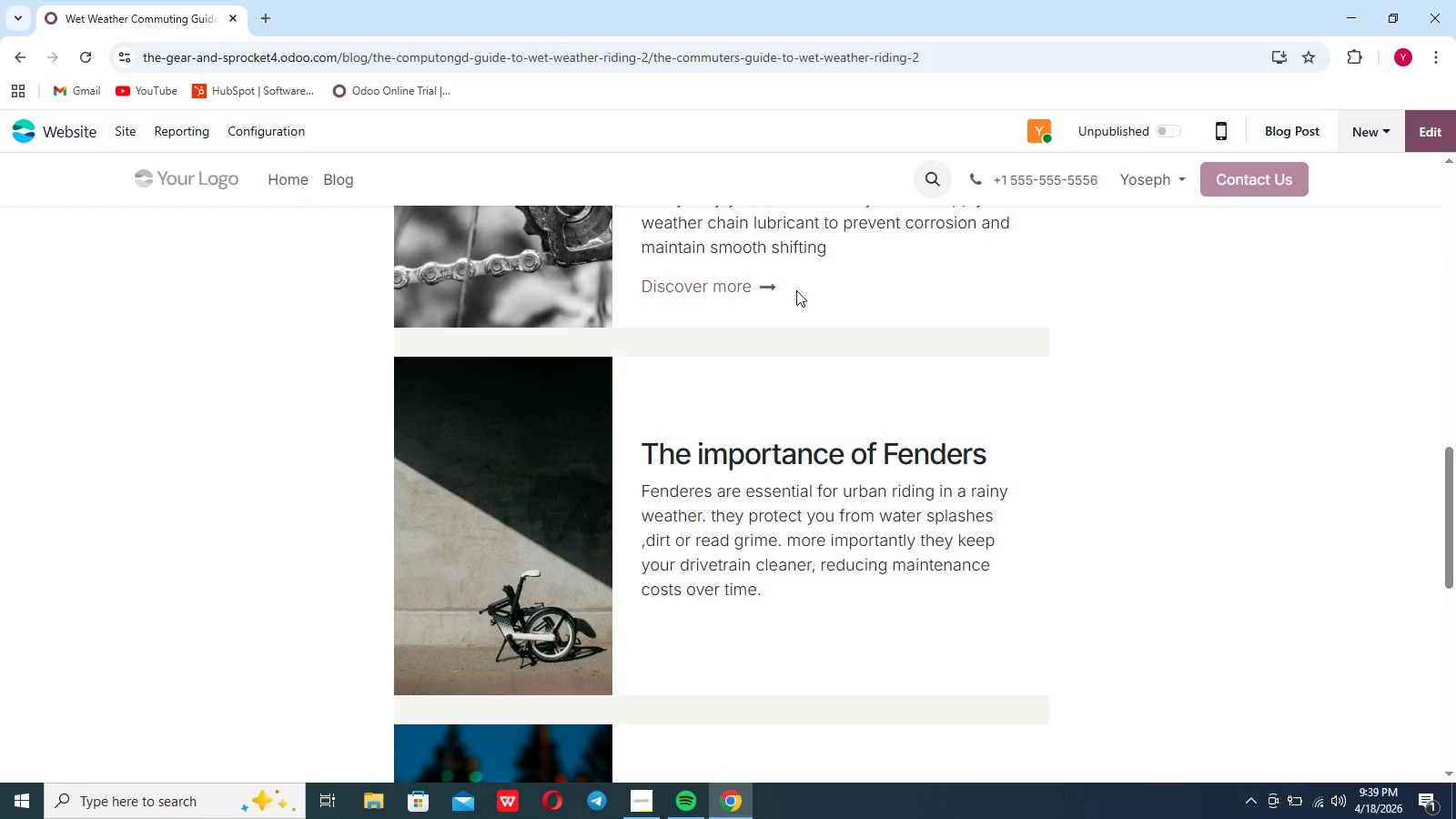 
left_click_drag(start_coordinate=[799, 291], to_coordinate=[670, 277])
 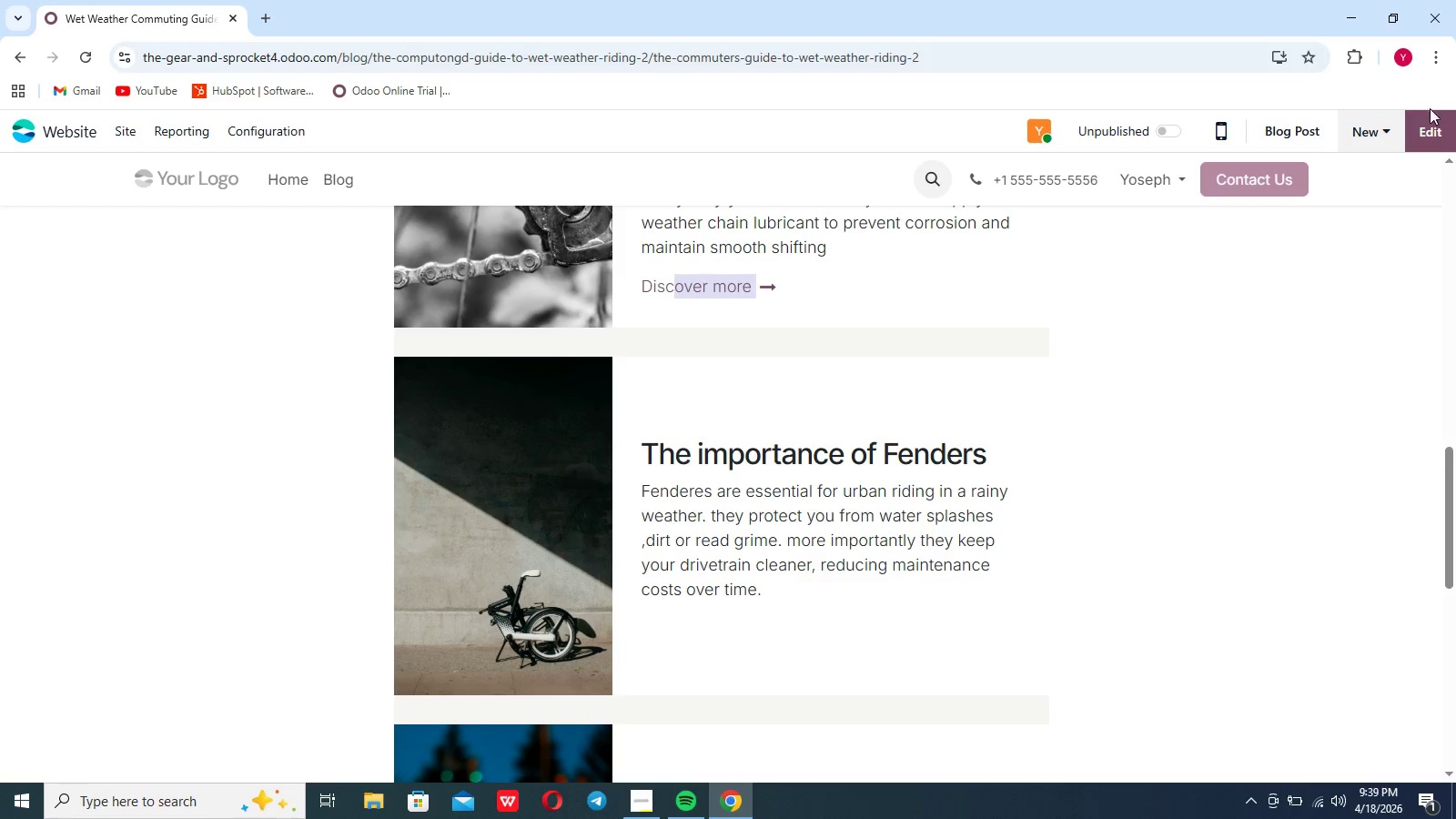 
left_click([1426, 110])
 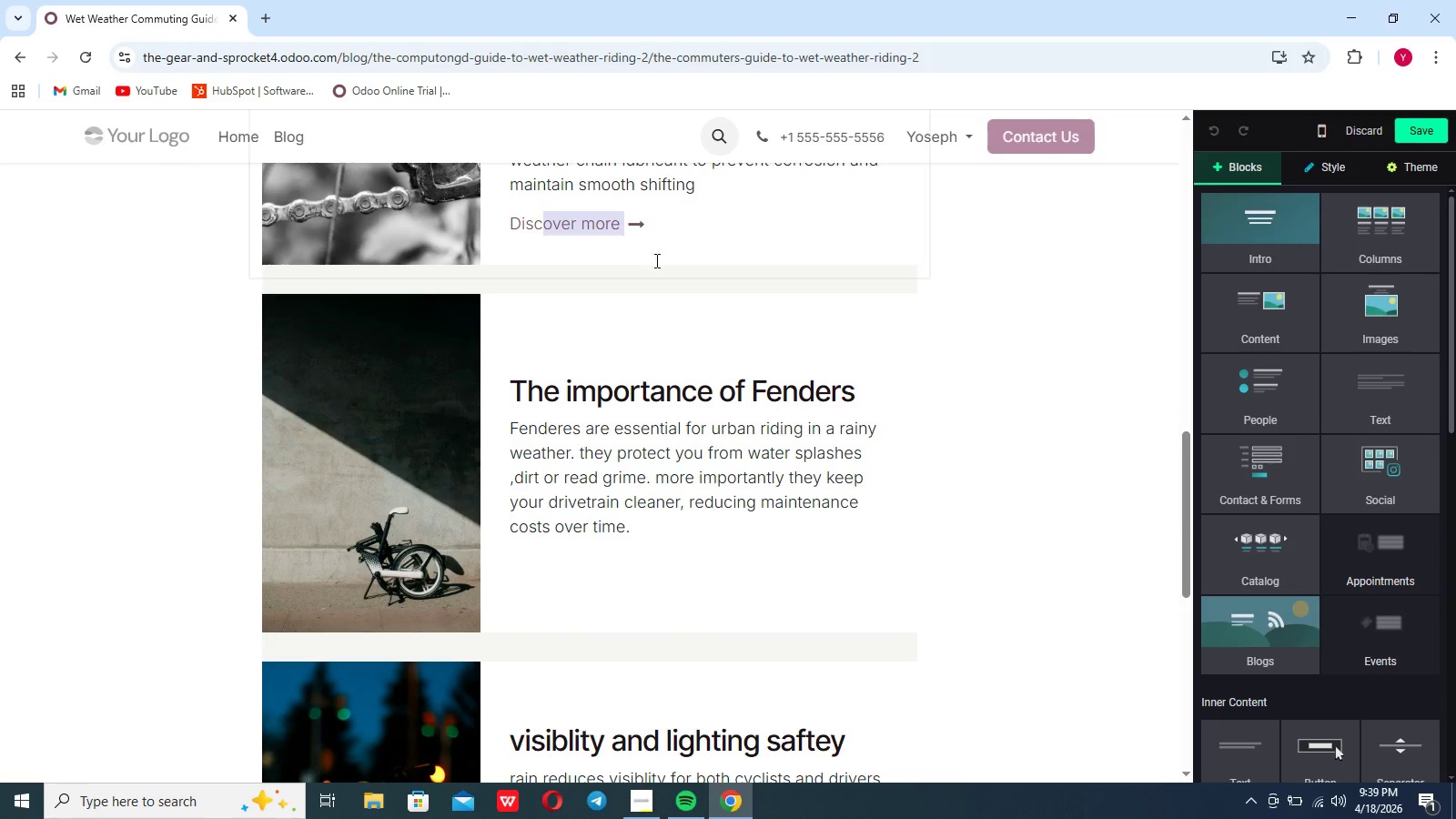 
left_click_drag(start_coordinate=[684, 228], to_coordinate=[502, 228])
 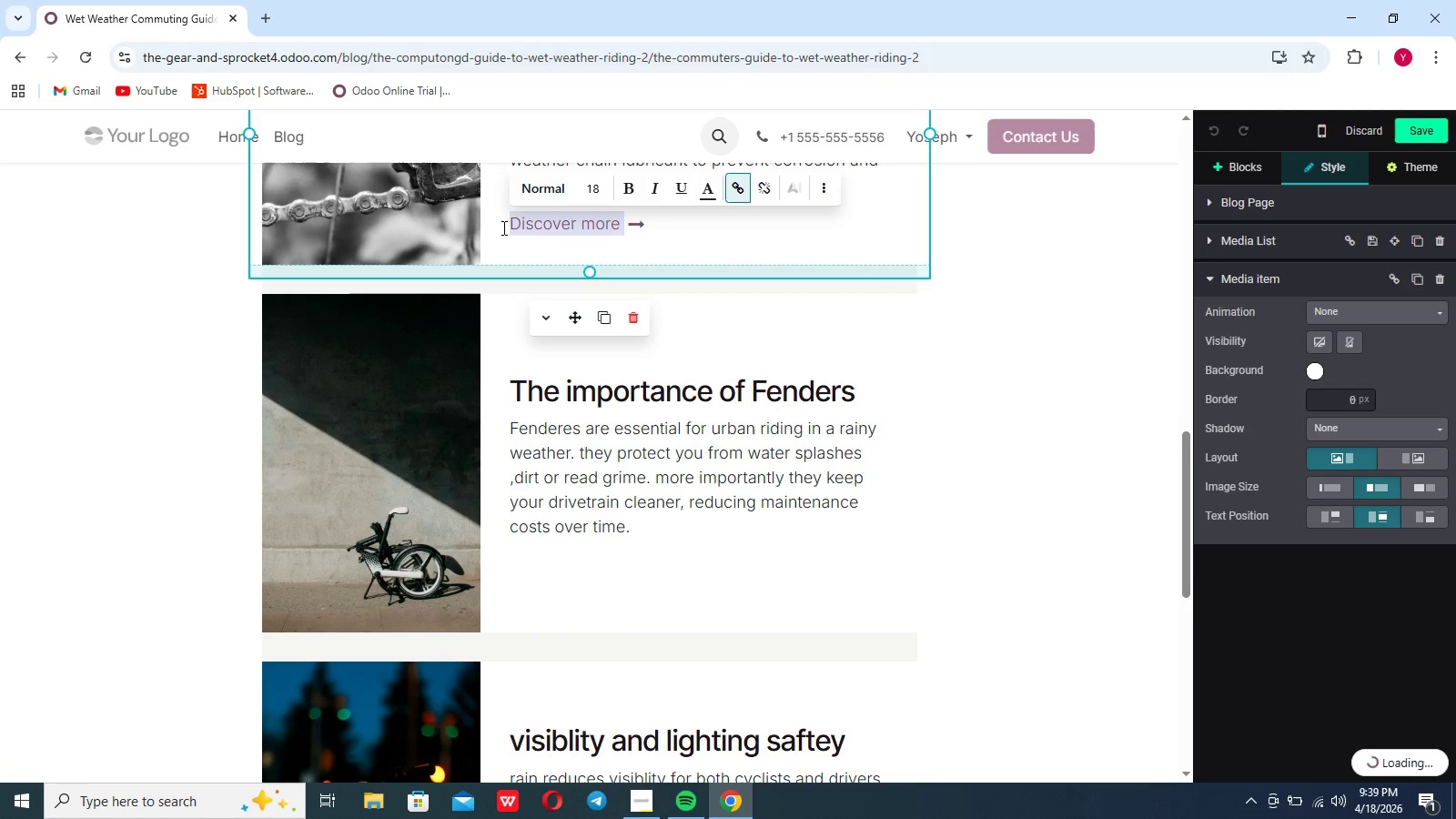 
key(Backspace)
 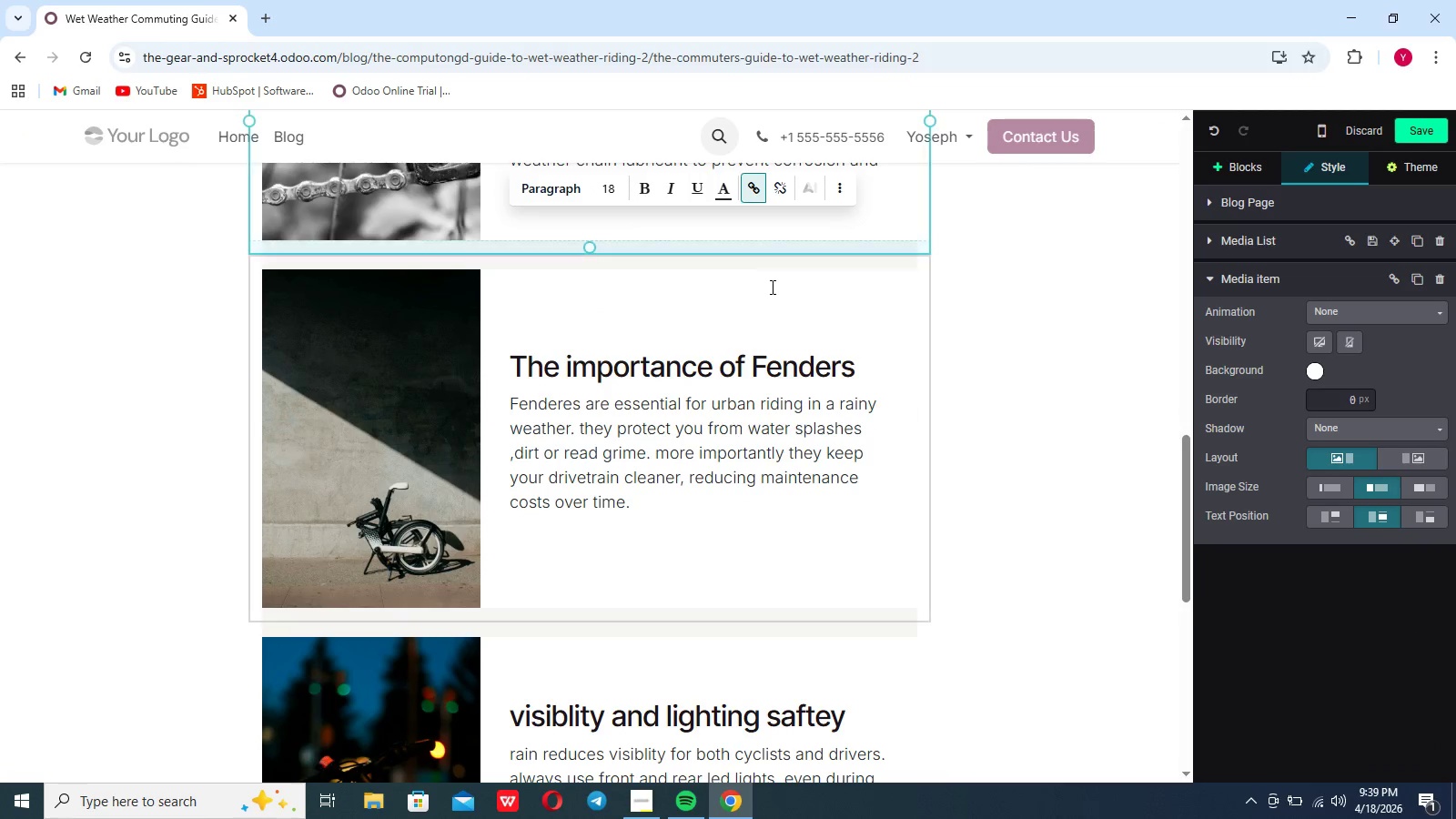 
scroll: coordinate [771, 287], scroll_direction: up, amount: 13.0
 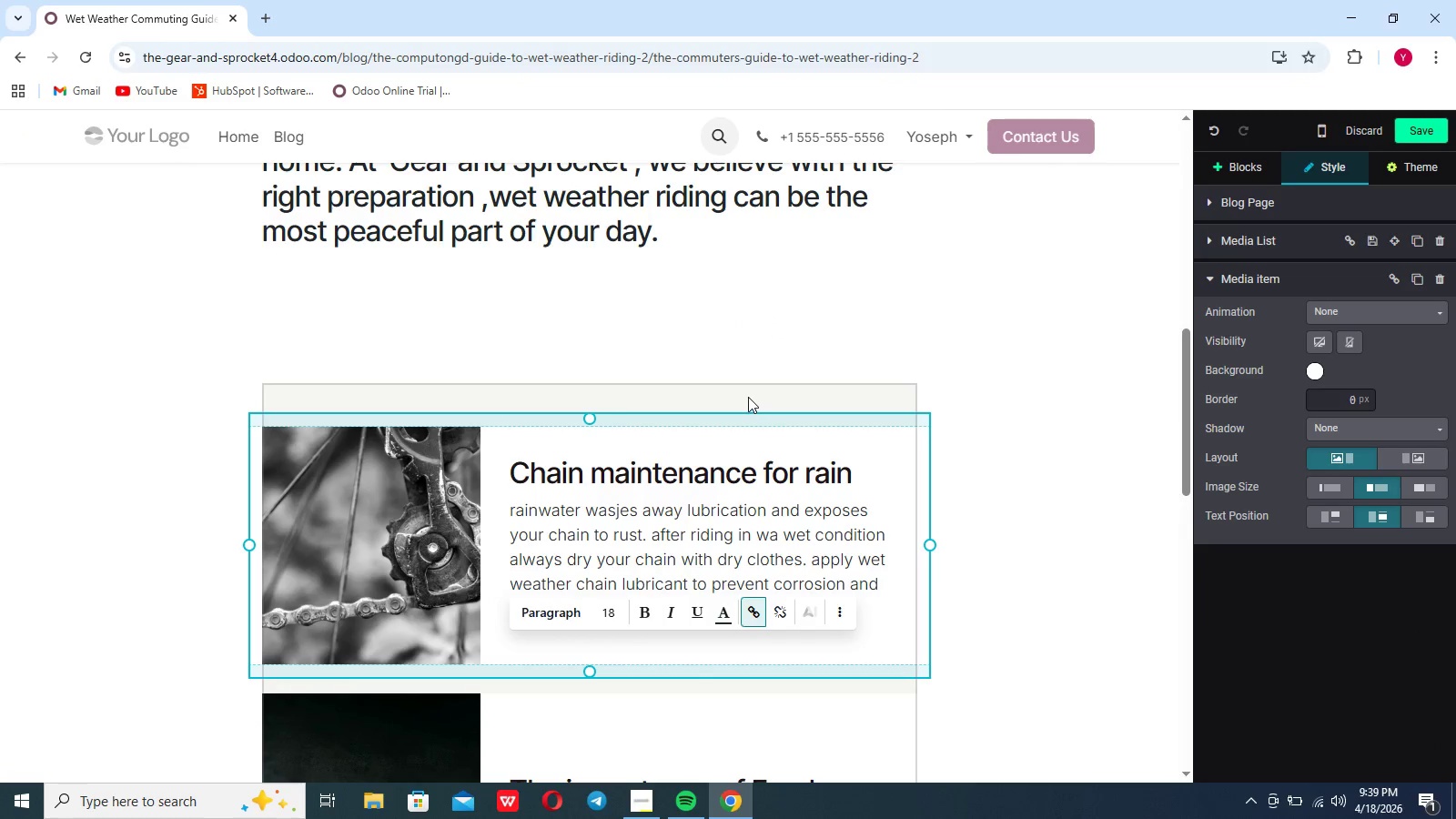 
left_click([748, 397])
 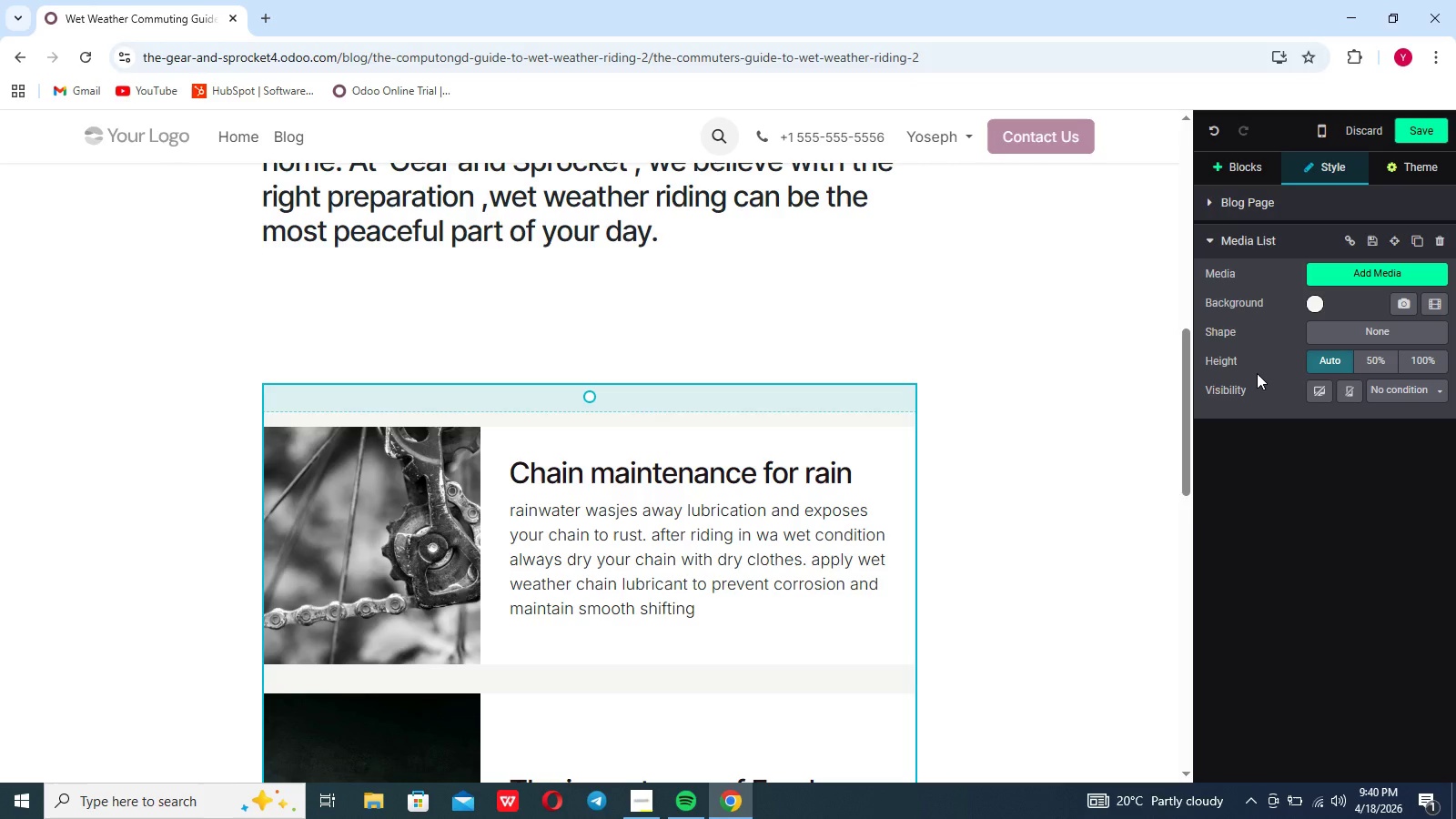 
wait(6.69)
 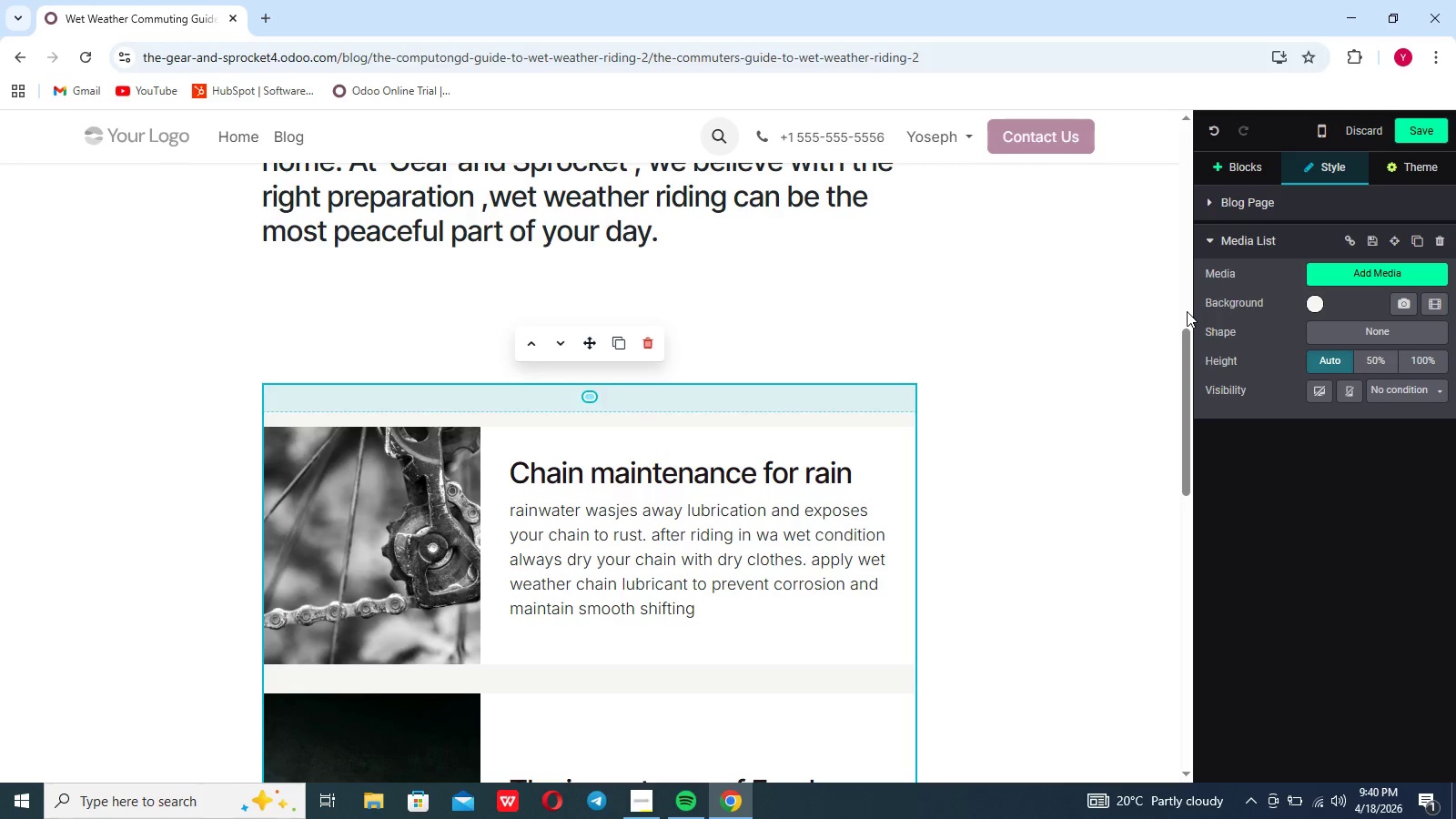 
left_click([1240, 165])
 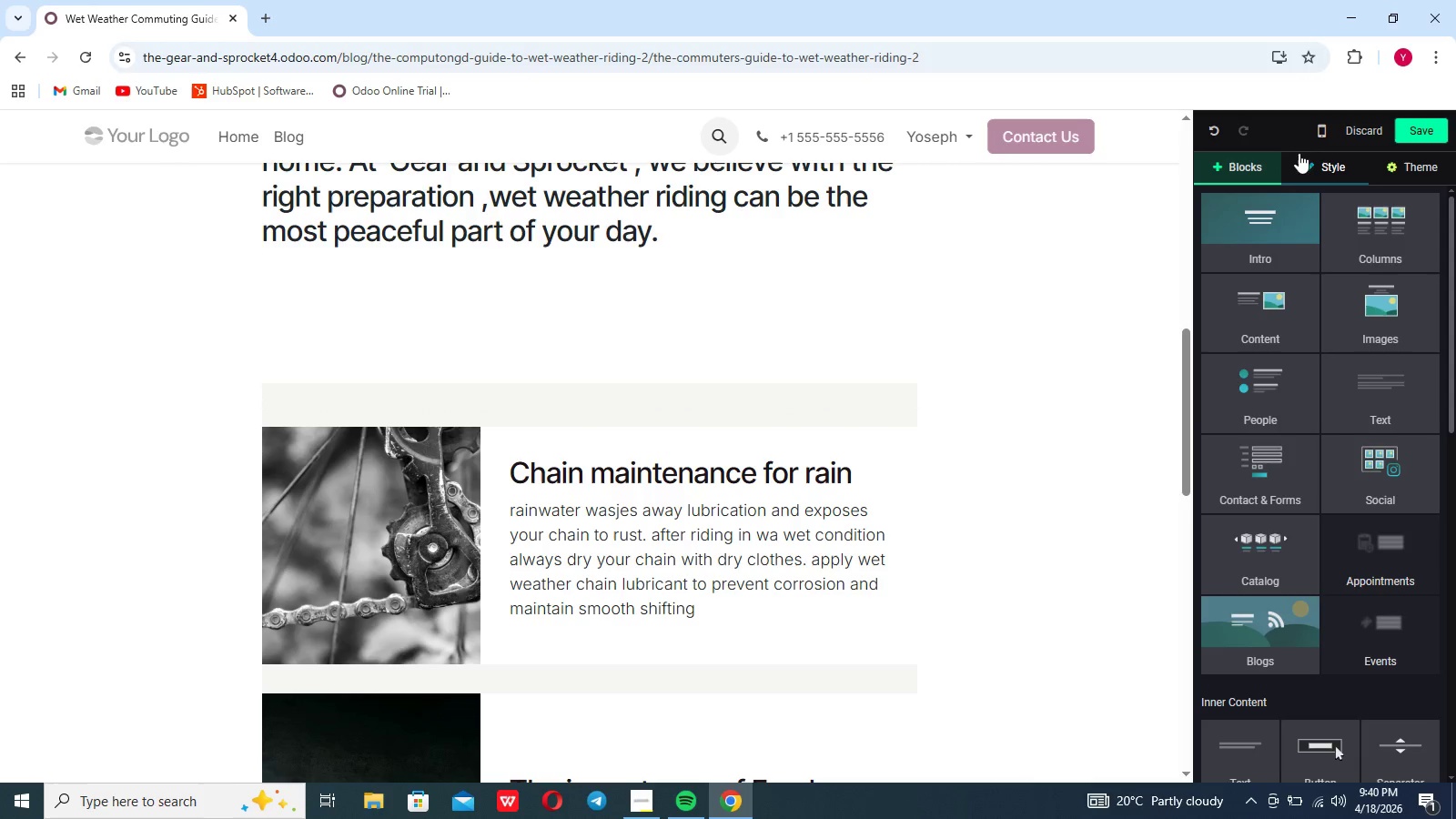 
left_click([1313, 159])
 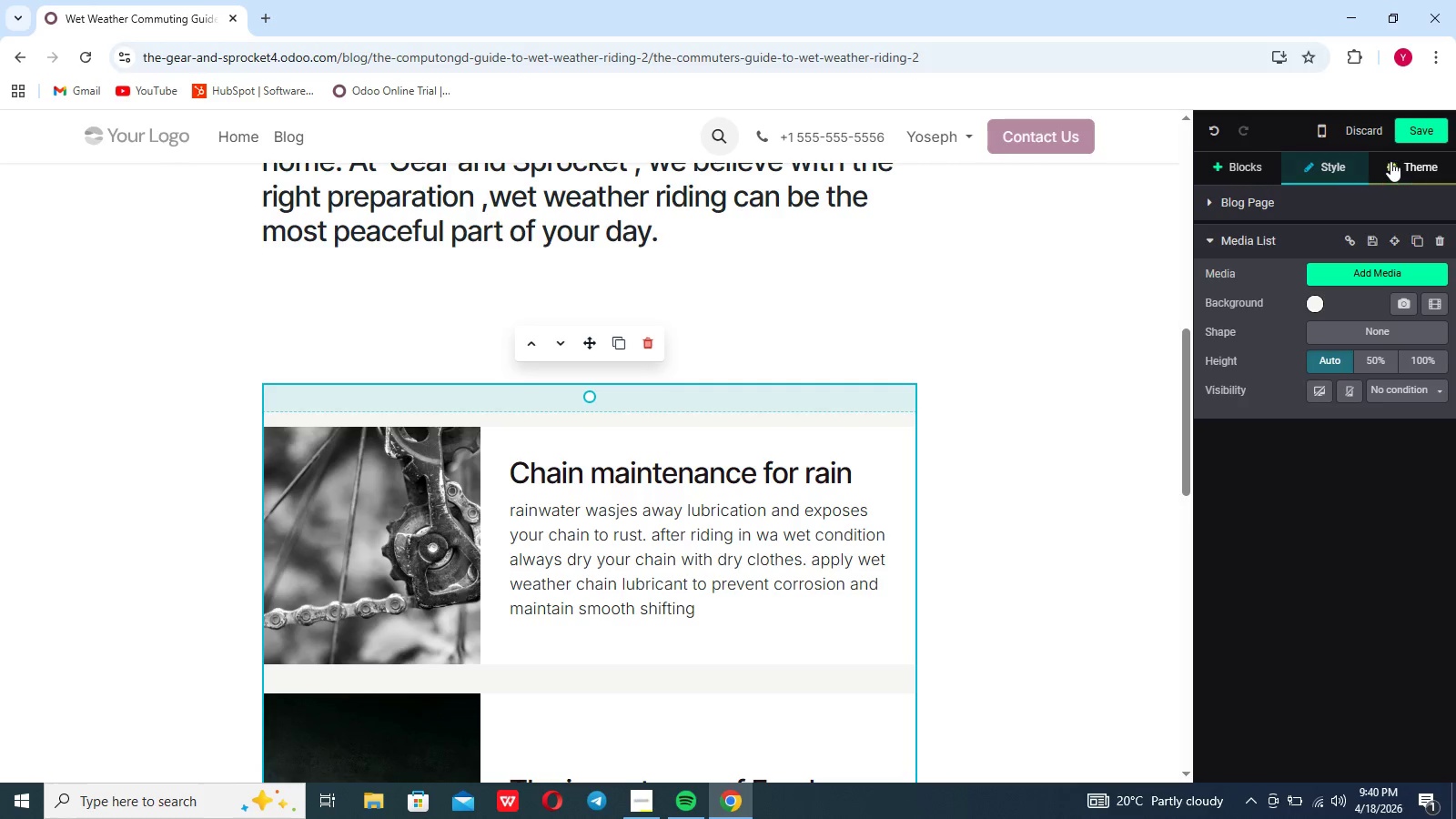 
left_click([1391, 161])
 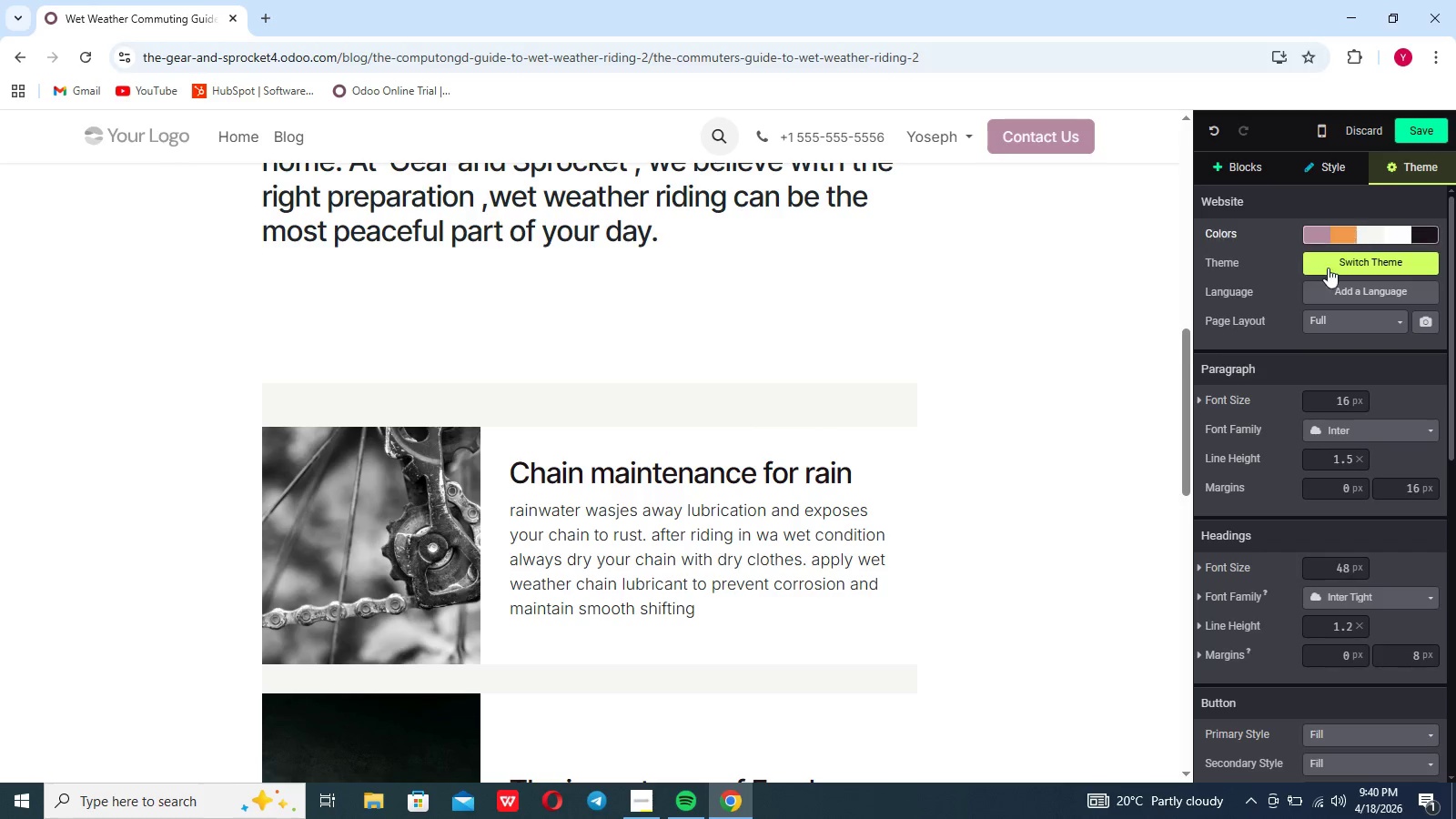 
scroll: coordinate [1278, 338], scroll_direction: down, amount: 13.0
 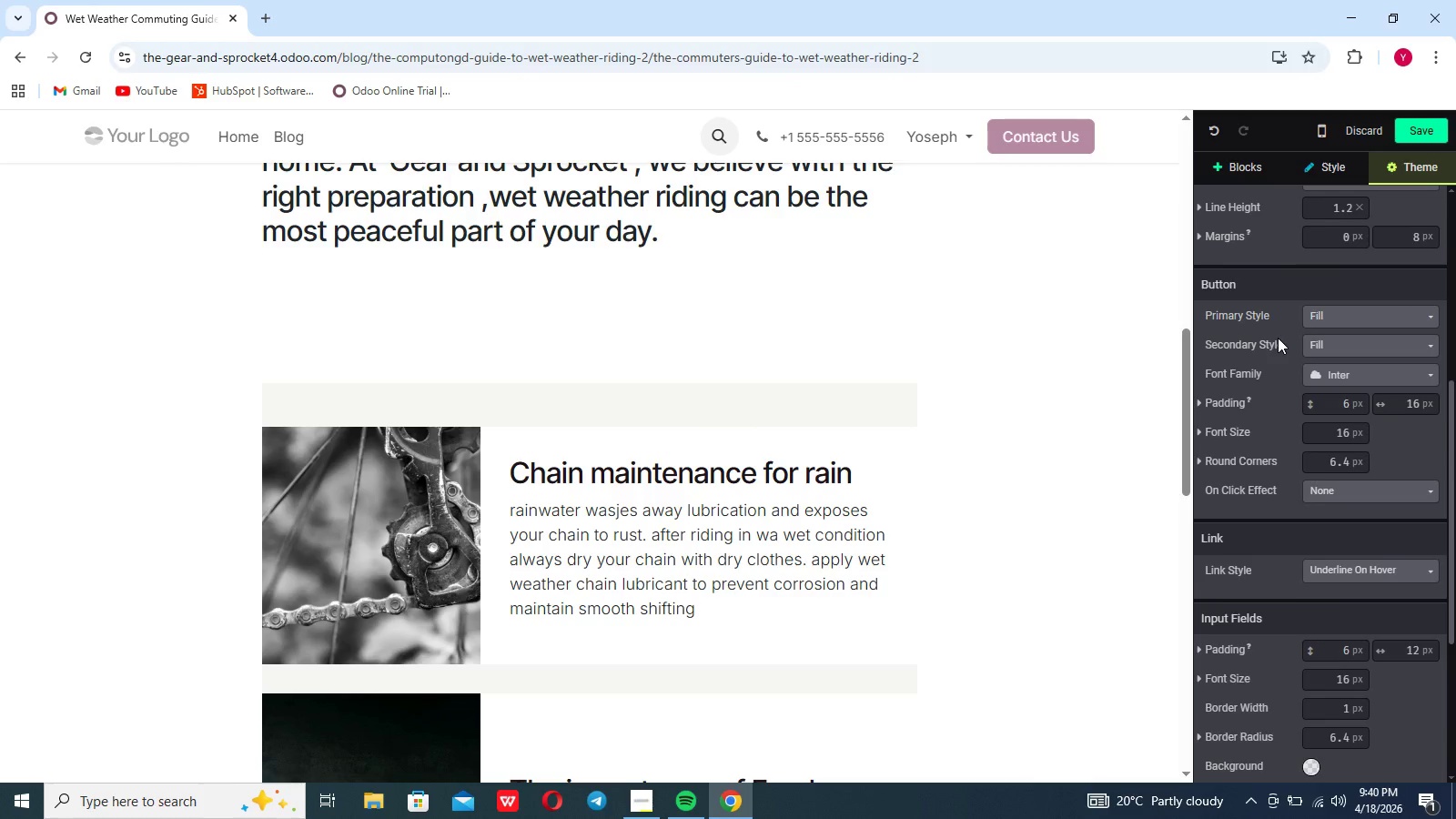 
scroll: coordinate [1278, 338], scroll_direction: up, amount: 34.0
 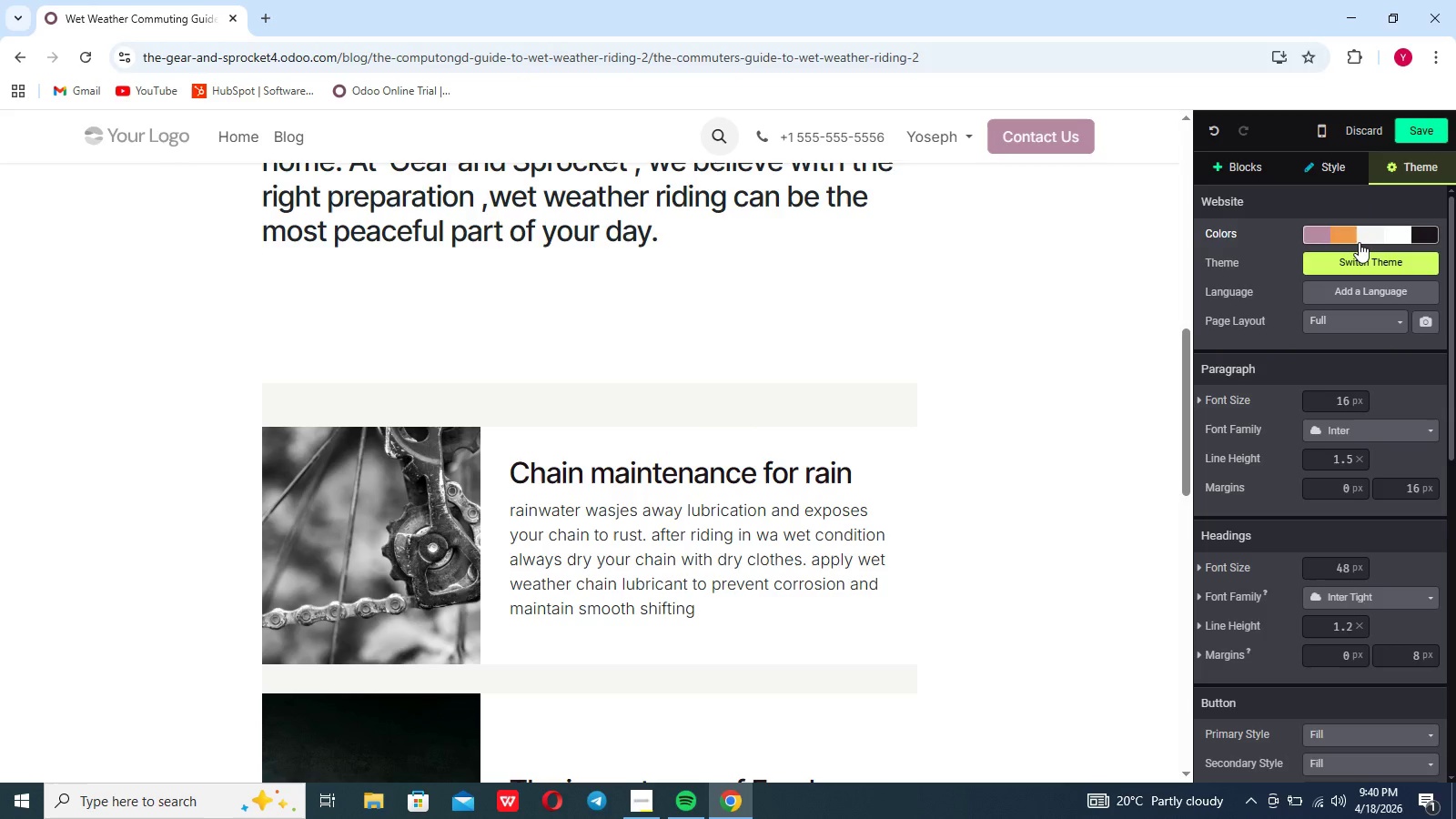 
left_click([989, 367])
 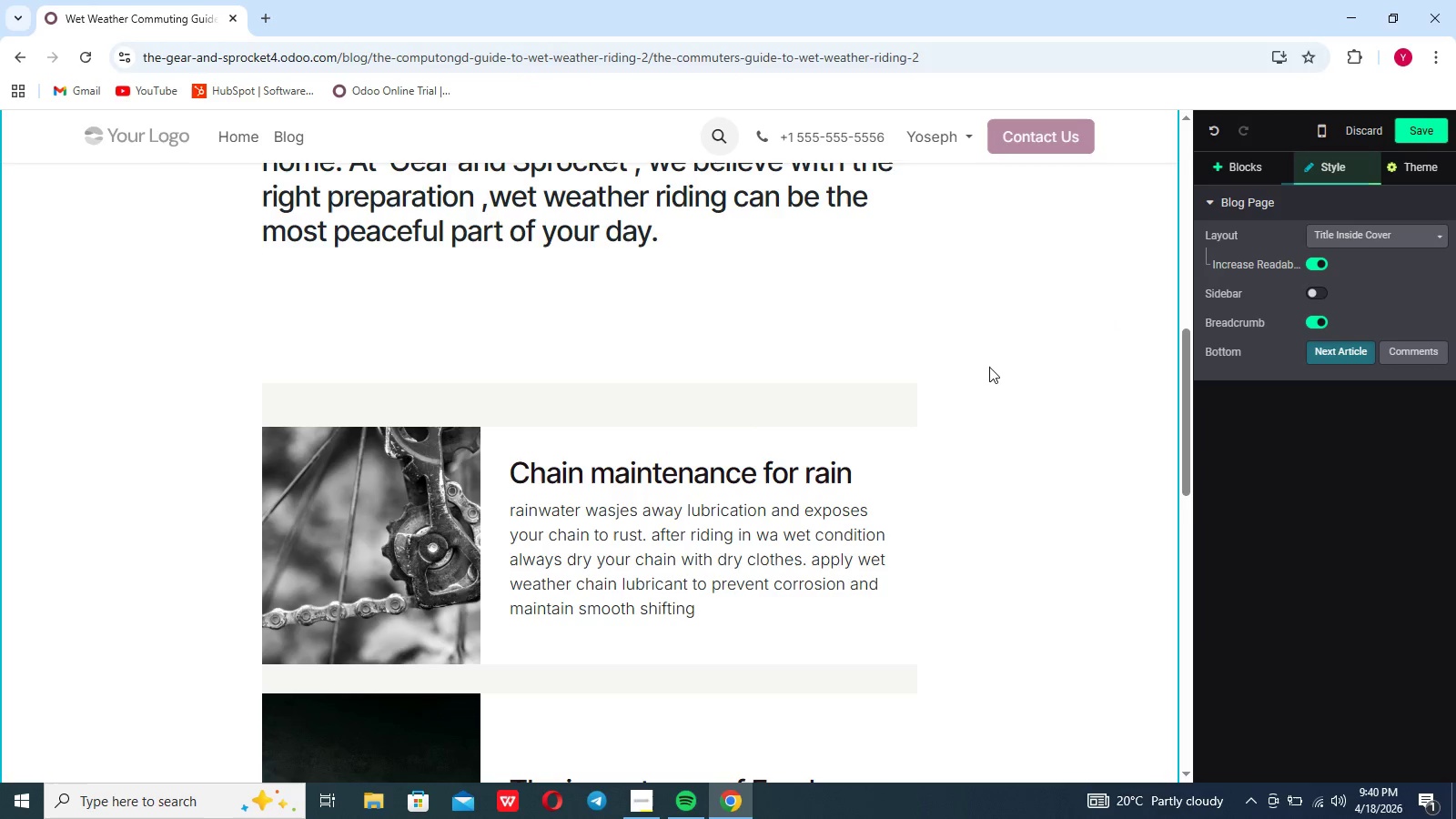 
left_click([989, 367])
 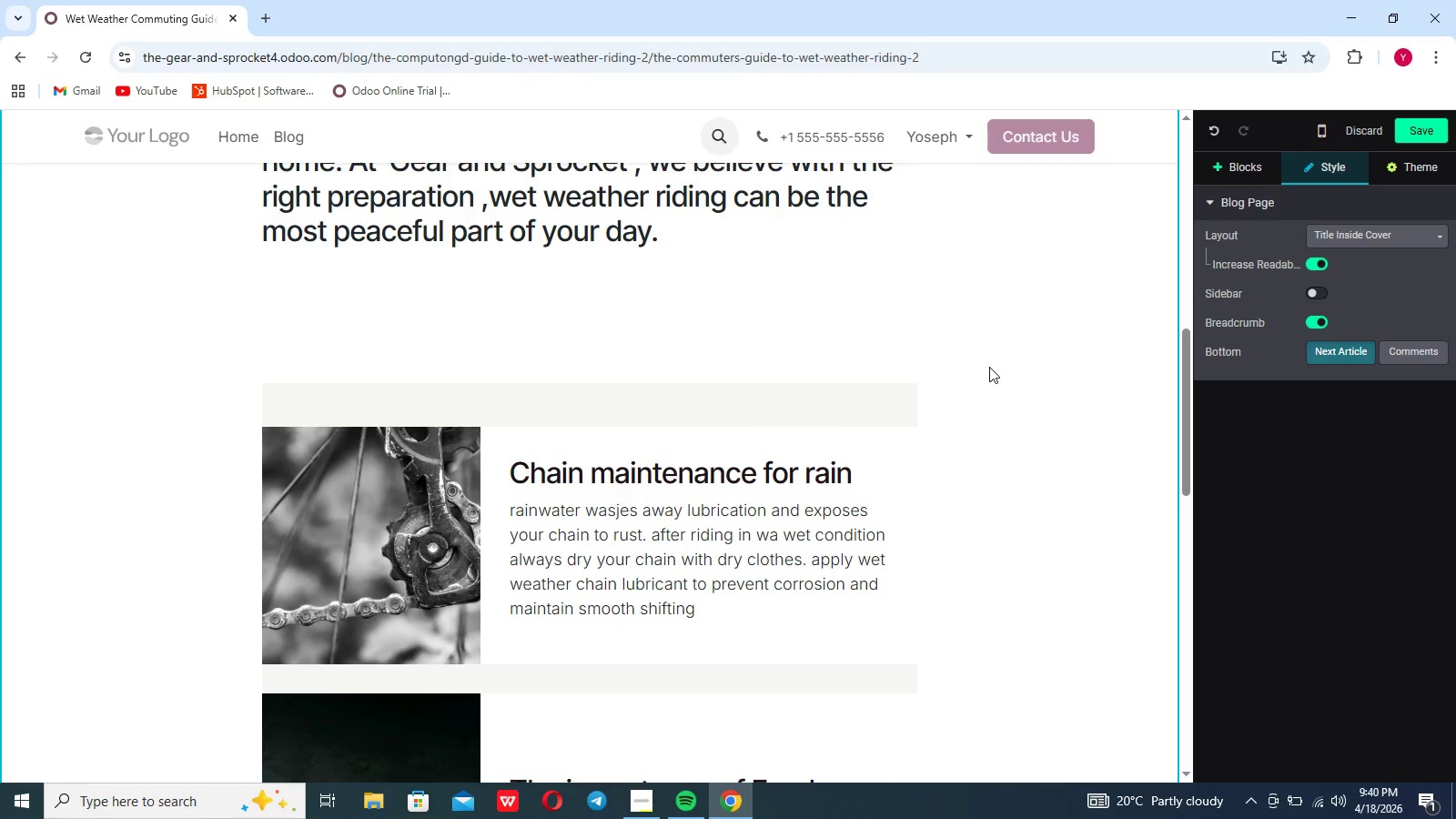 
left_click([989, 367])
 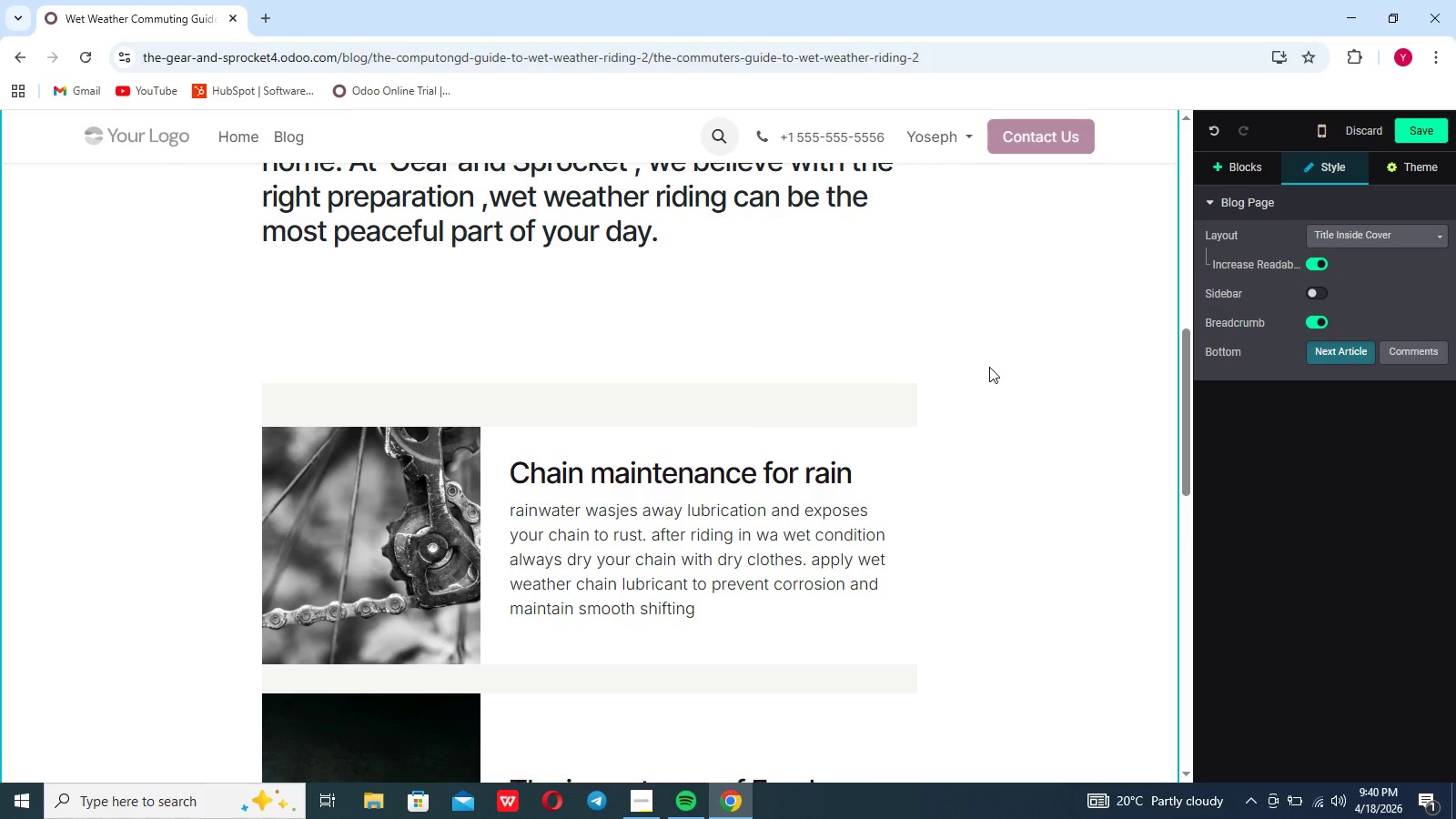 
scroll: coordinate [989, 367], scroll_direction: up, amount: 10.0
 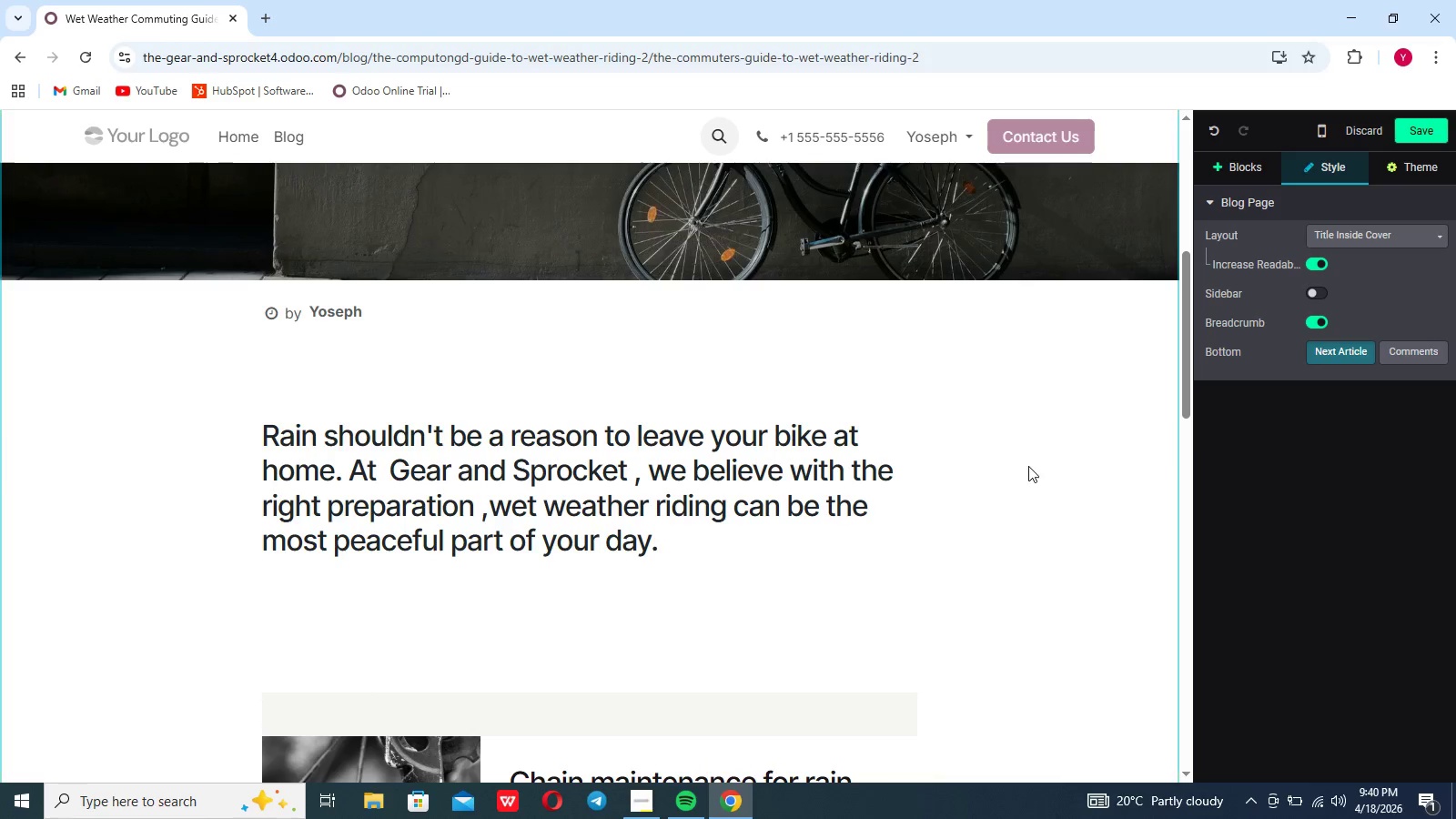 
left_click([1028, 466])
 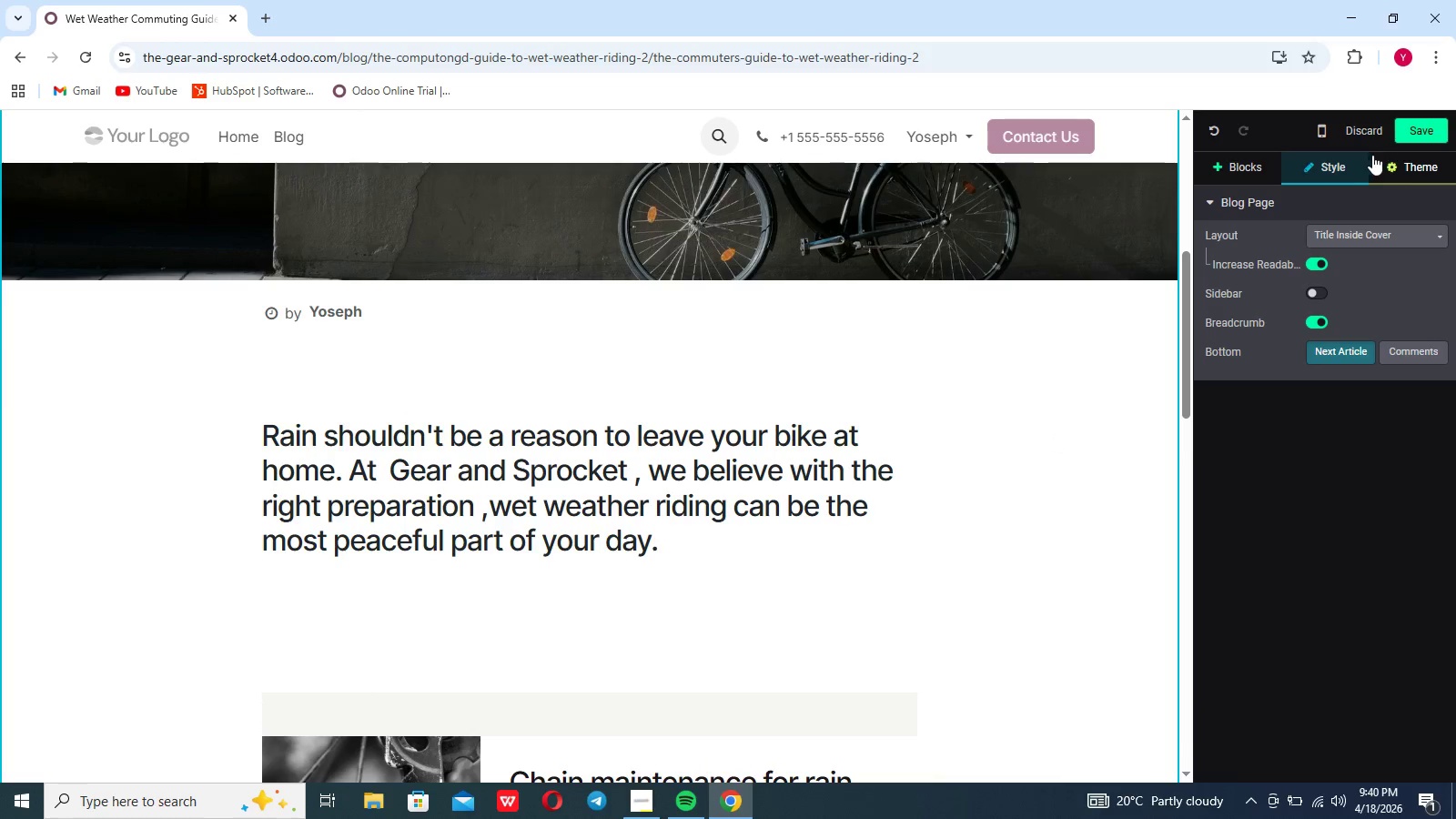 
left_click([1405, 156])
 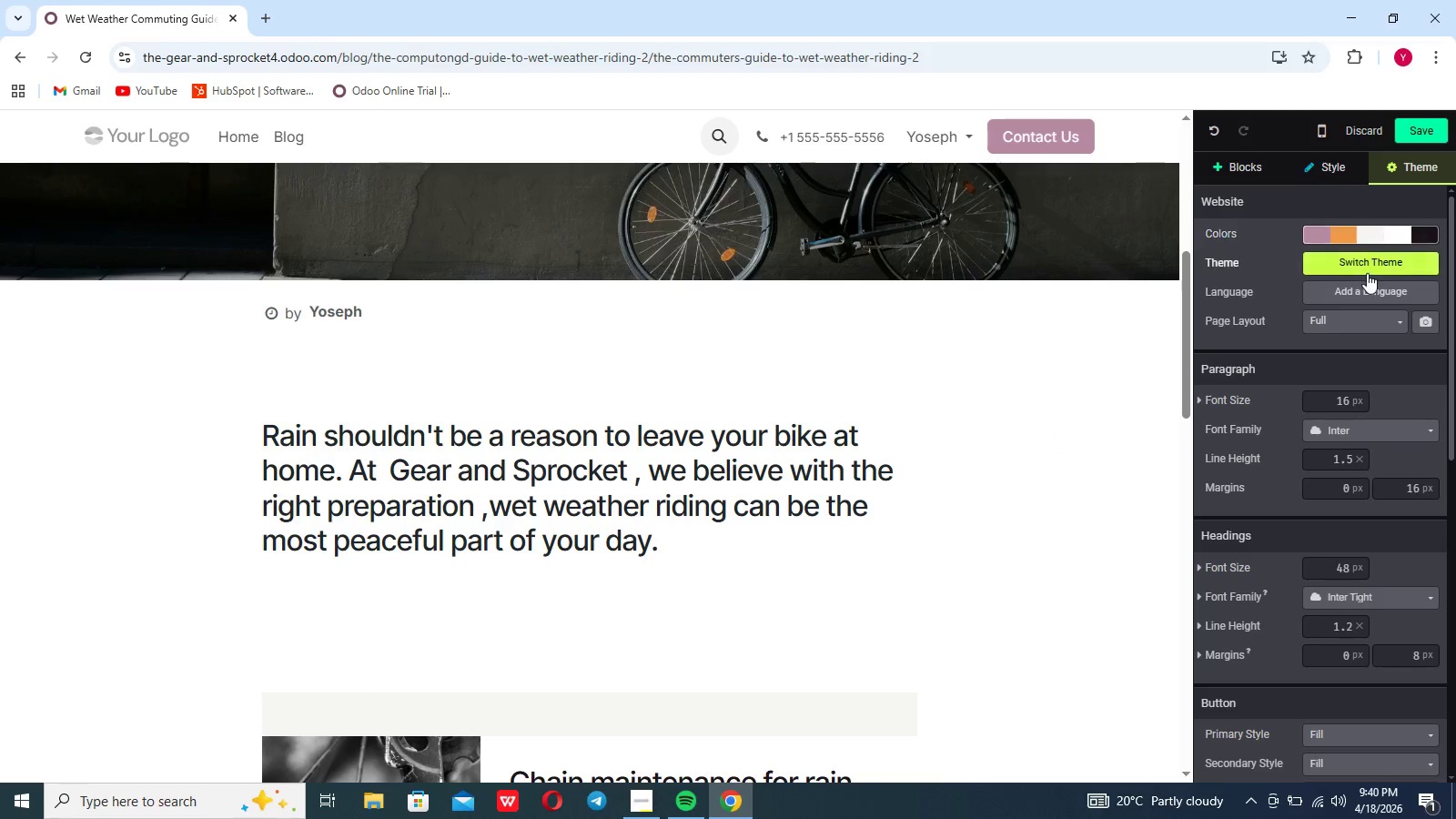 
left_click([1368, 258])
 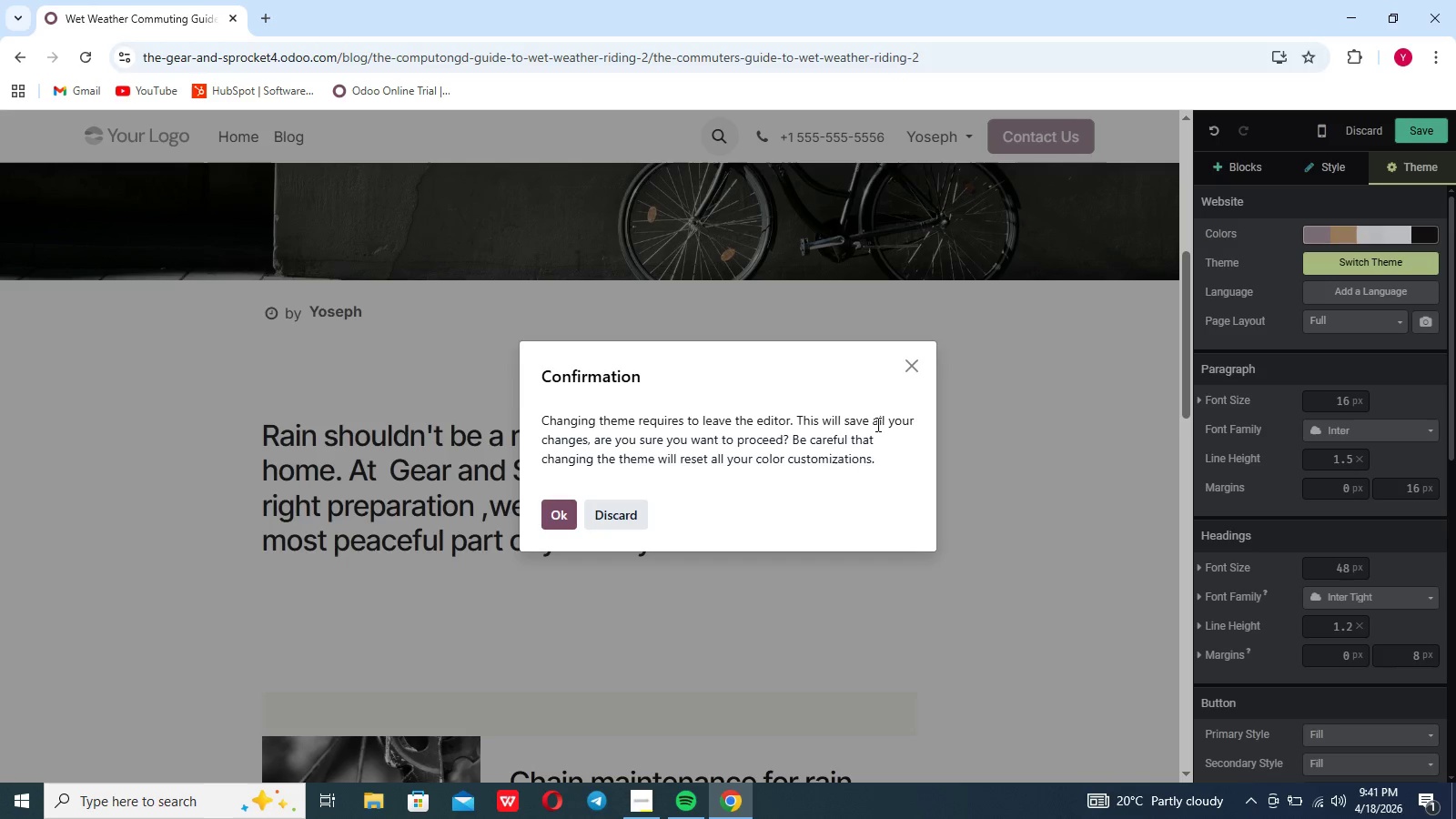 
wait(10.83)
 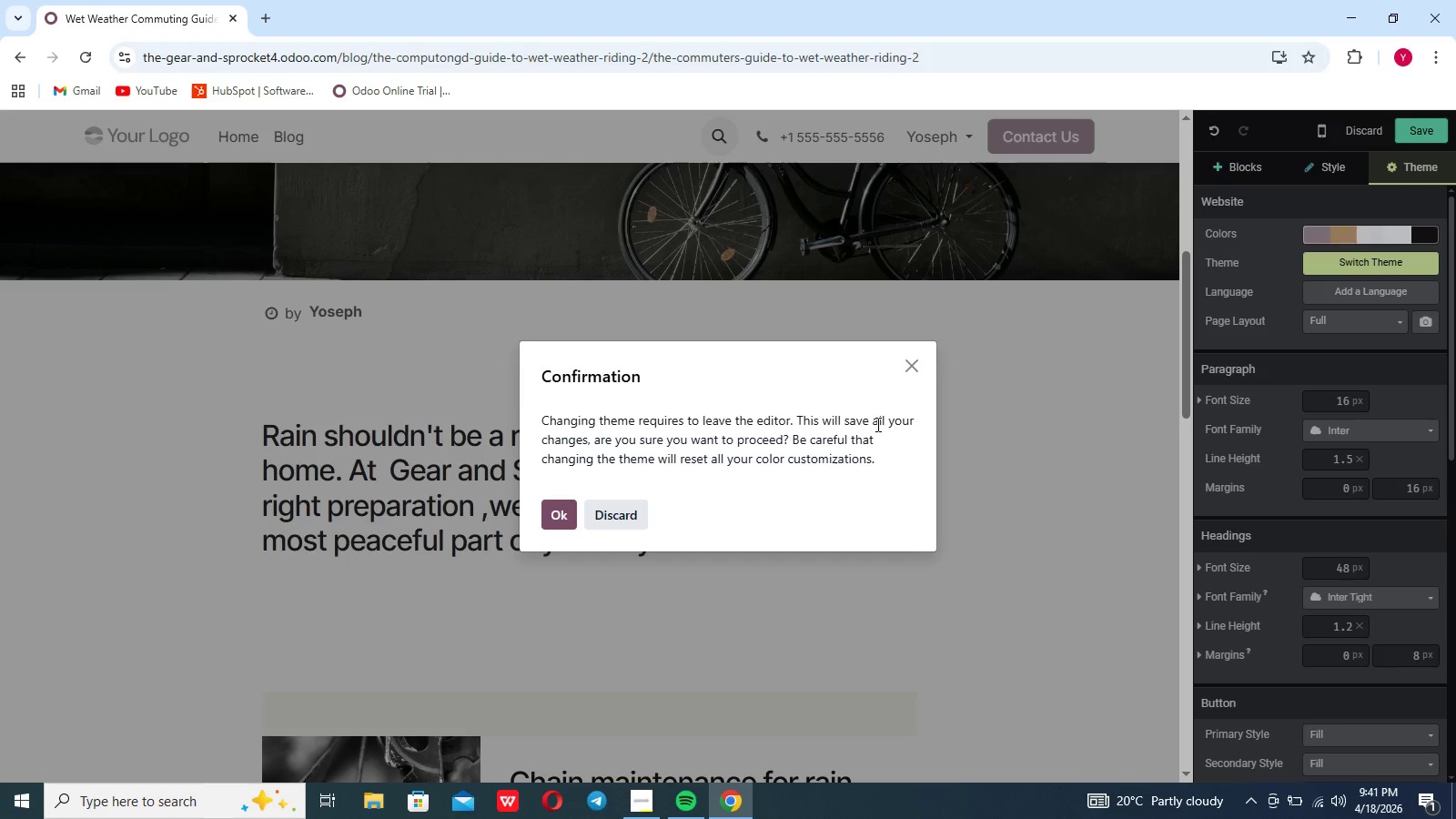 
mouse_move([810, 484])
 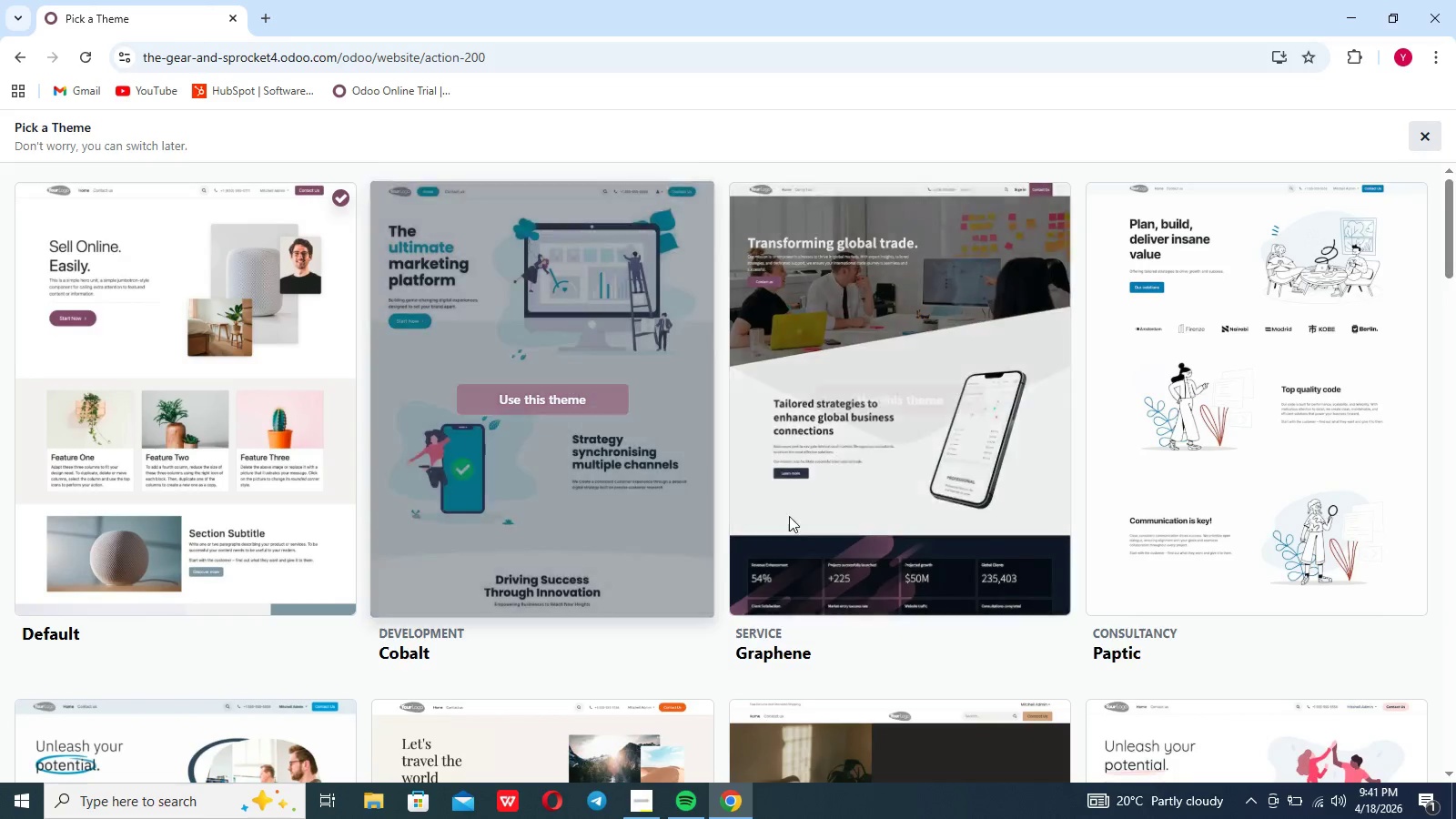 
left_click([861, 500])
 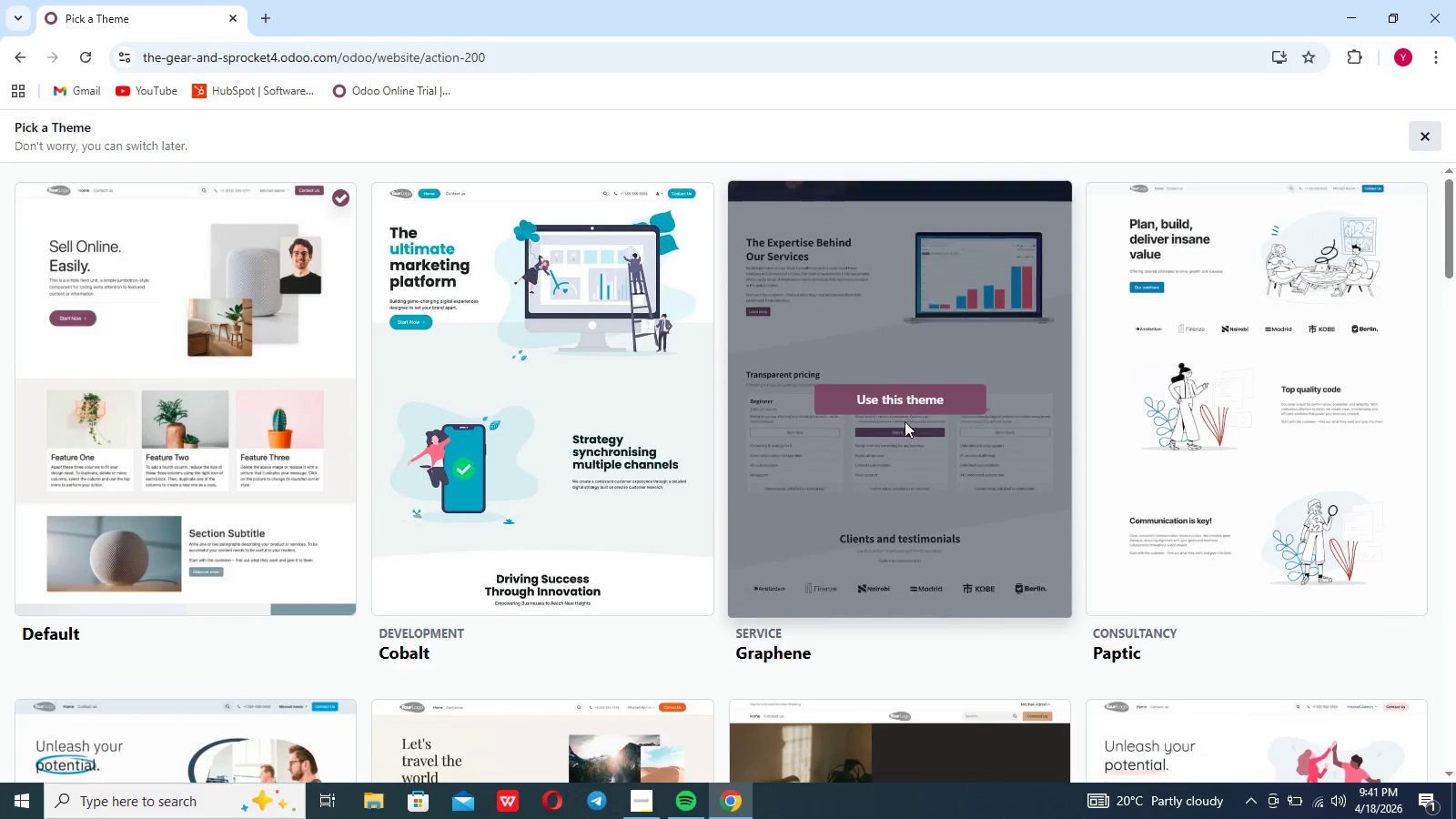 
left_click([909, 404])
 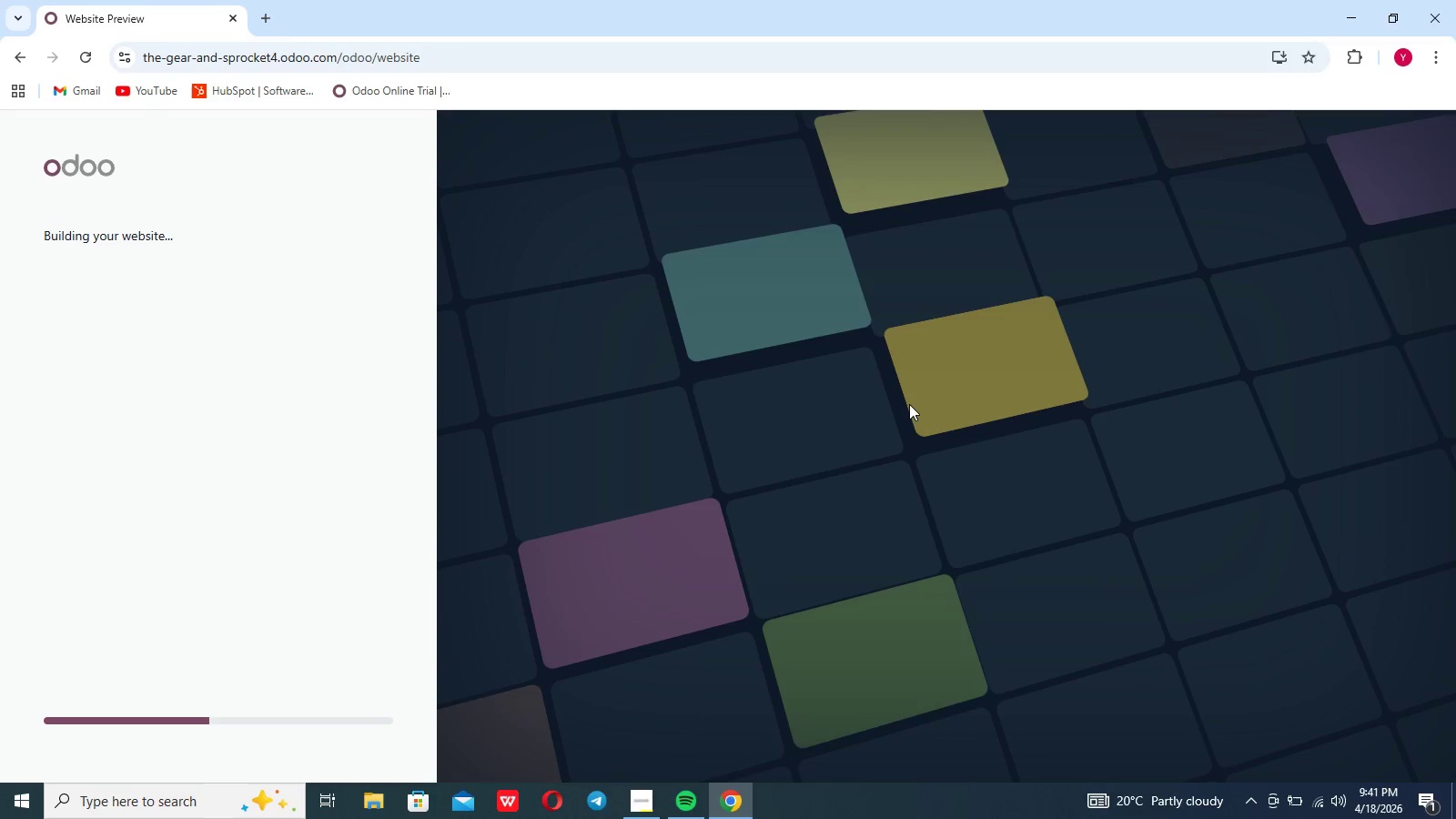 
wait(11.91)
 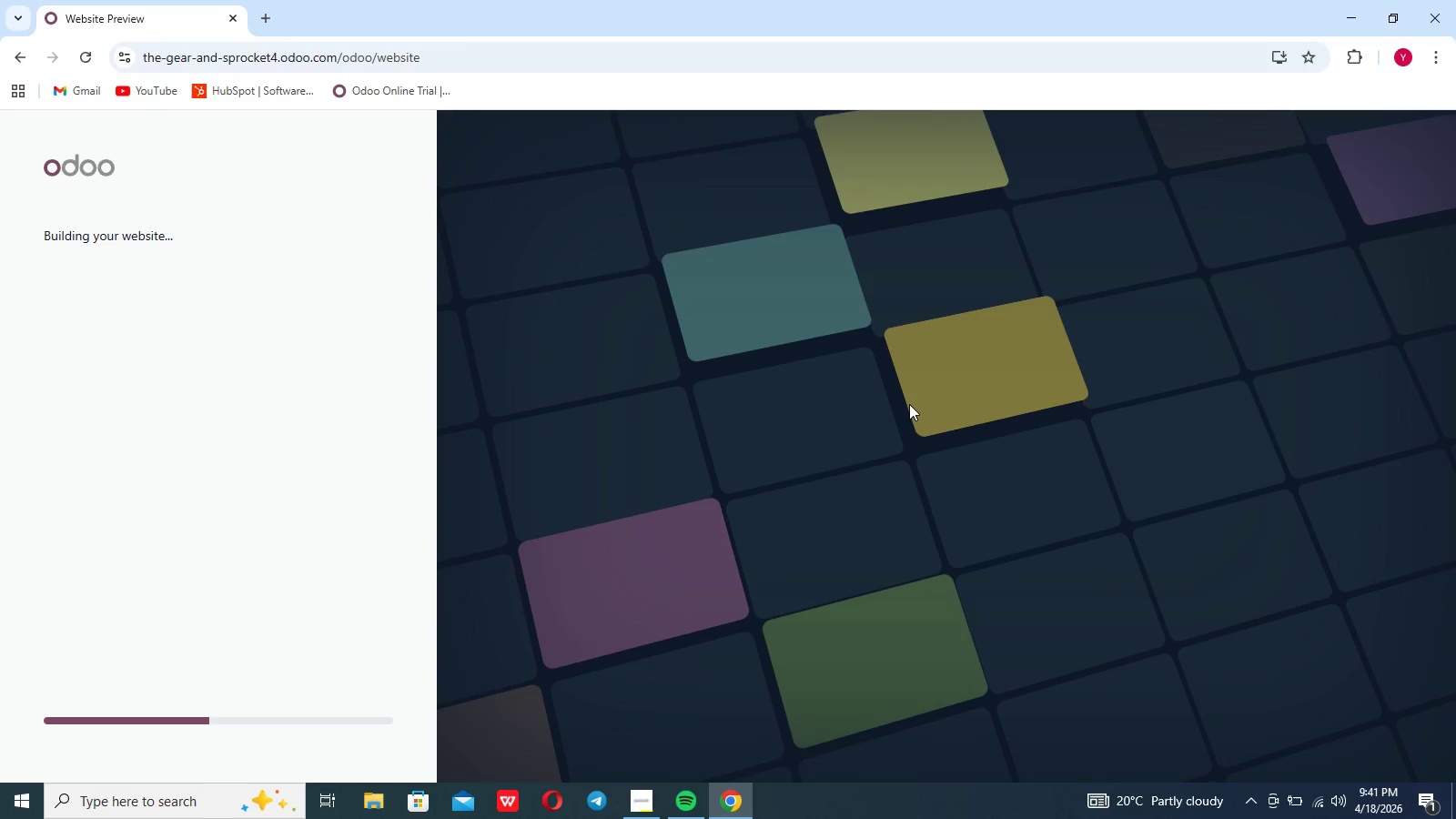 
scroll: coordinate [914, 417], scroll_direction: up, amount: 1.0
 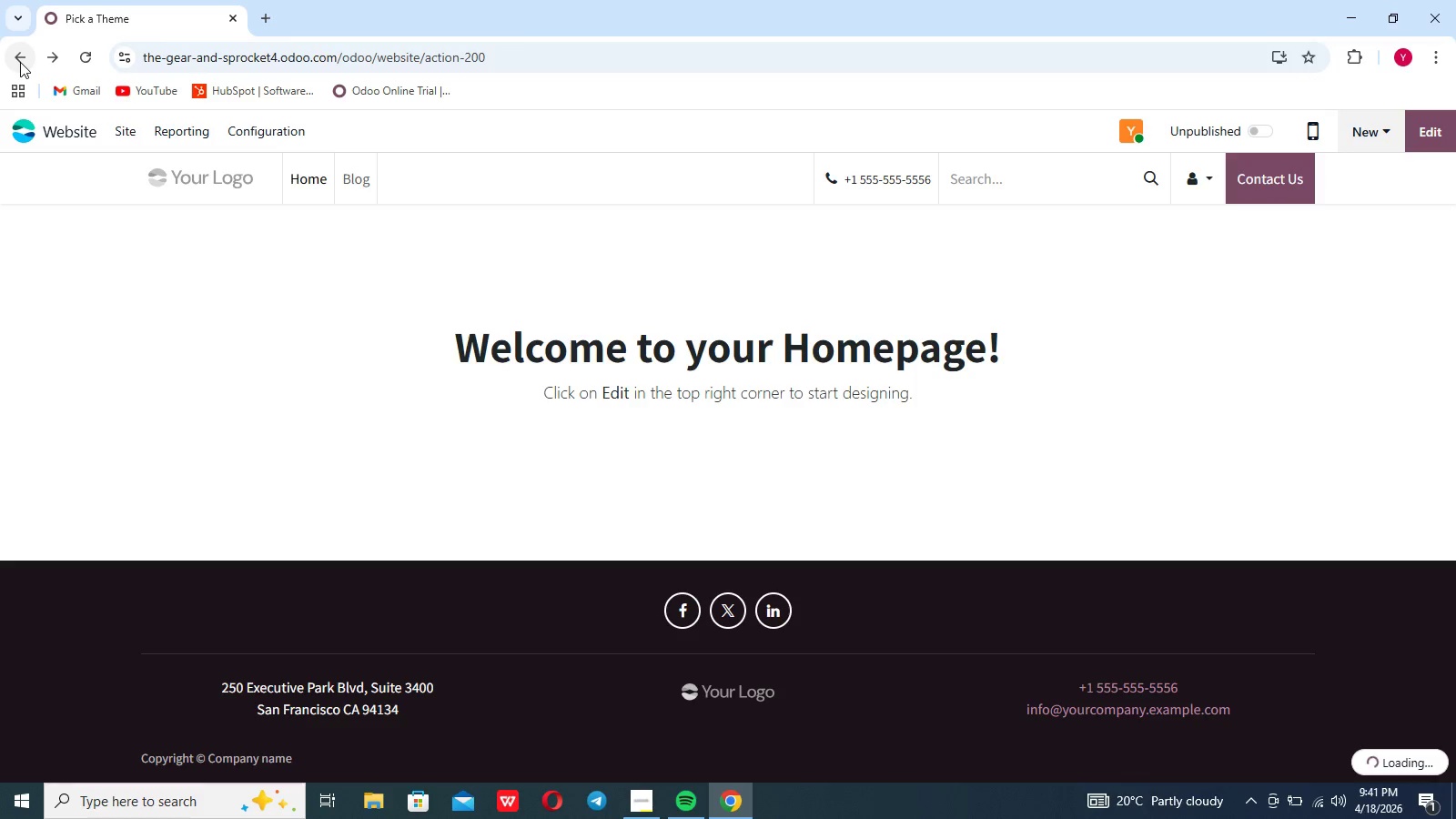 
wait(5.09)
 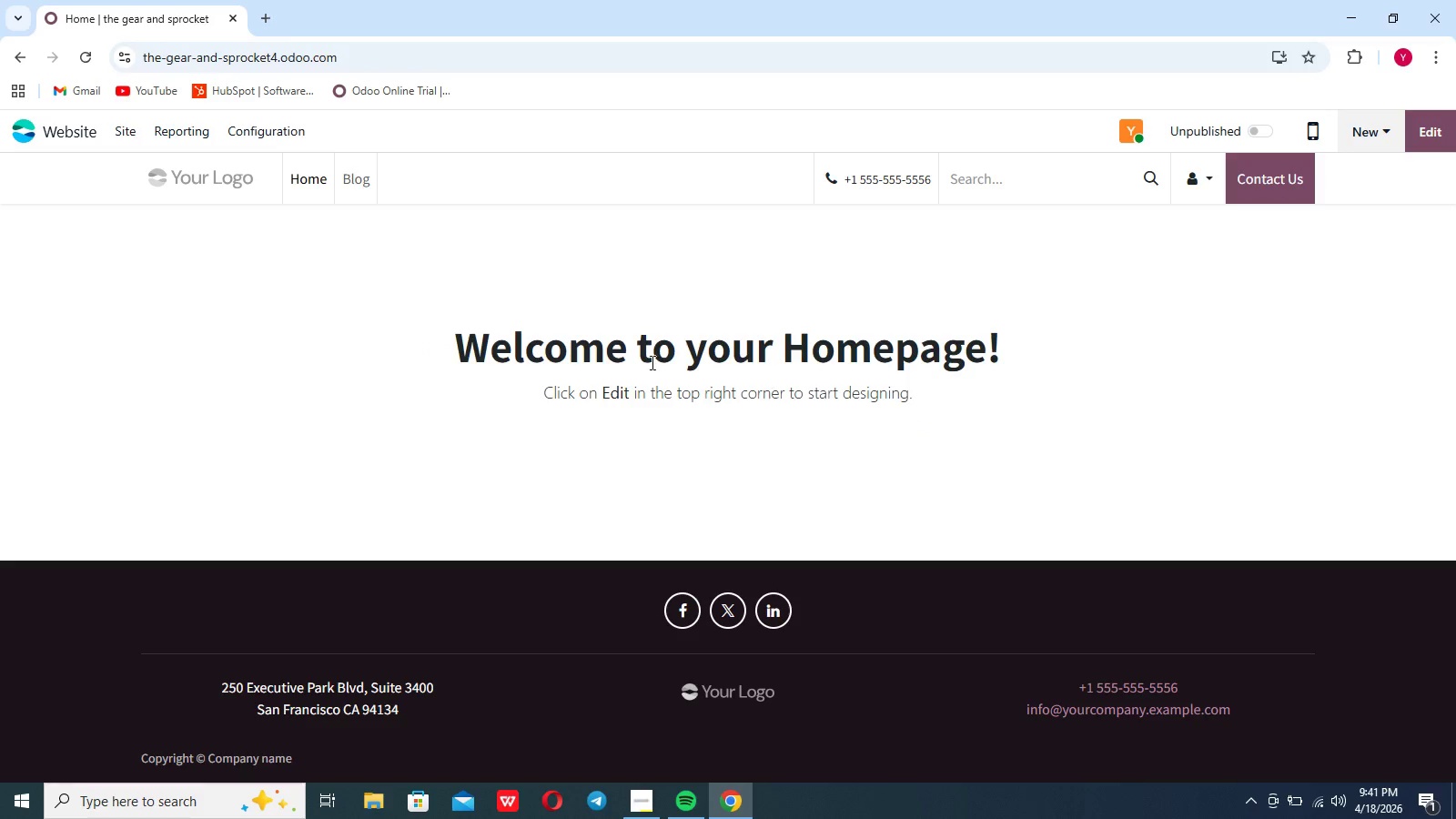 
left_click([22, 62])
 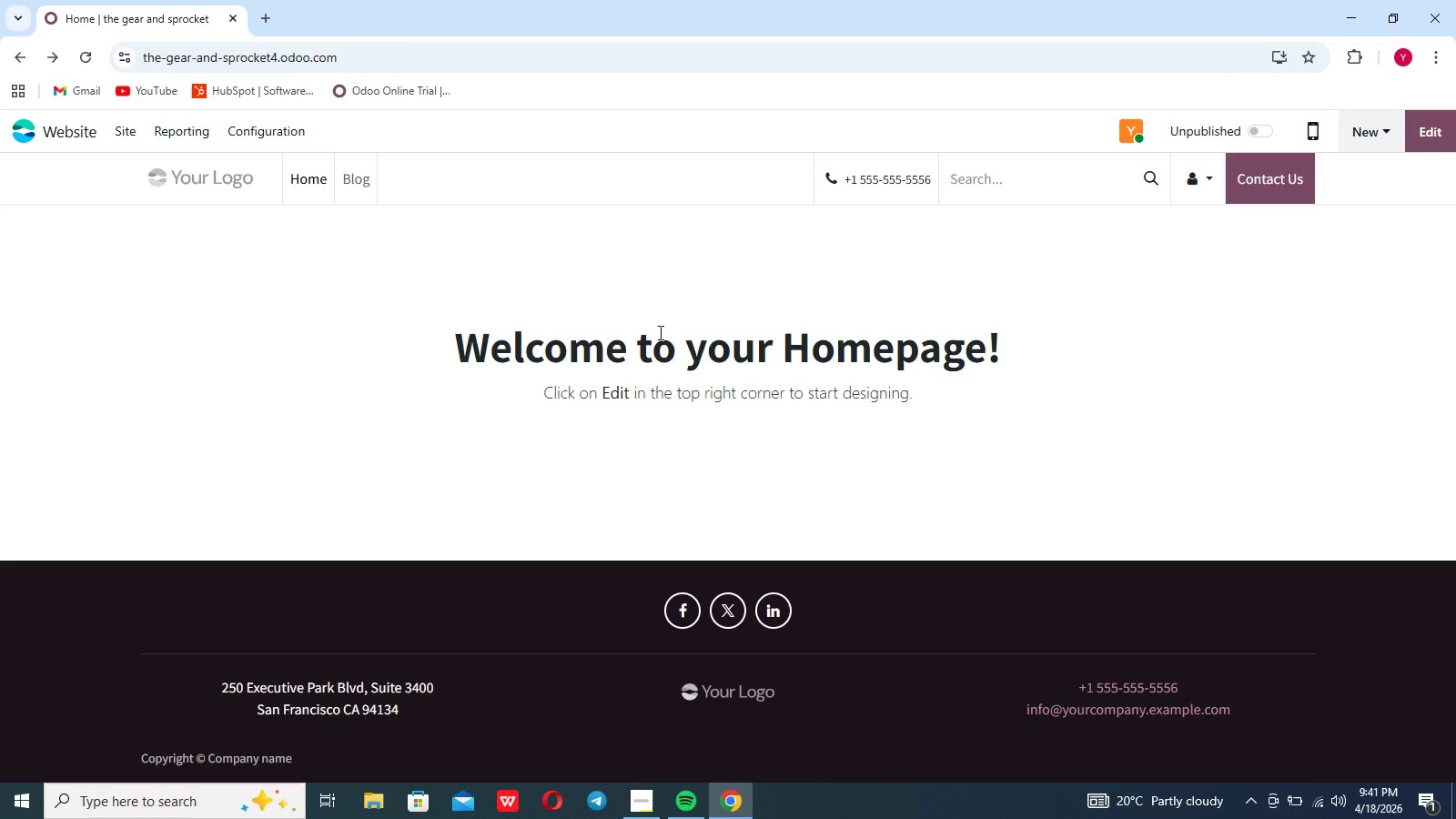 
scroll: coordinate [659, 332], scroll_direction: down, amount: 2.0
 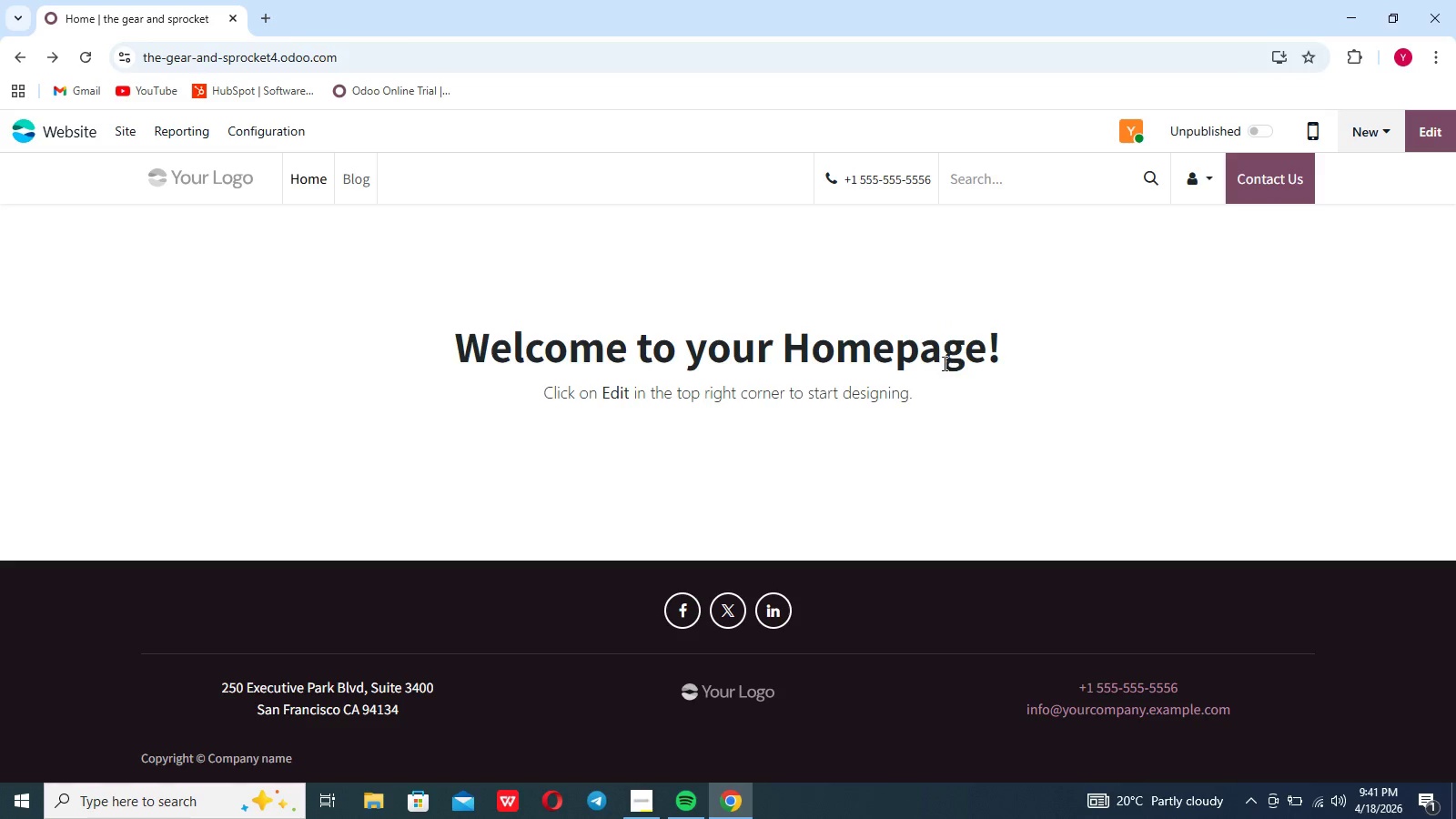 
left_click([943, 363])
 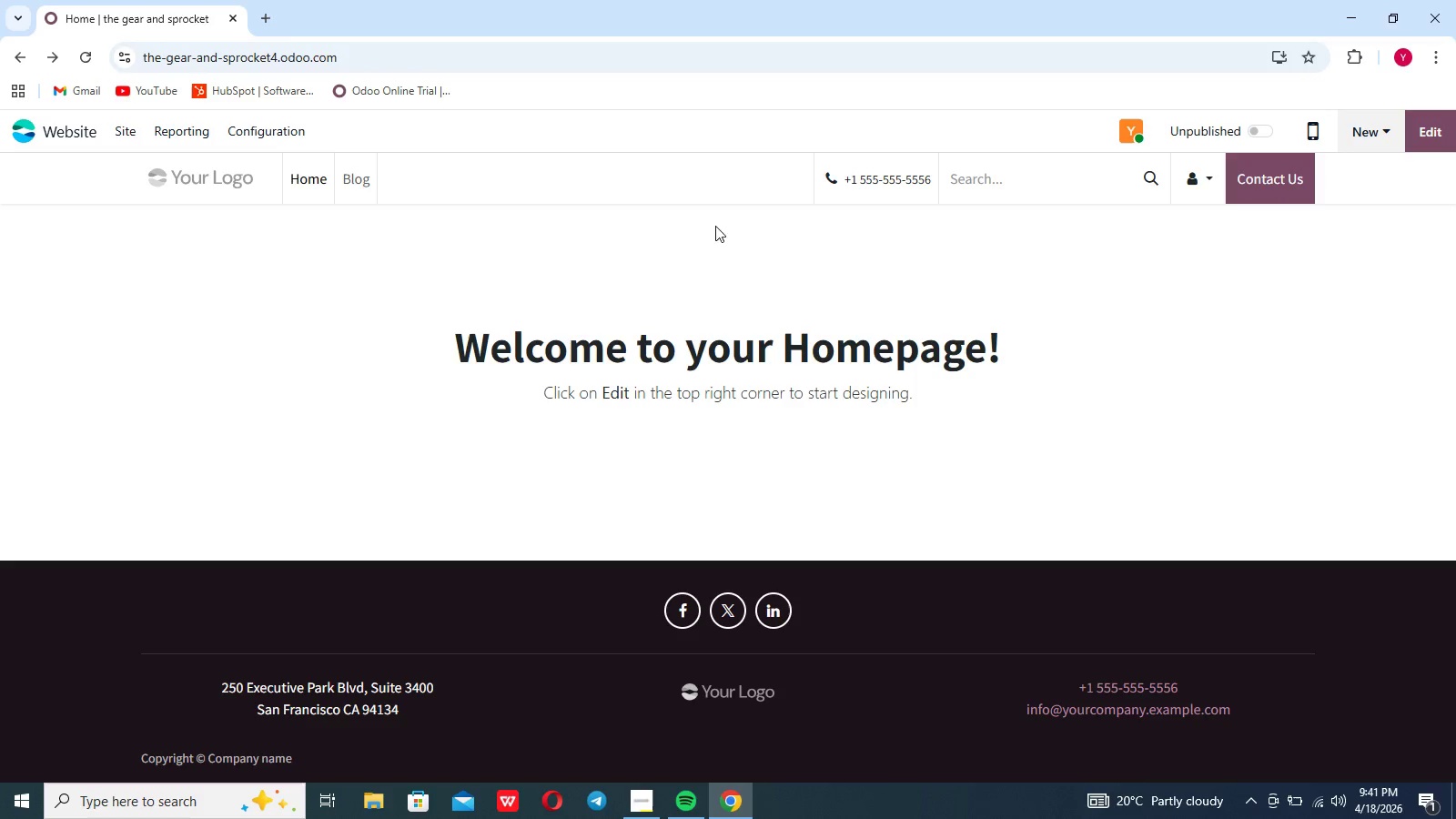 
left_click([131, 136])
 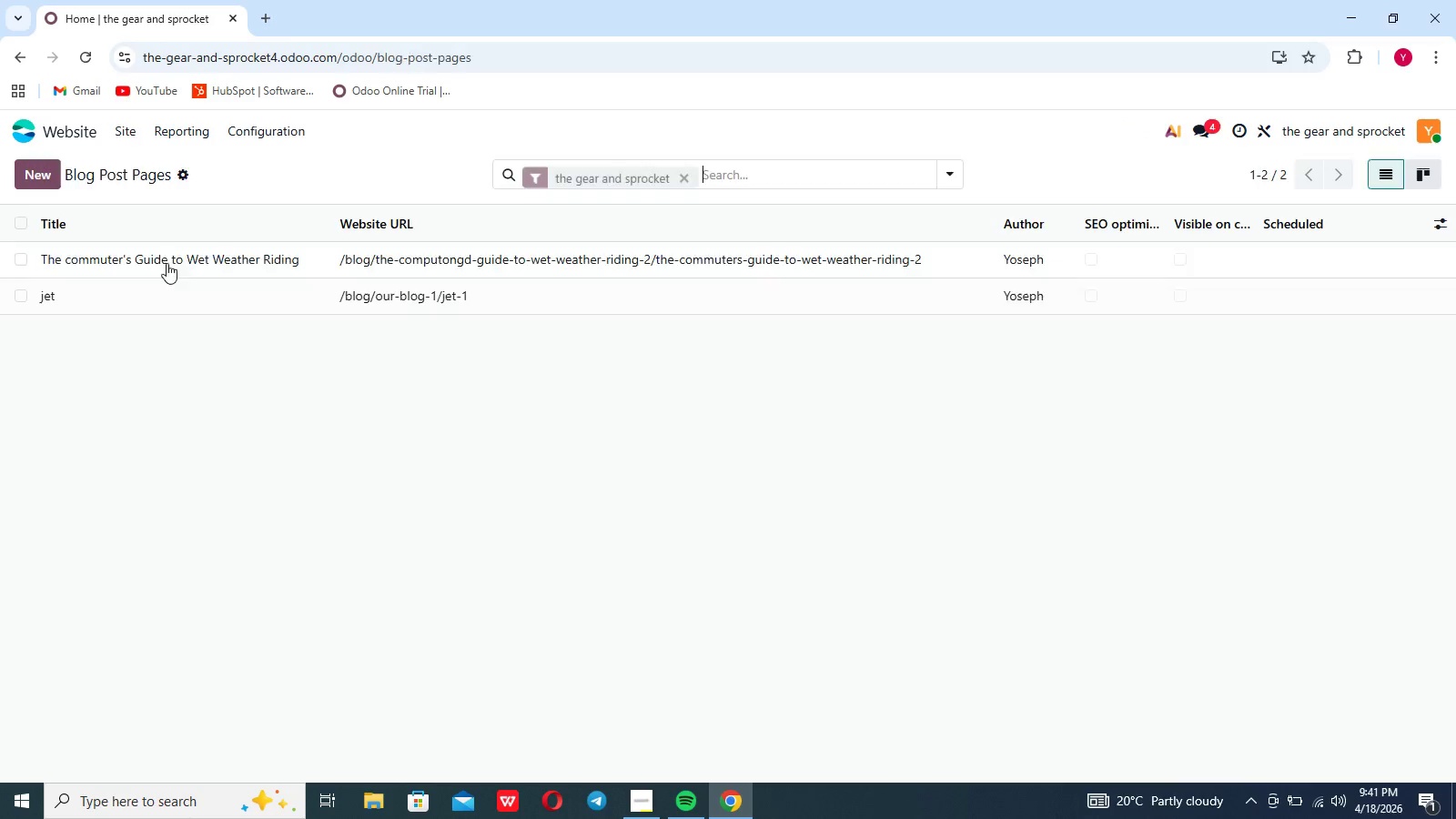 
left_click([167, 260])
 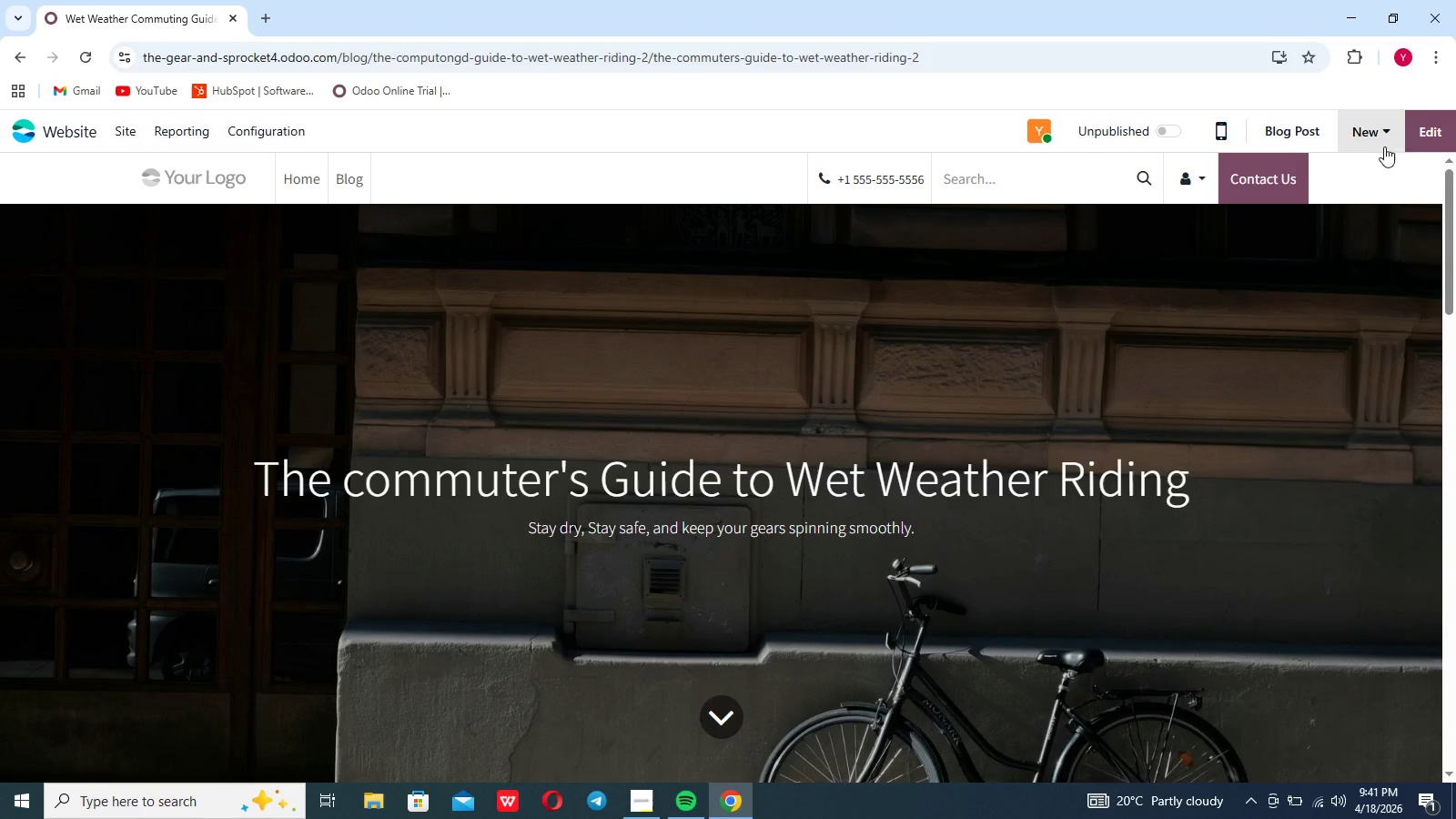 
scroll: coordinate [1282, 309], scroll_direction: down, amount: 7.0
 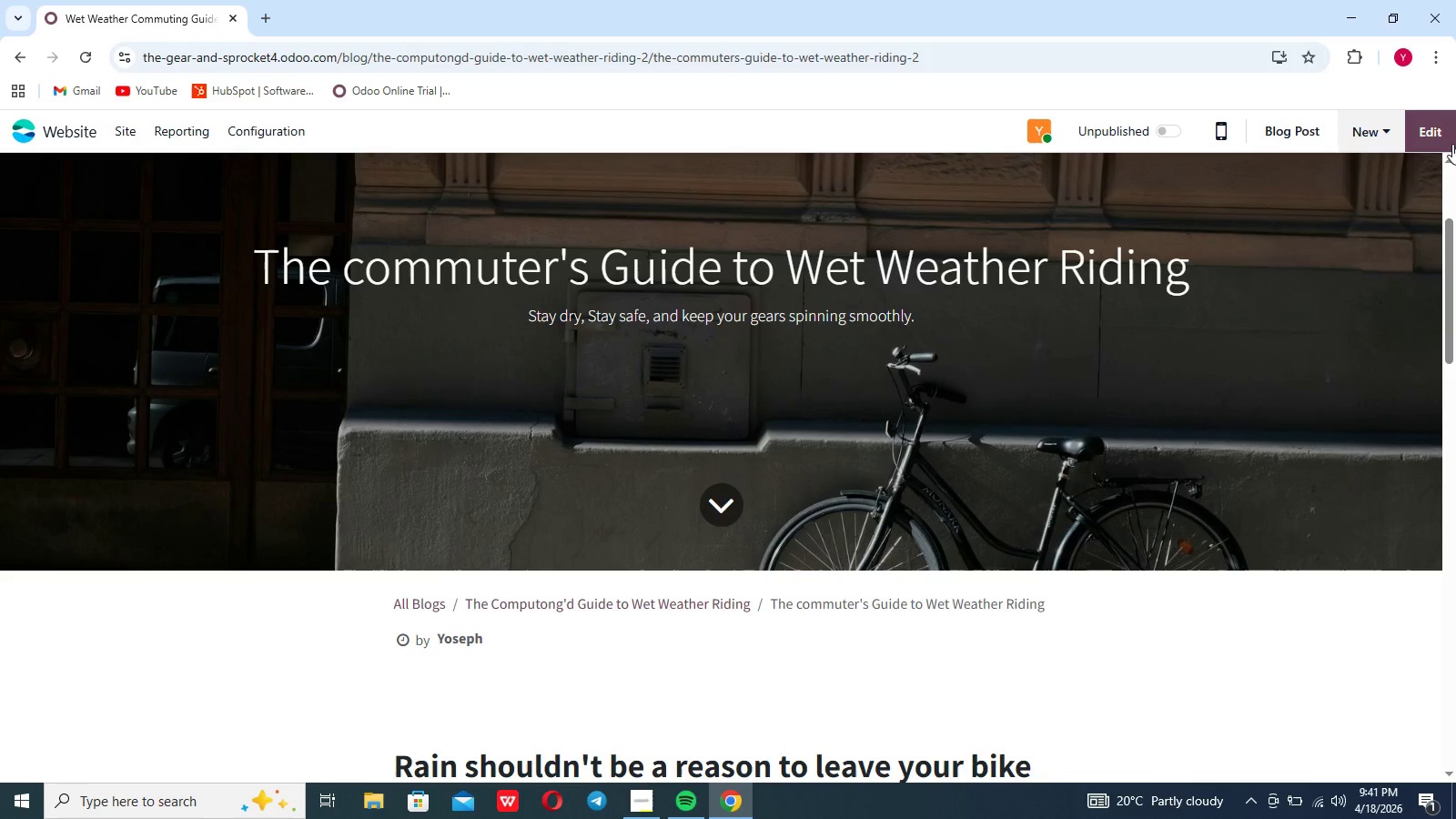 
left_click([1445, 141])
 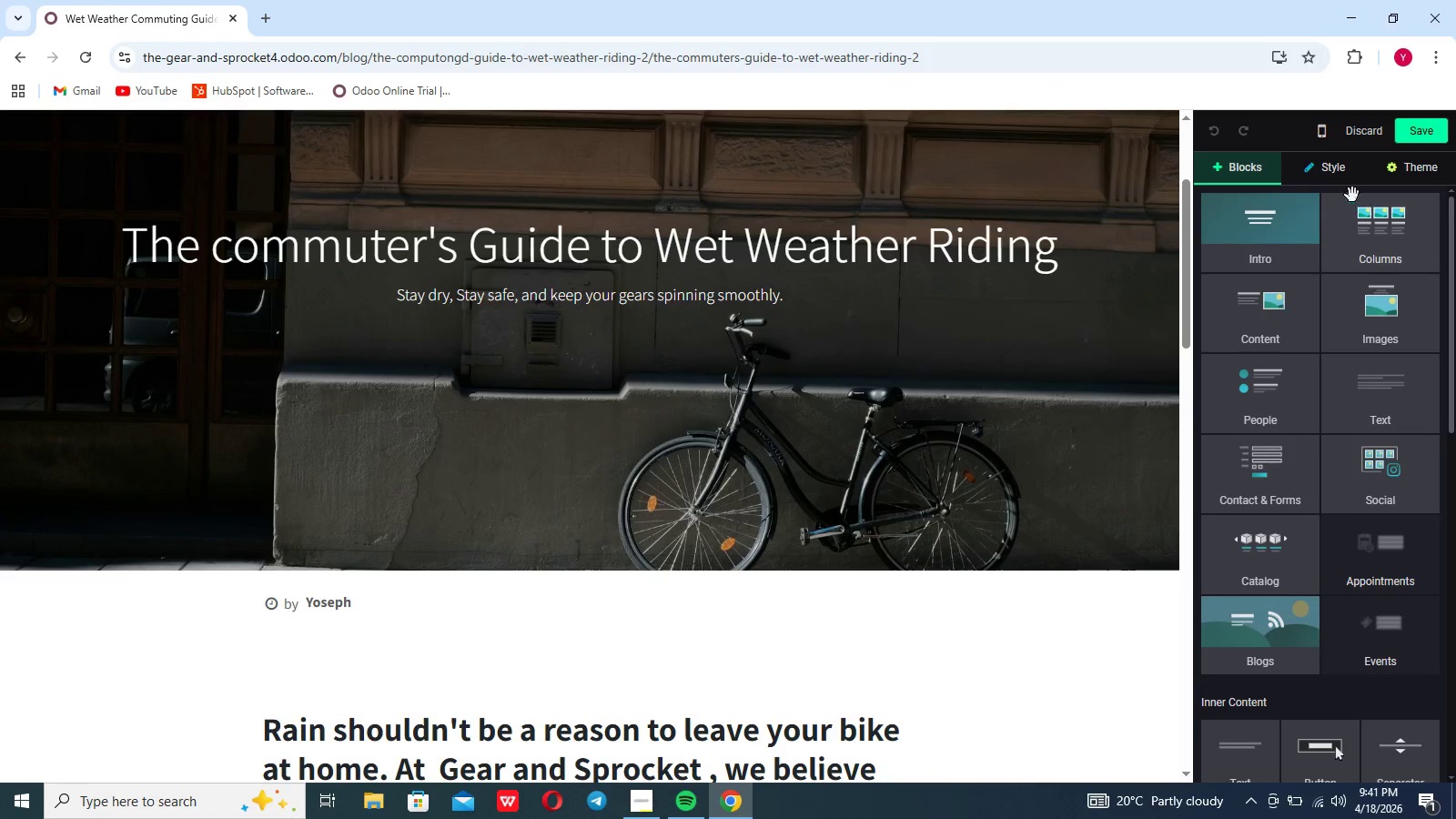 
mouse_move([1334, 198])
 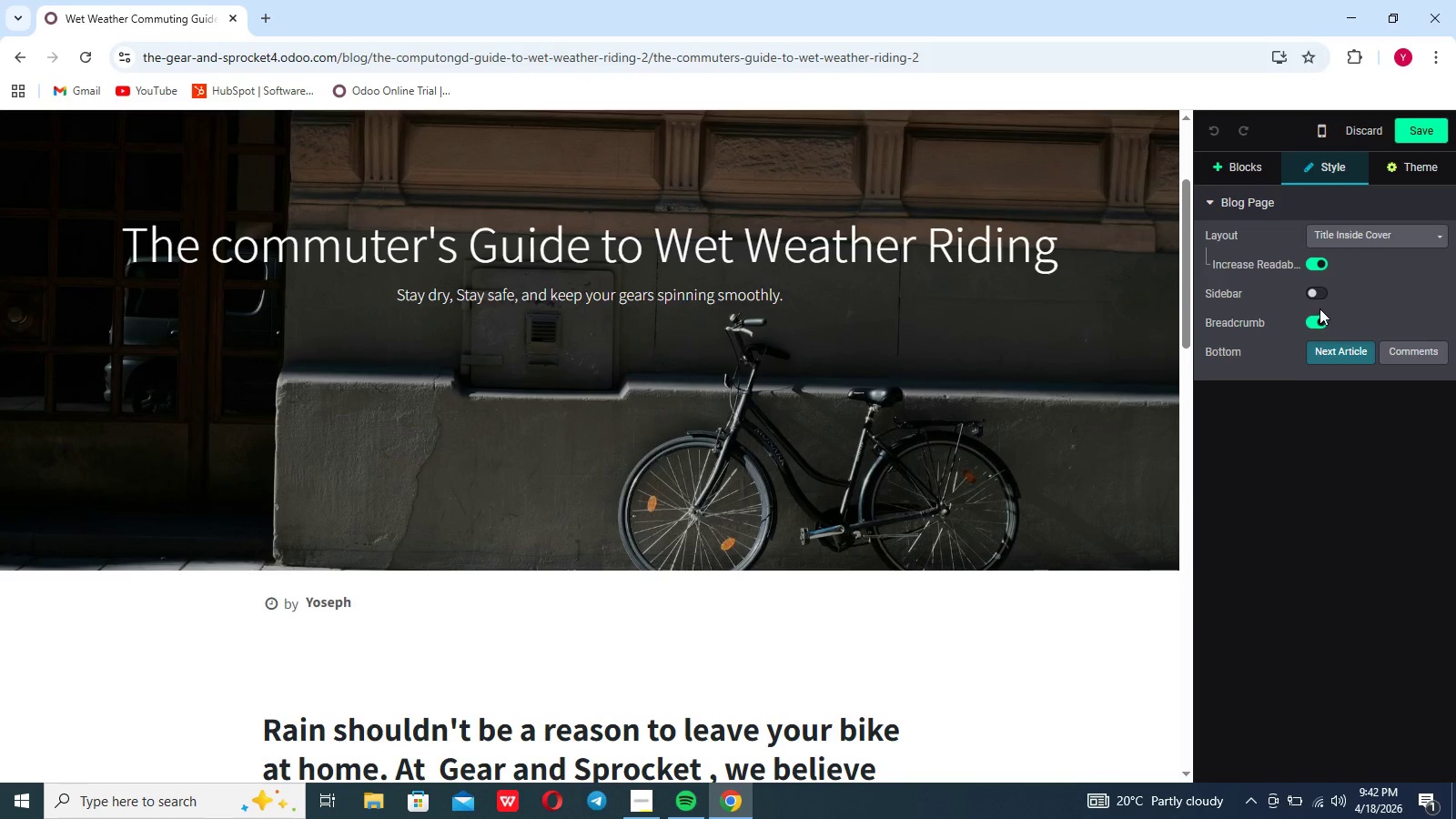 
mouse_move([1365, 229])
 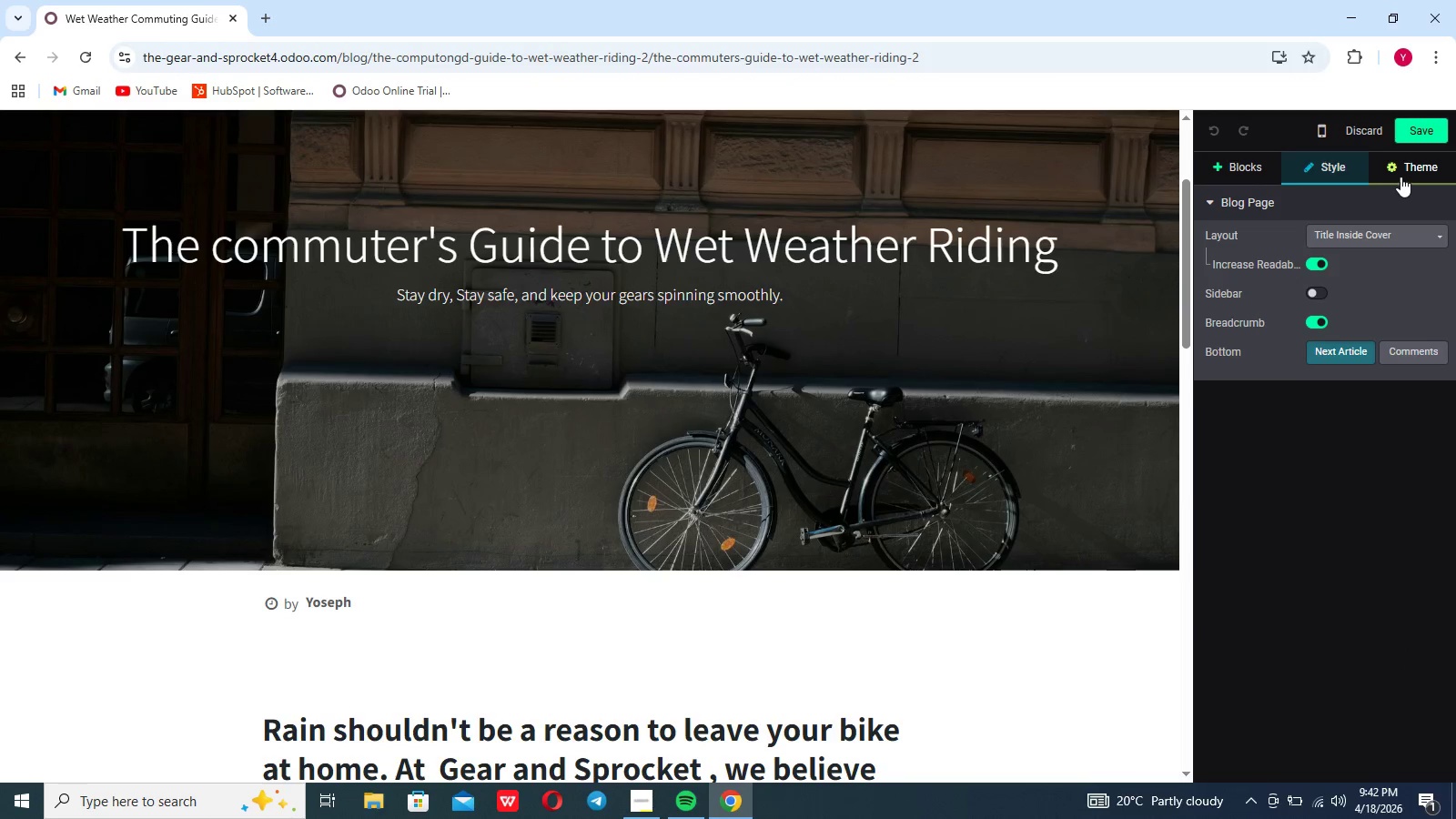 
left_click([1400, 177])
 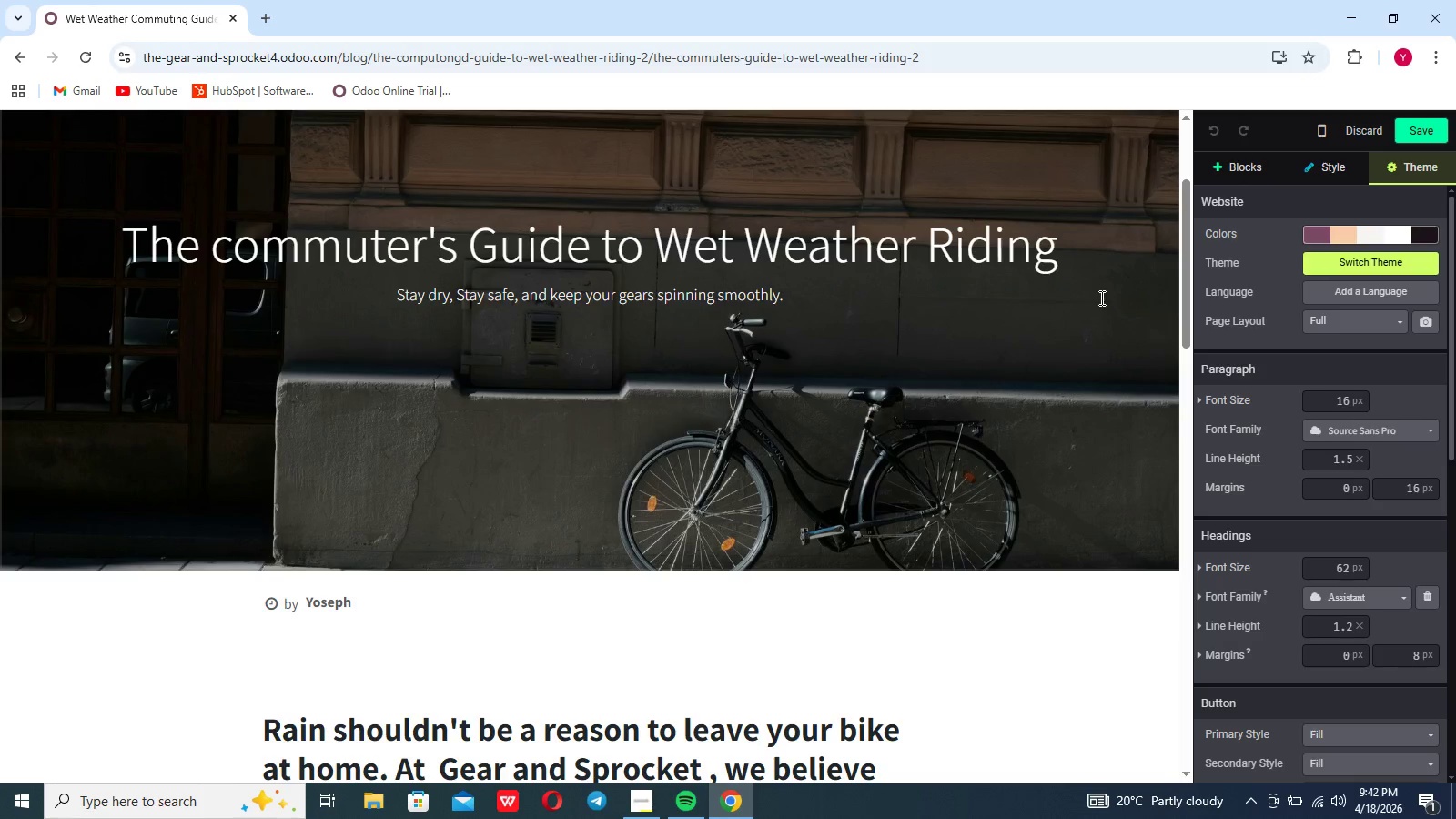 
scroll: coordinate [1009, 450], scroll_direction: down, amount: 21.0
 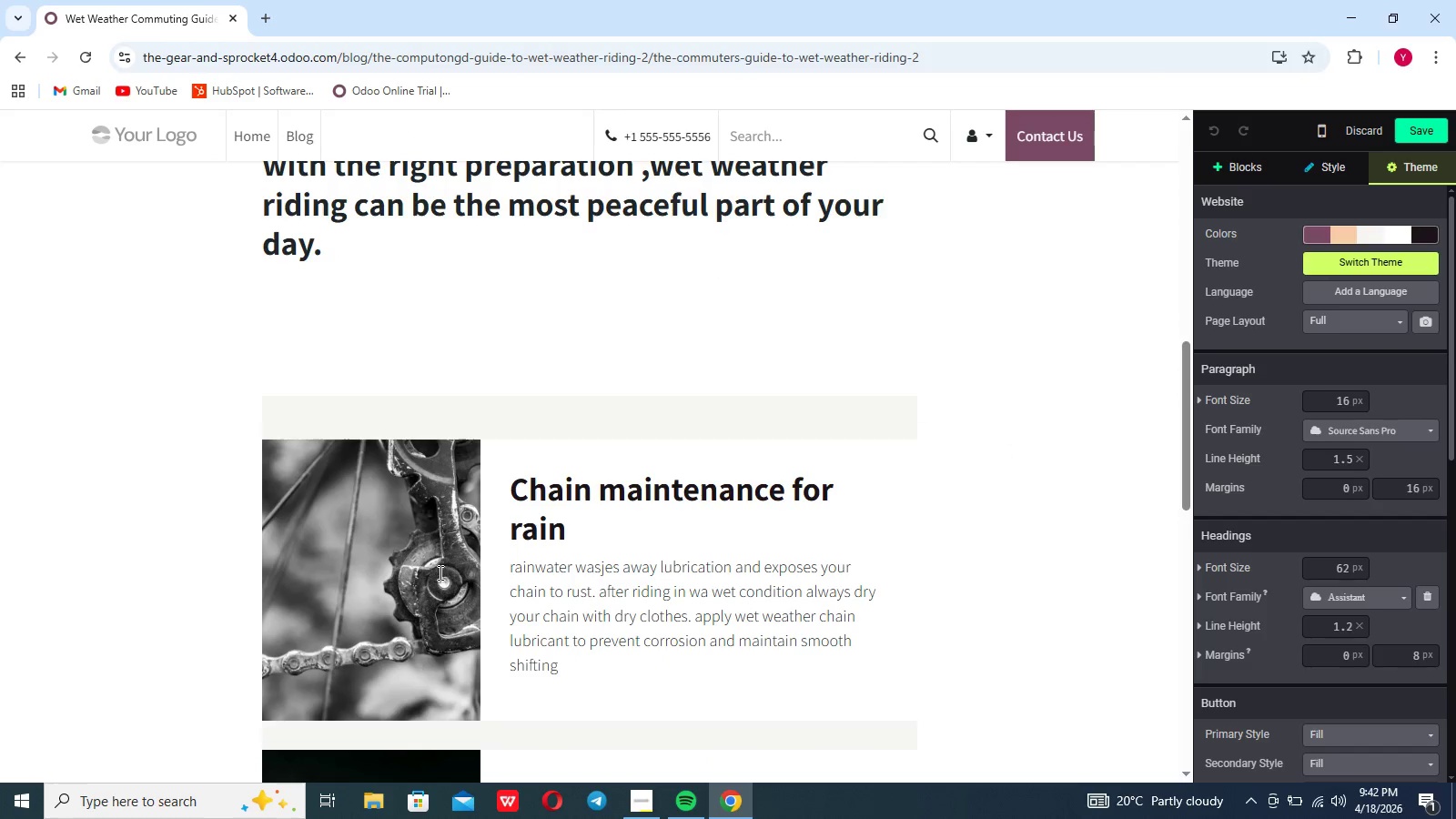 
left_click([435, 571])
 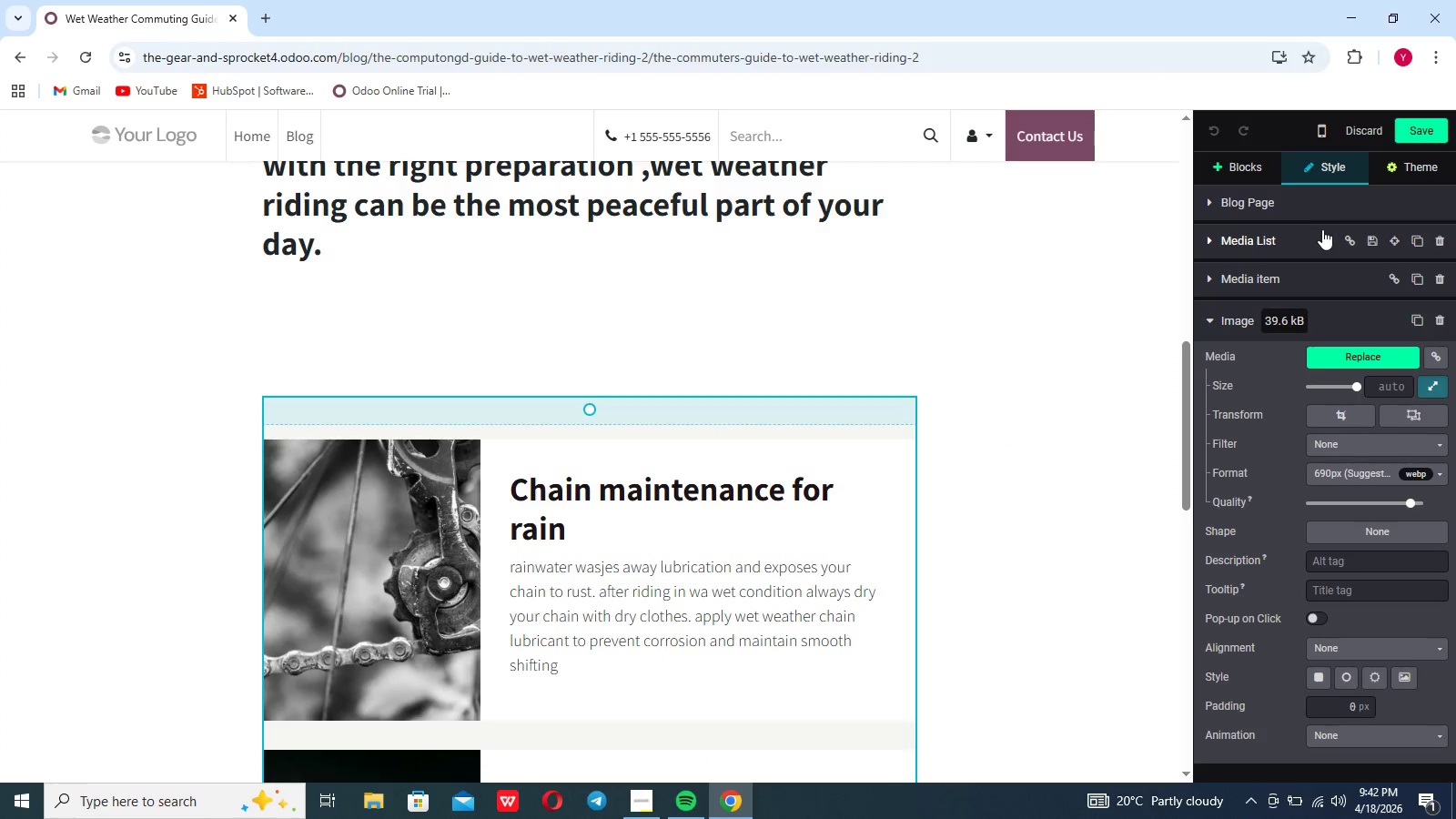 
wait(6.98)
 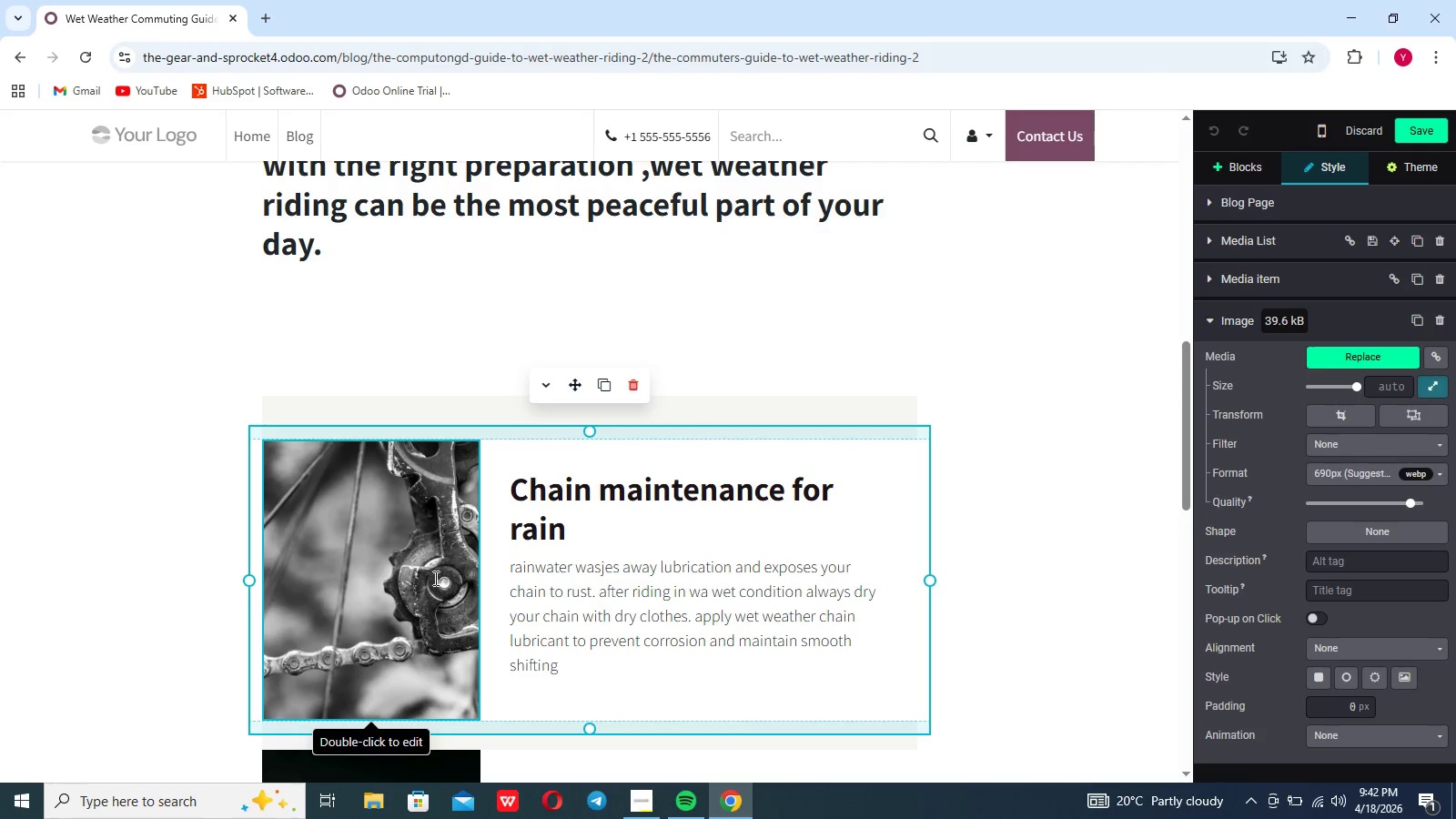 
scroll: coordinate [1353, 529], scroll_direction: down, amount: 19.0
 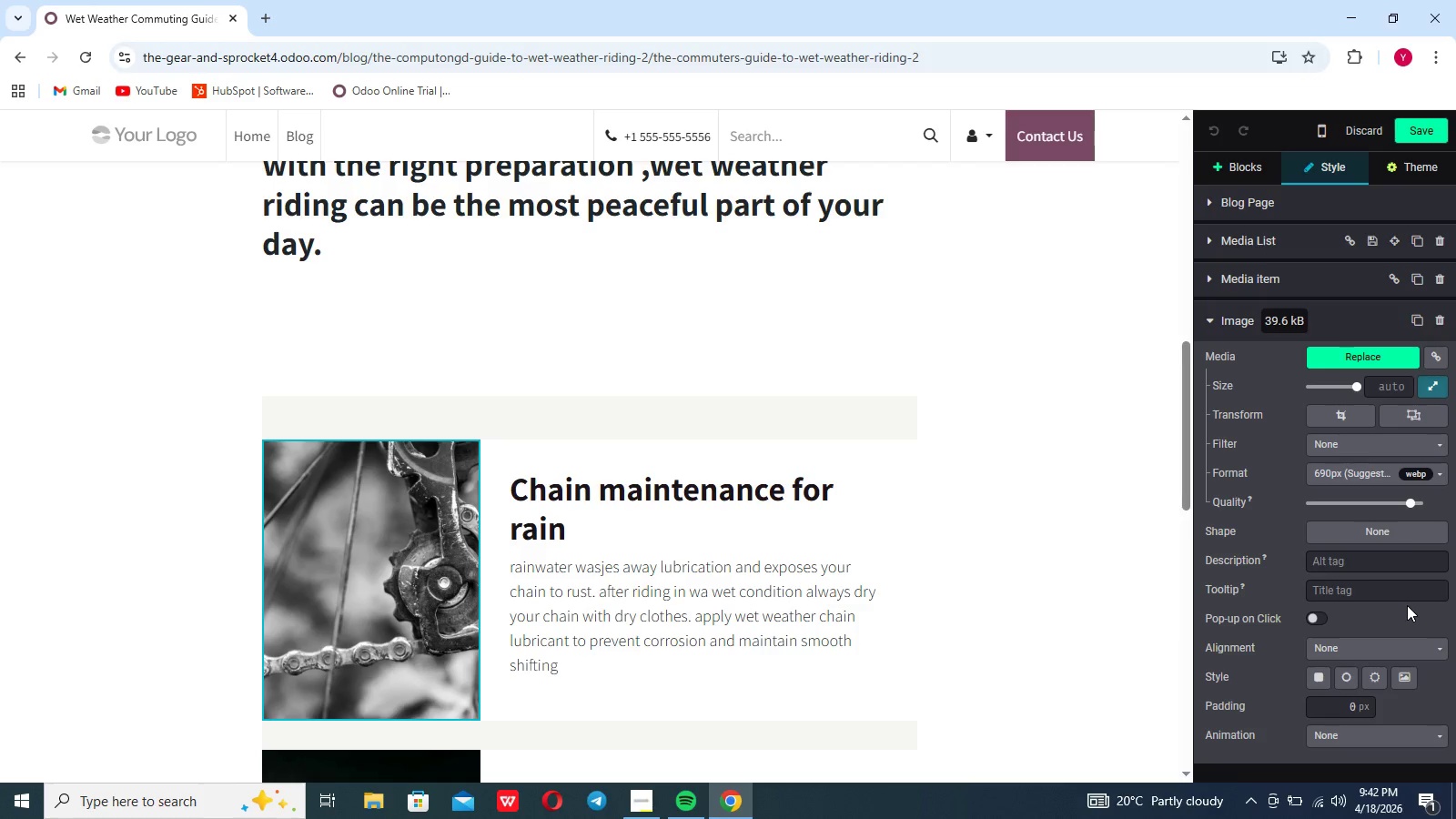 
wait(13.72)
 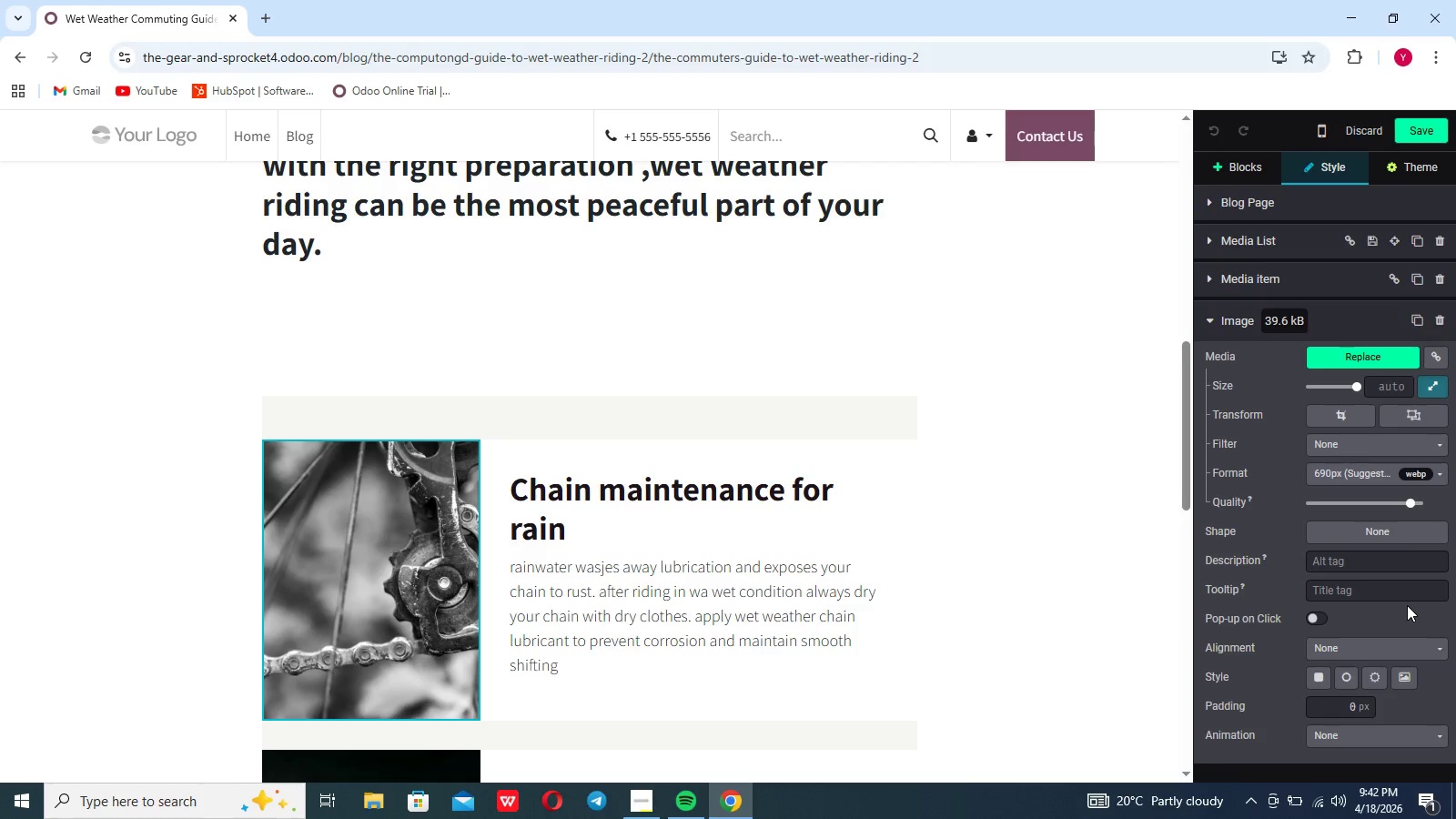 
scroll: coordinate [1320, 312], scroll_direction: up, amount: 3.0
 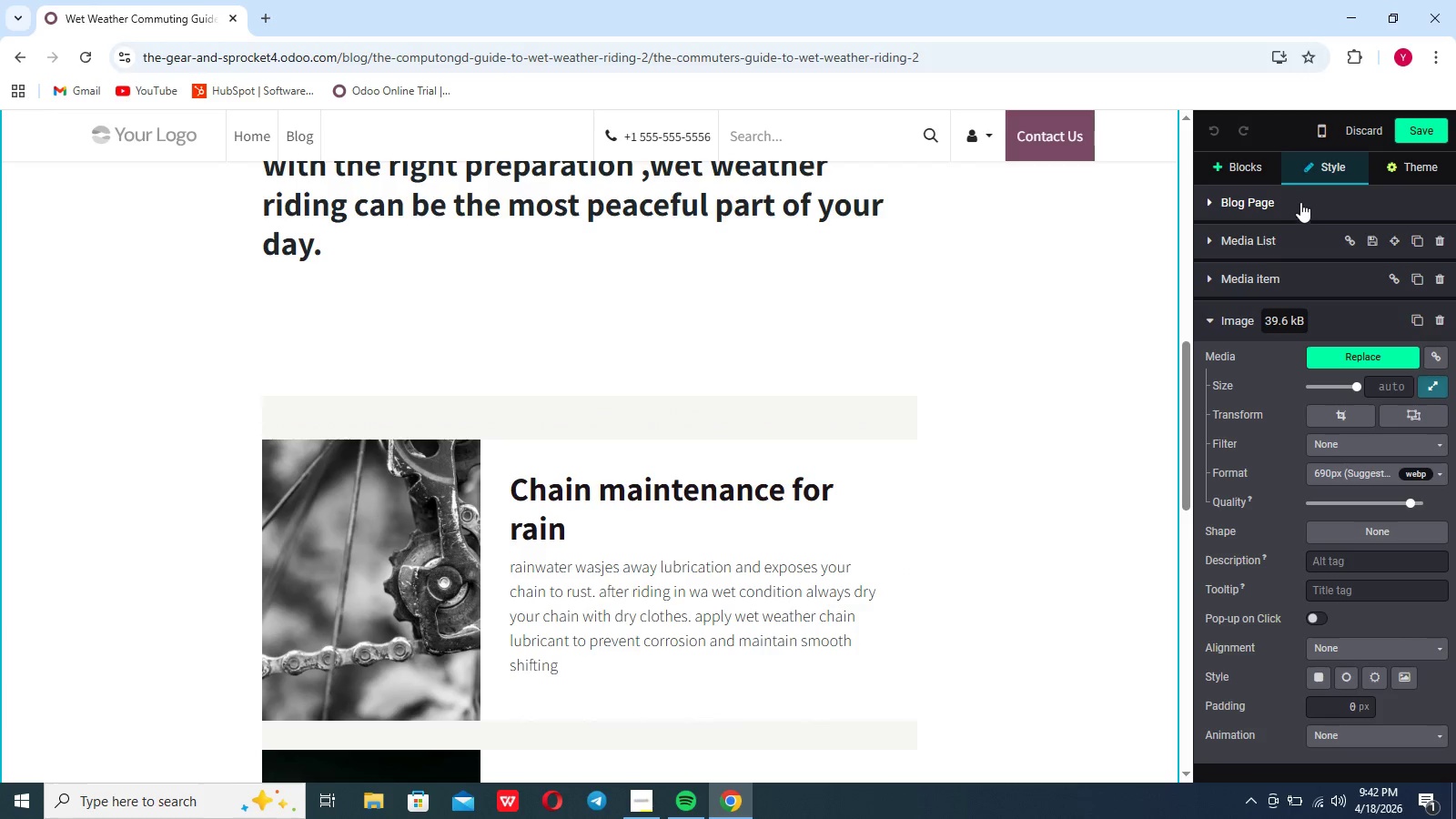 
left_click([1409, 163])
 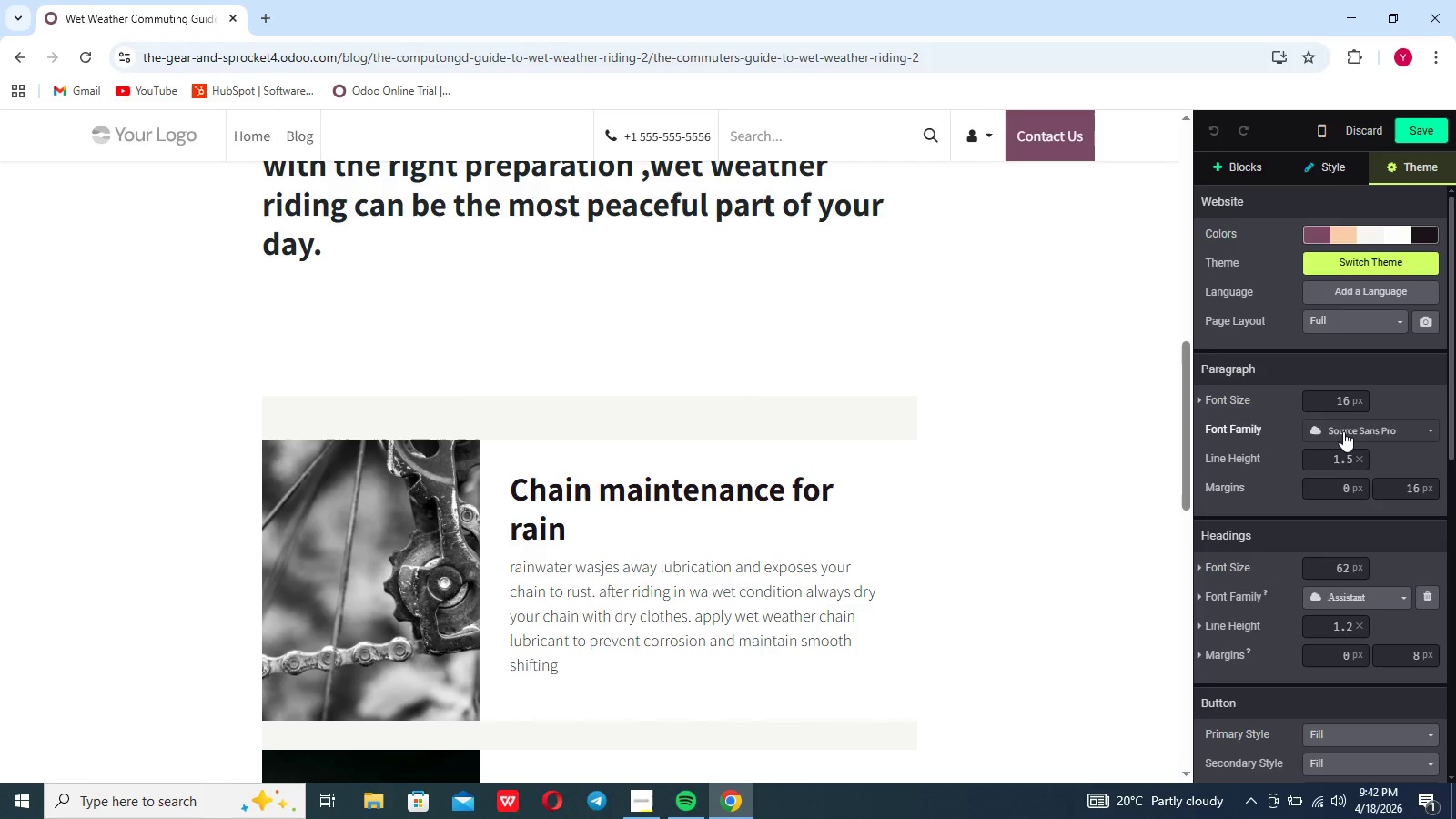 
scroll: coordinate [1319, 602], scroll_direction: down, amount: 9.0
 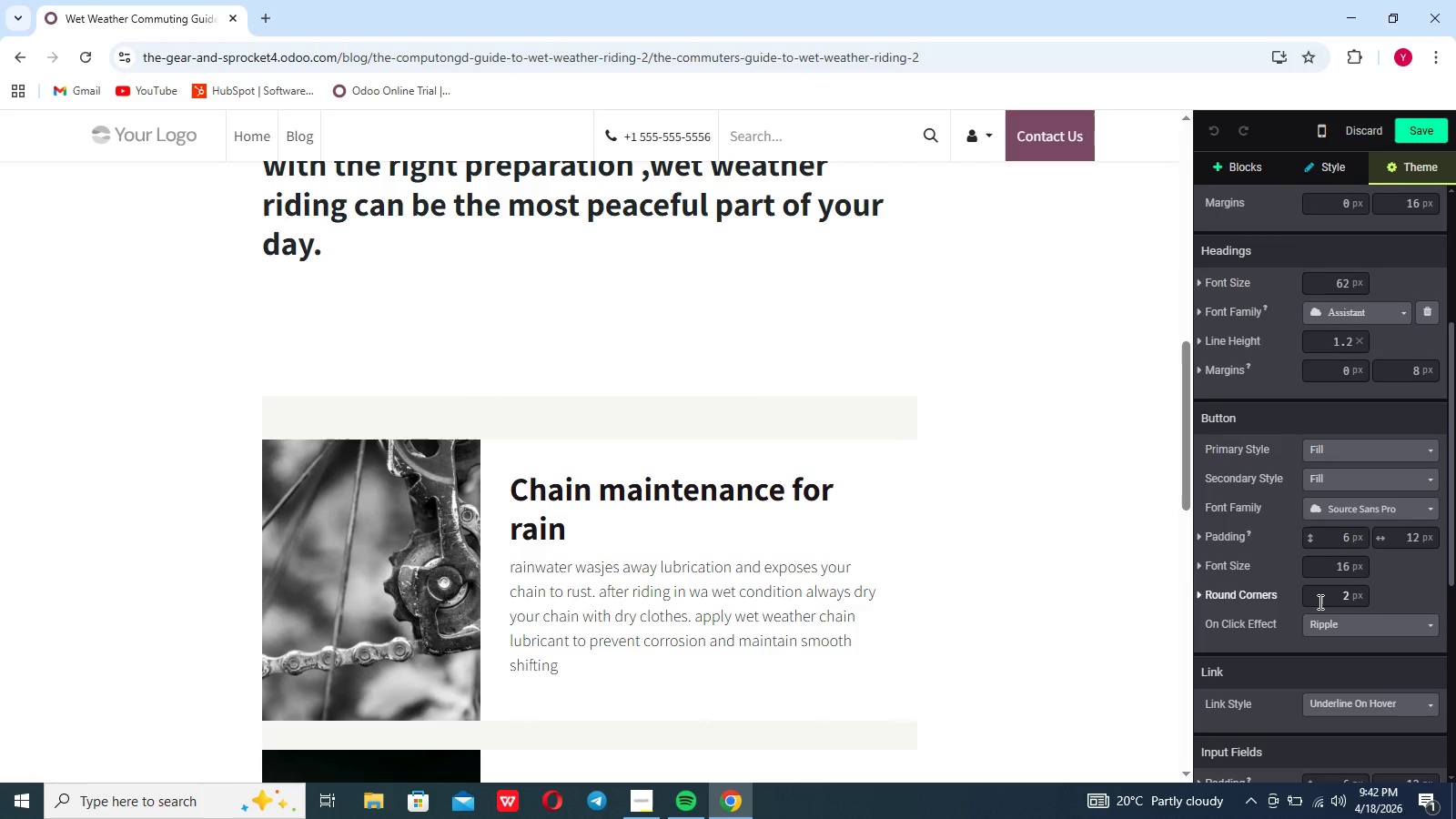 
scroll: coordinate [1319, 602], scroll_direction: none, amount: 0.0
 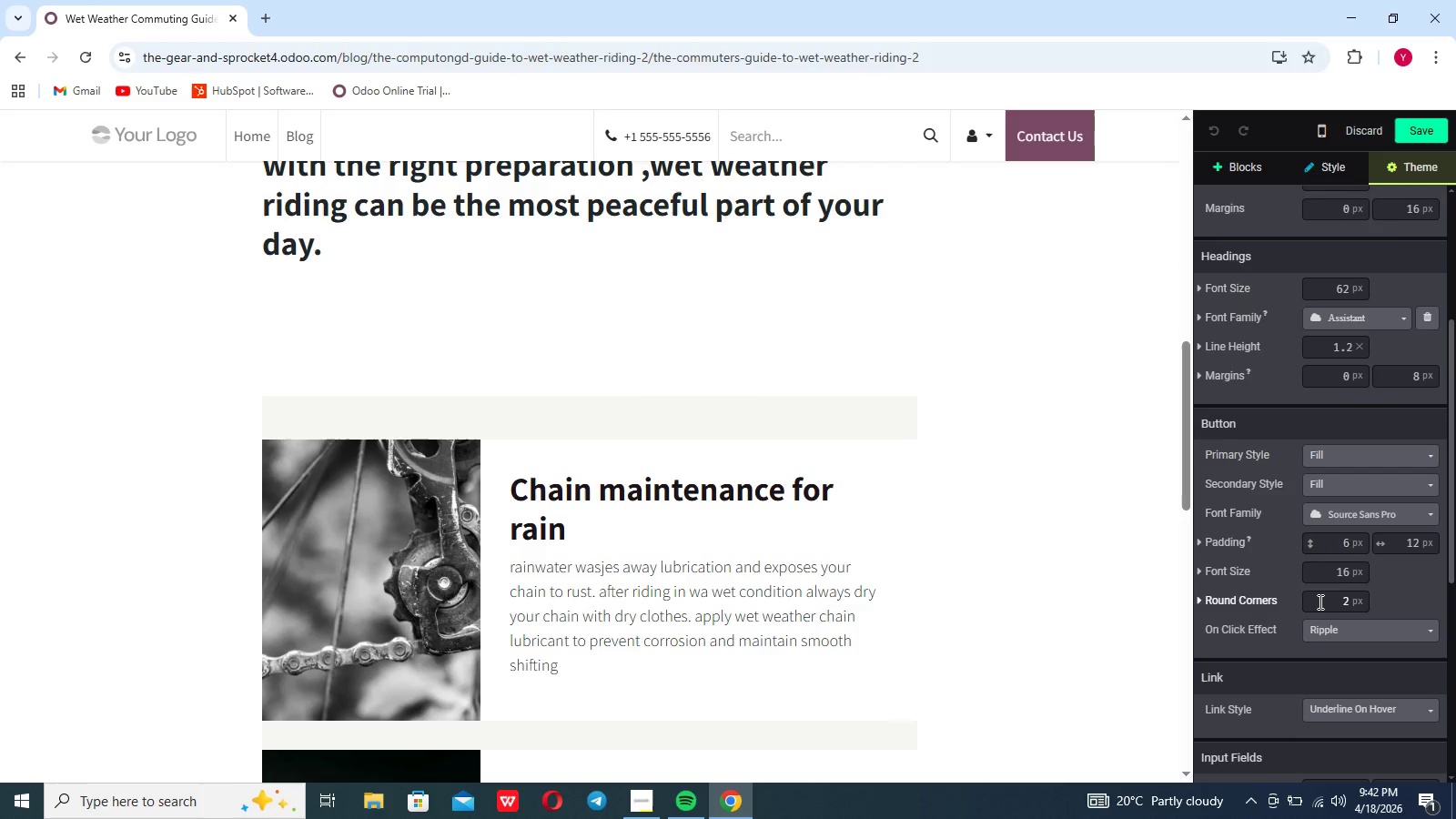 
scroll: coordinate [1319, 602], scroll_direction: down, amount: 20.0
 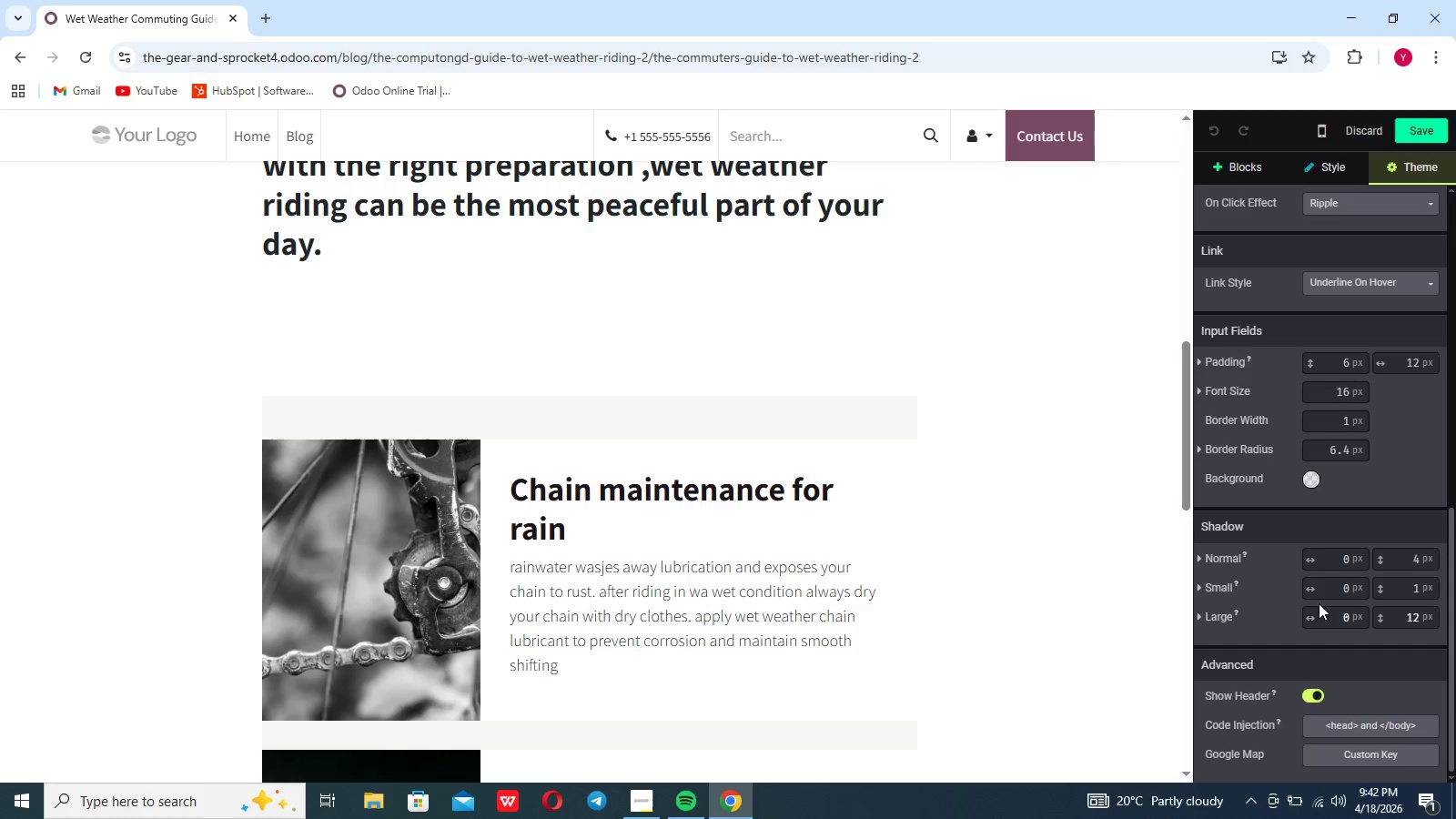 
wait(5.92)
 